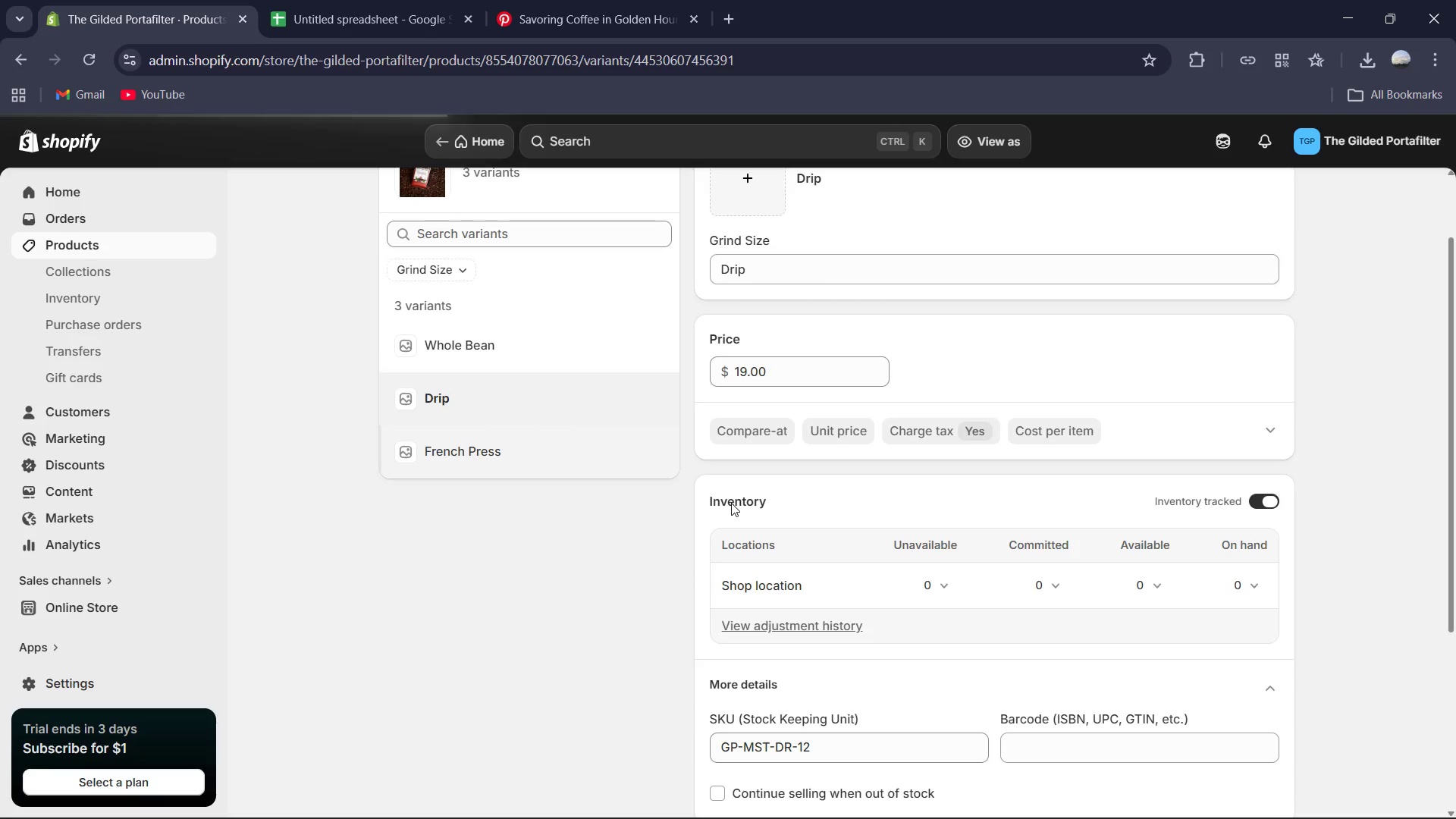 
scroll: coordinate [731, 503], scroll_direction: down, amount: 3.0
 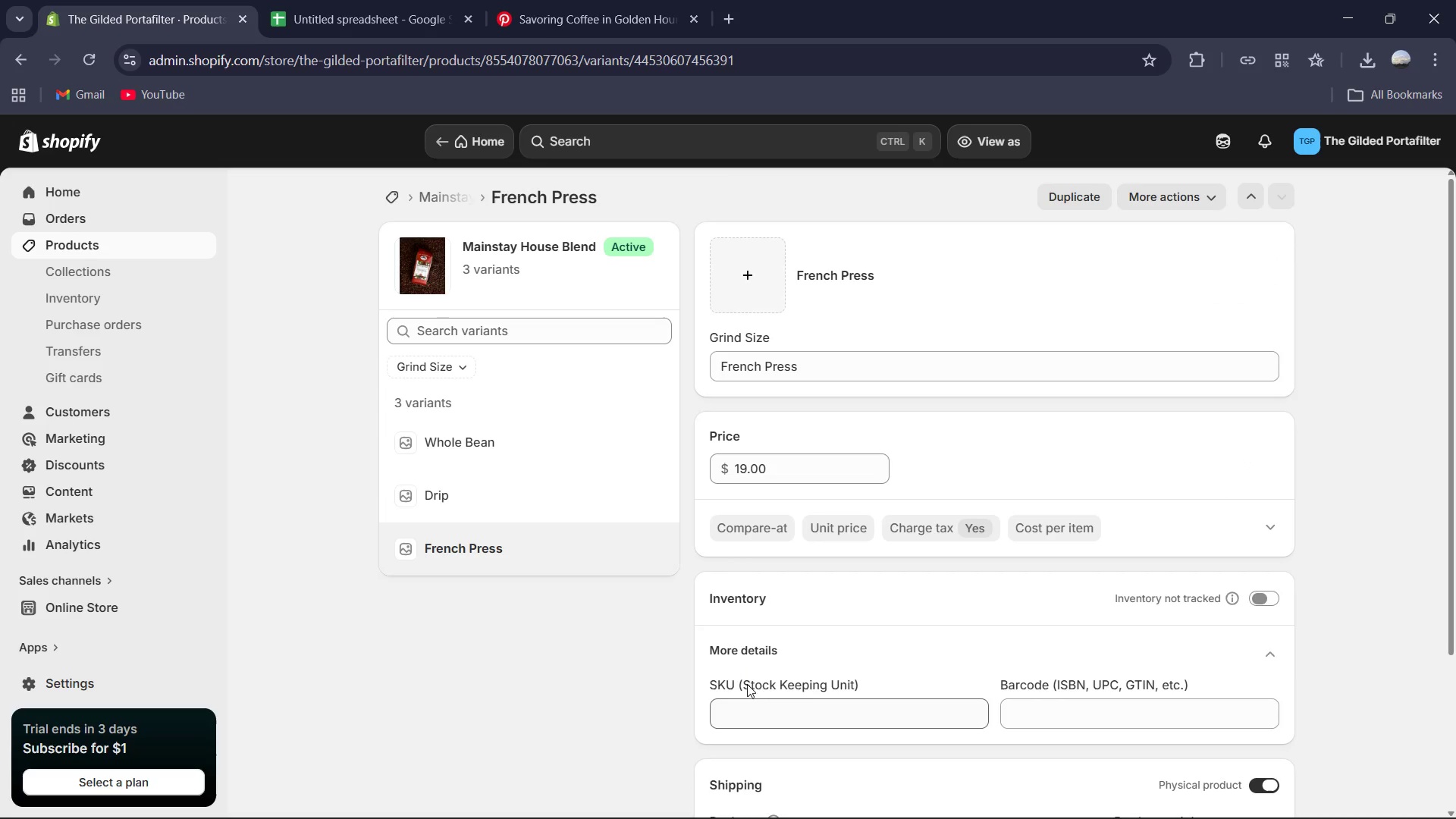 
left_click([752, 704])
 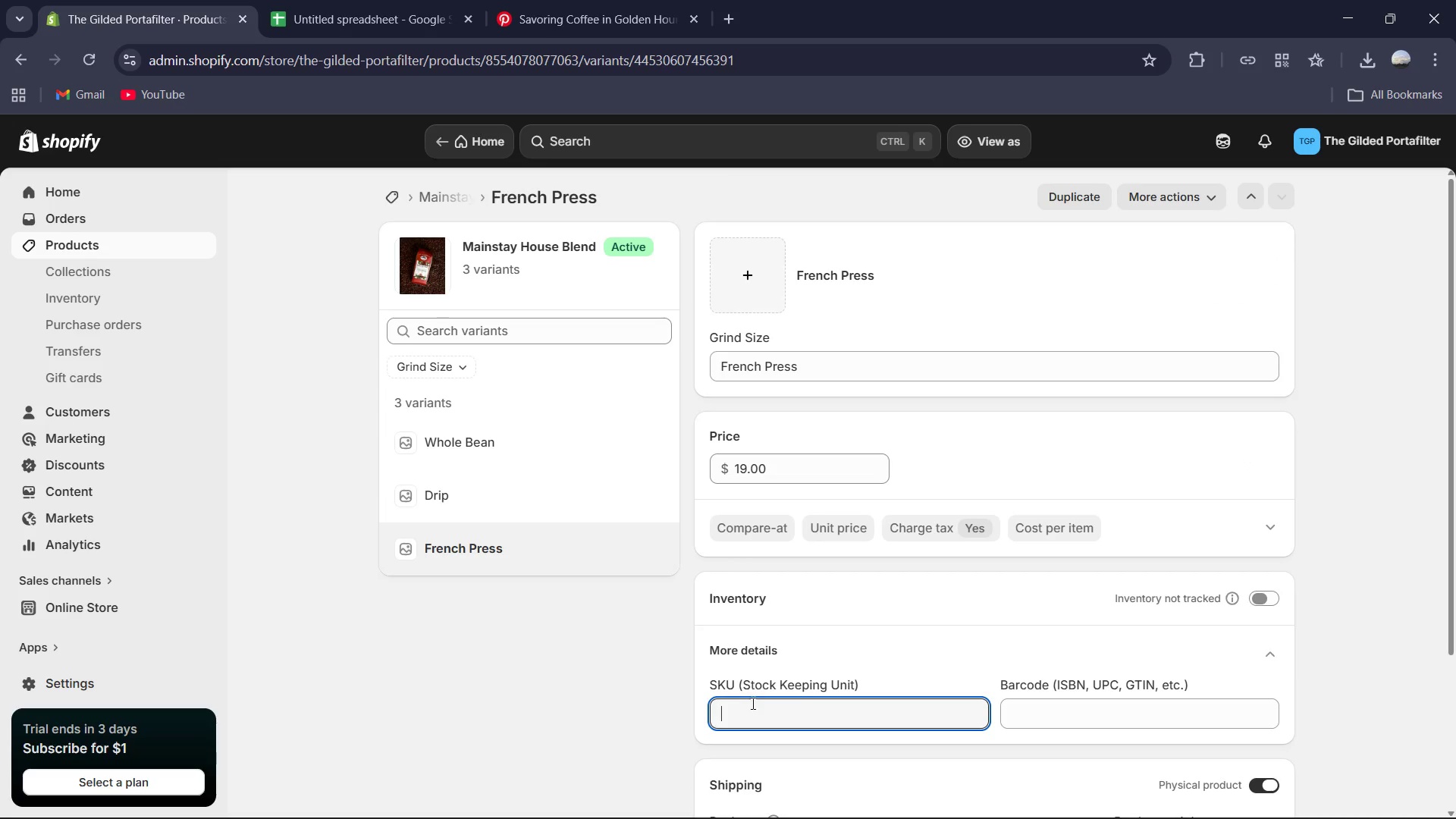 
key(Control+V)
 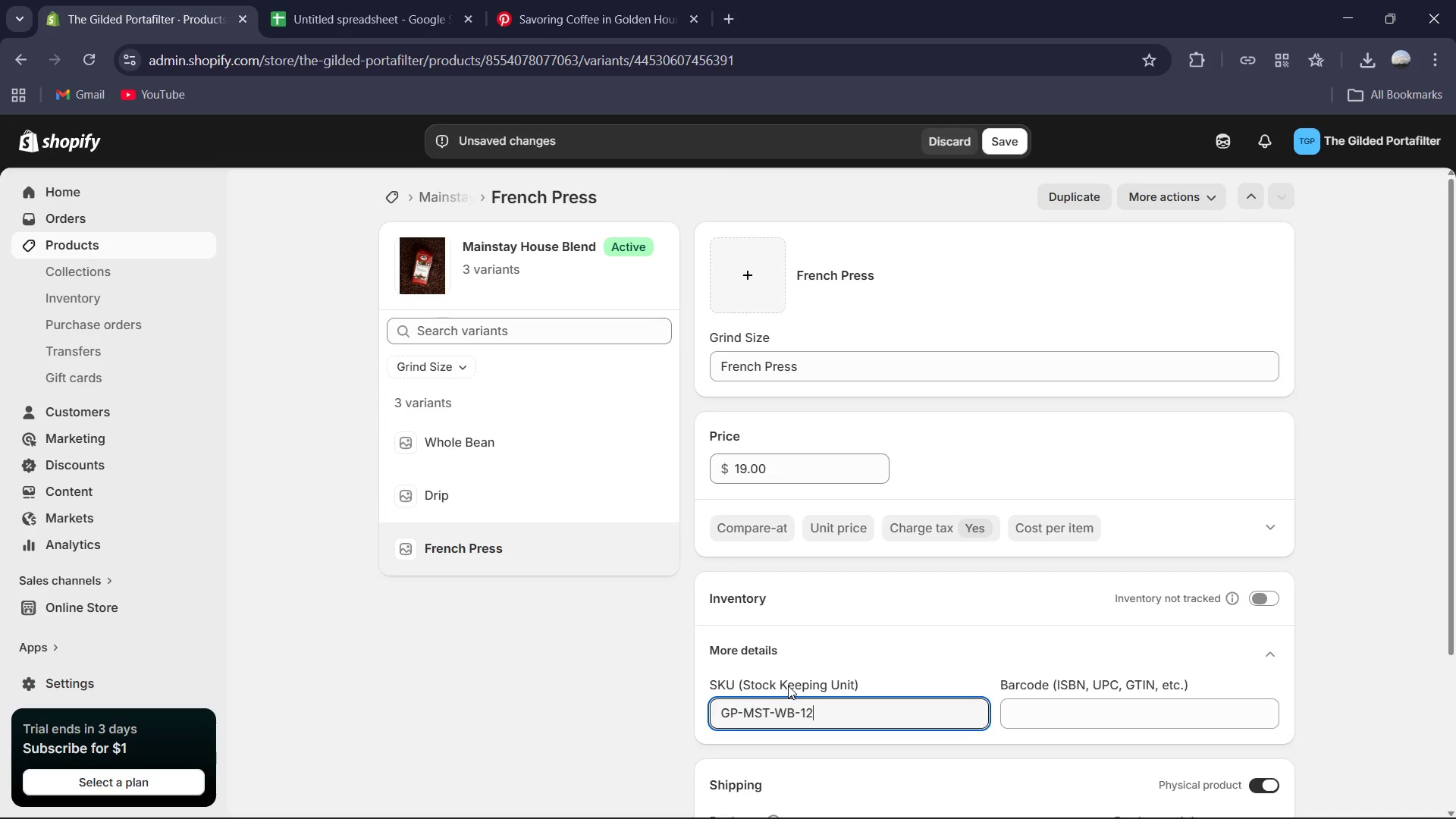 
scroll: coordinate [788, 686], scroll_direction: down, amount: 1.0
 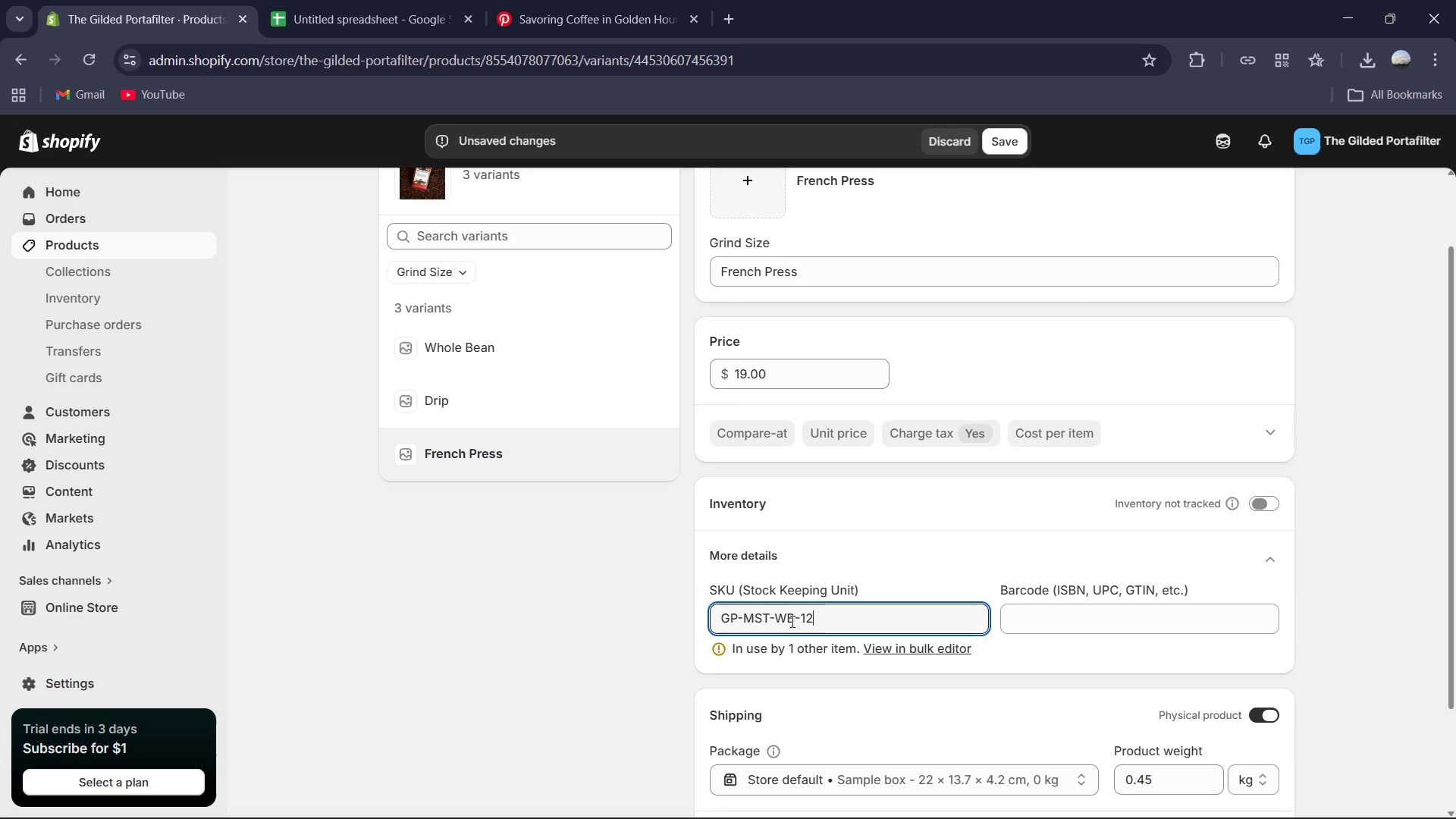 
left_click([791, 616])
 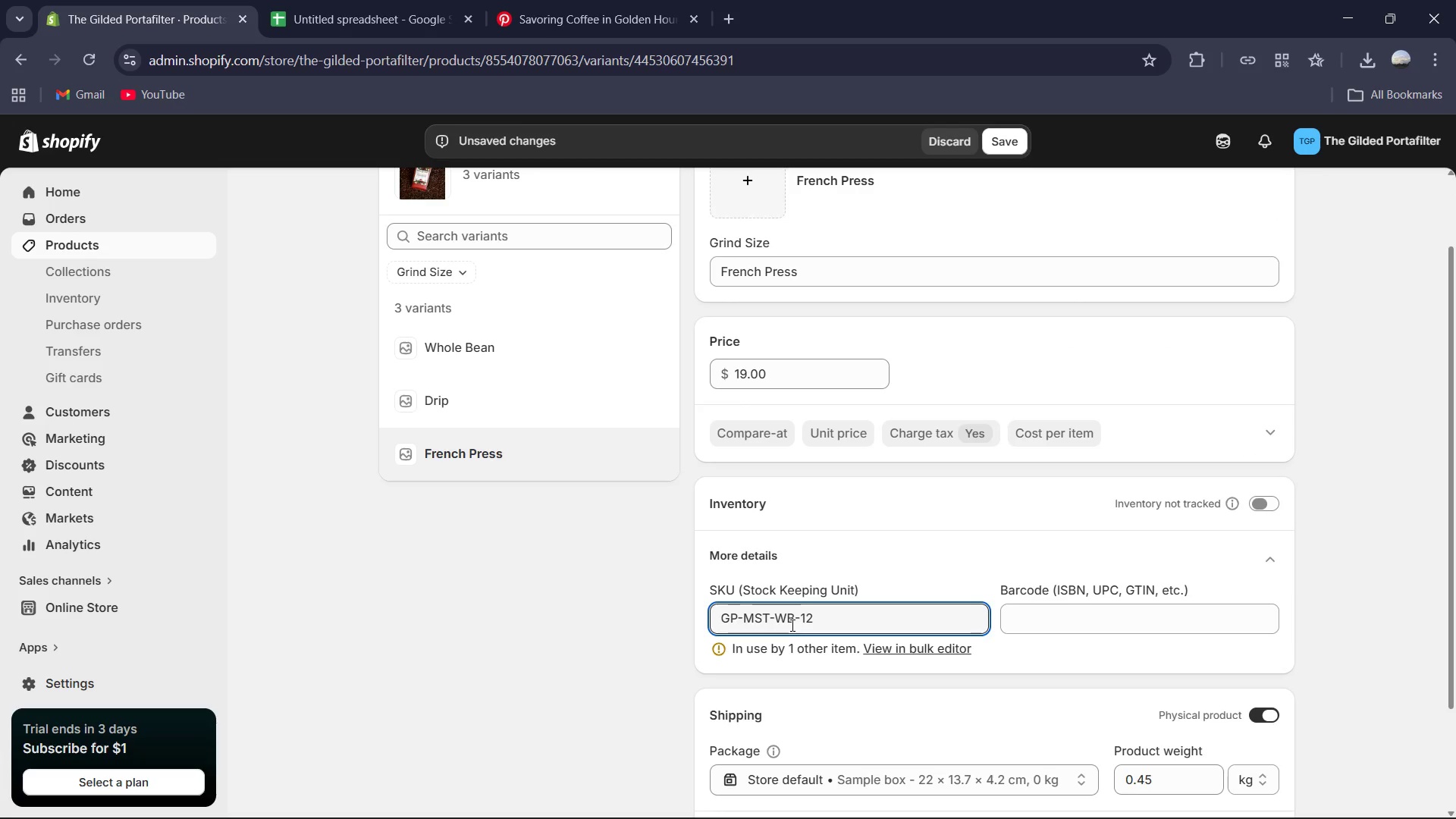 
key(Backspace)
key(Backspace)
type(FP)
 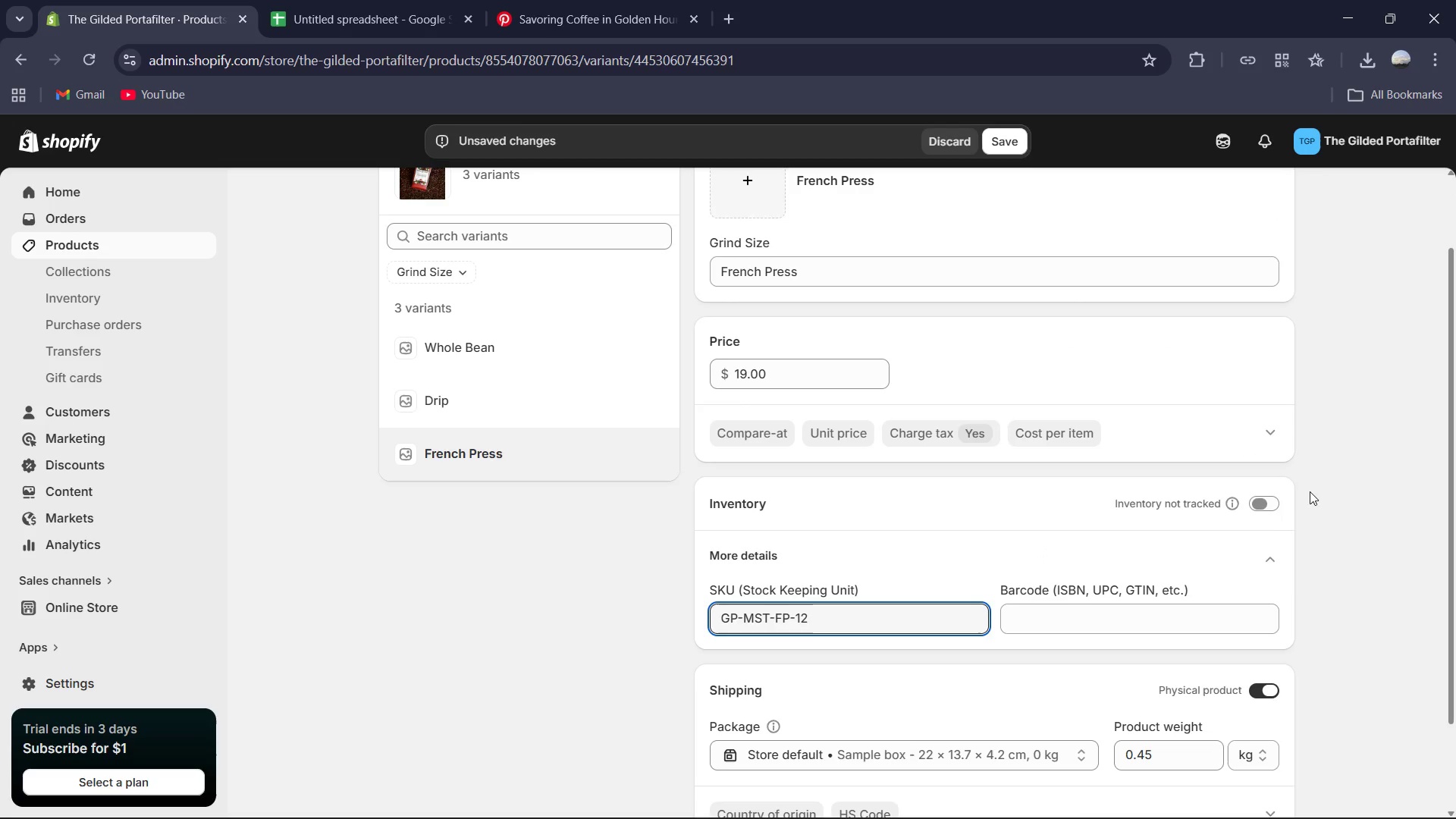 
left_click([1254, 510])
 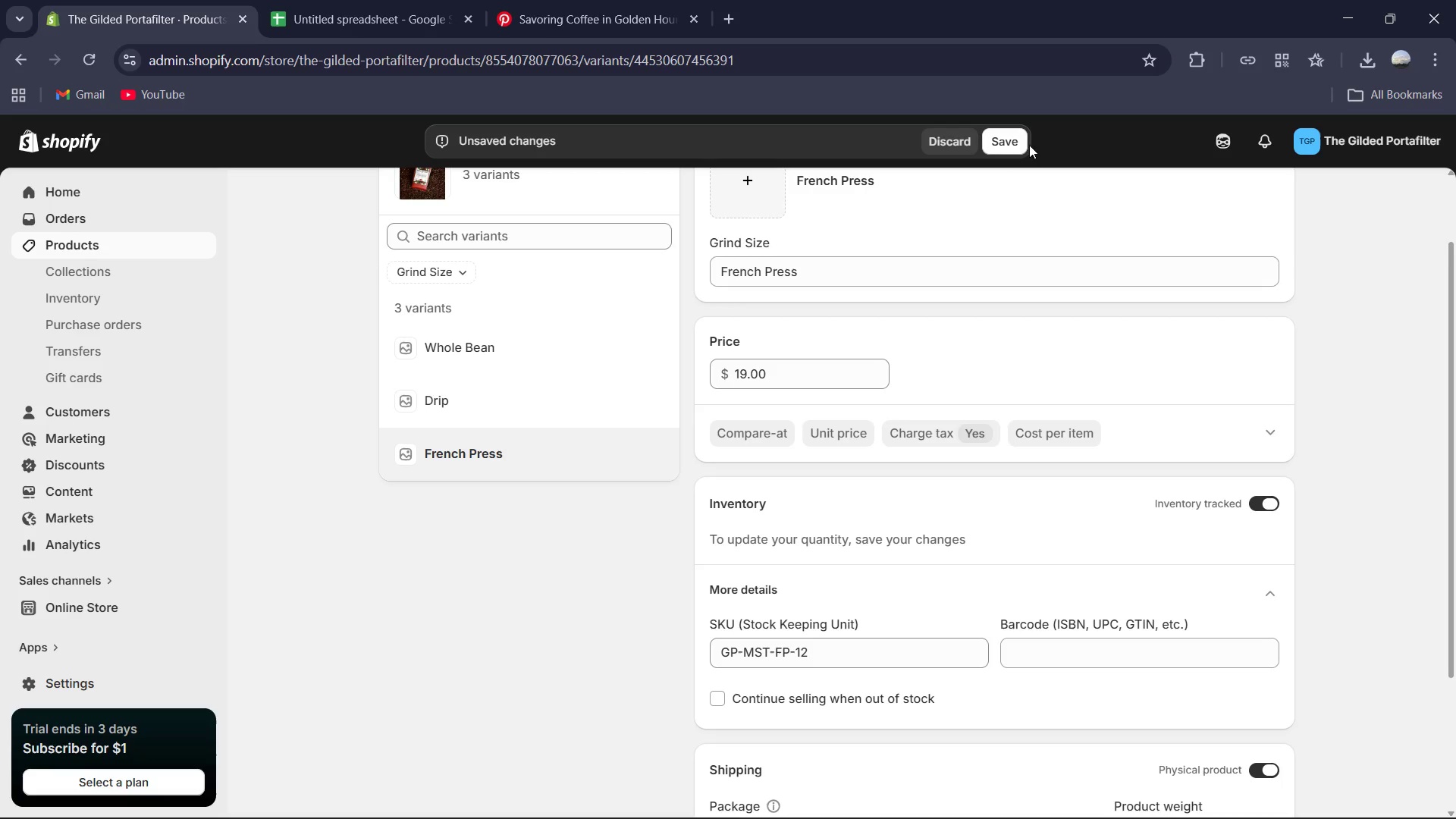 
left_click([1006, 147])
 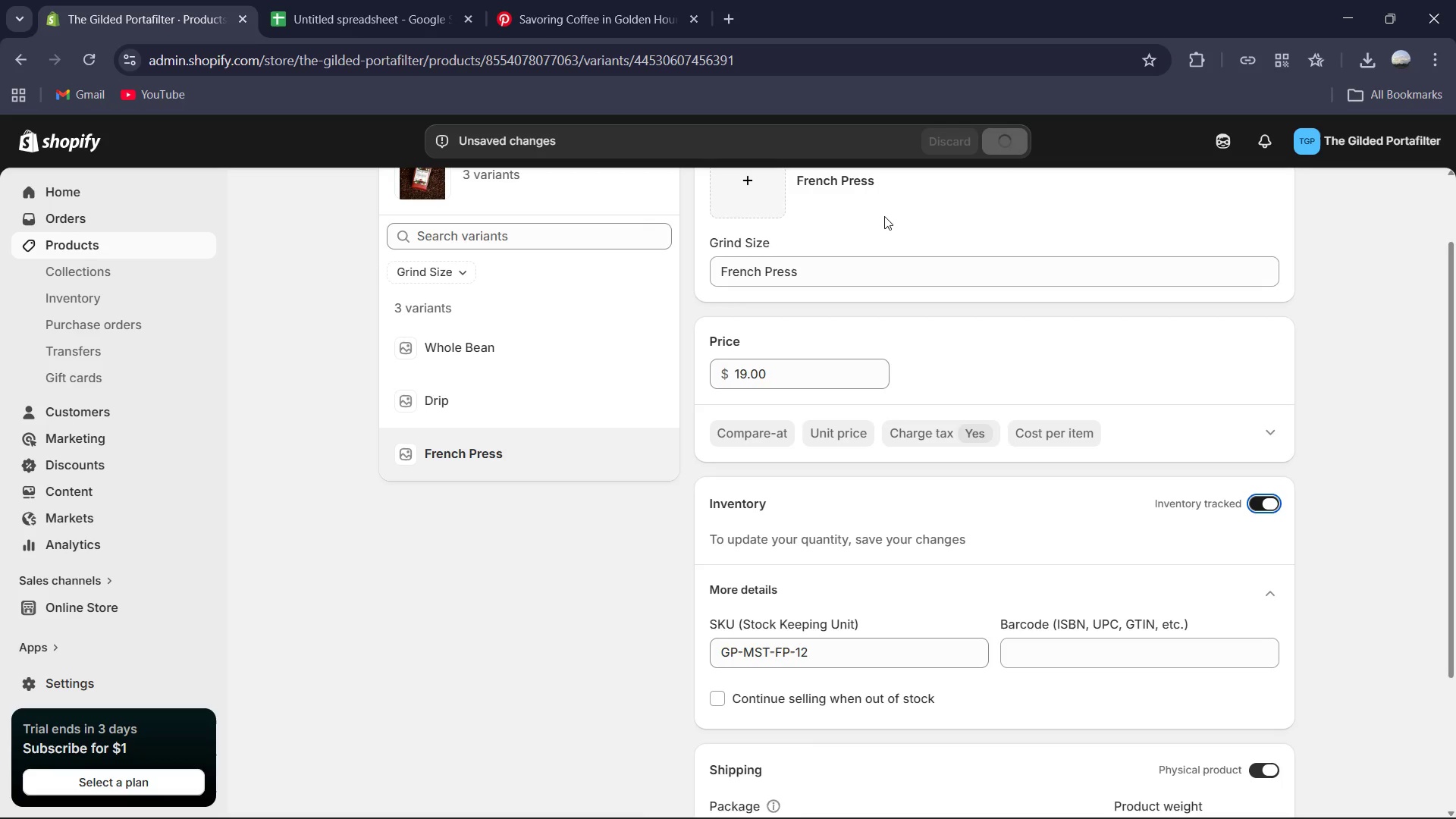 
scroll: coordinate [542, 310], scroll_direction: up, amount: 3.0
 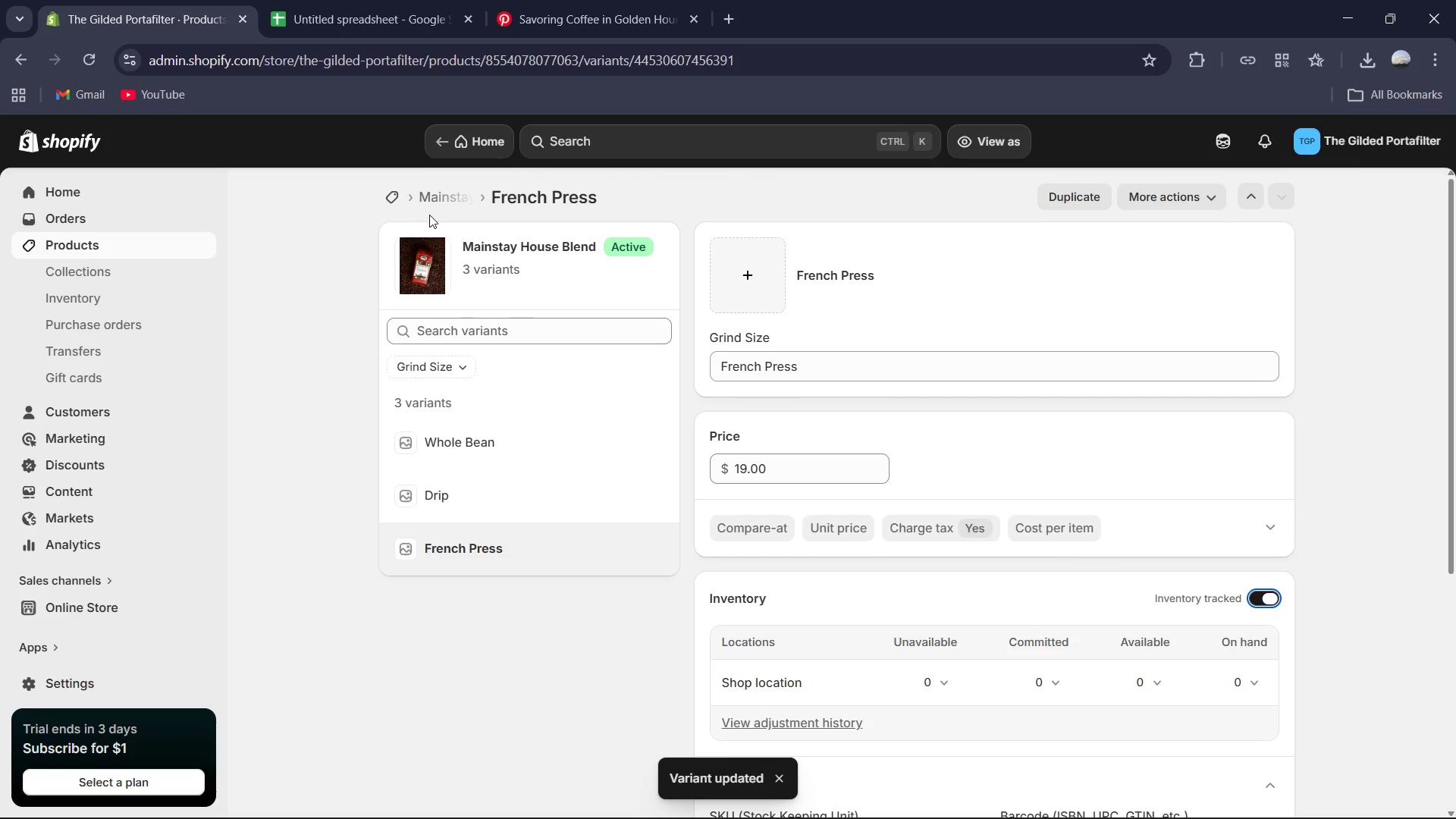 
left_click([452, 202])
 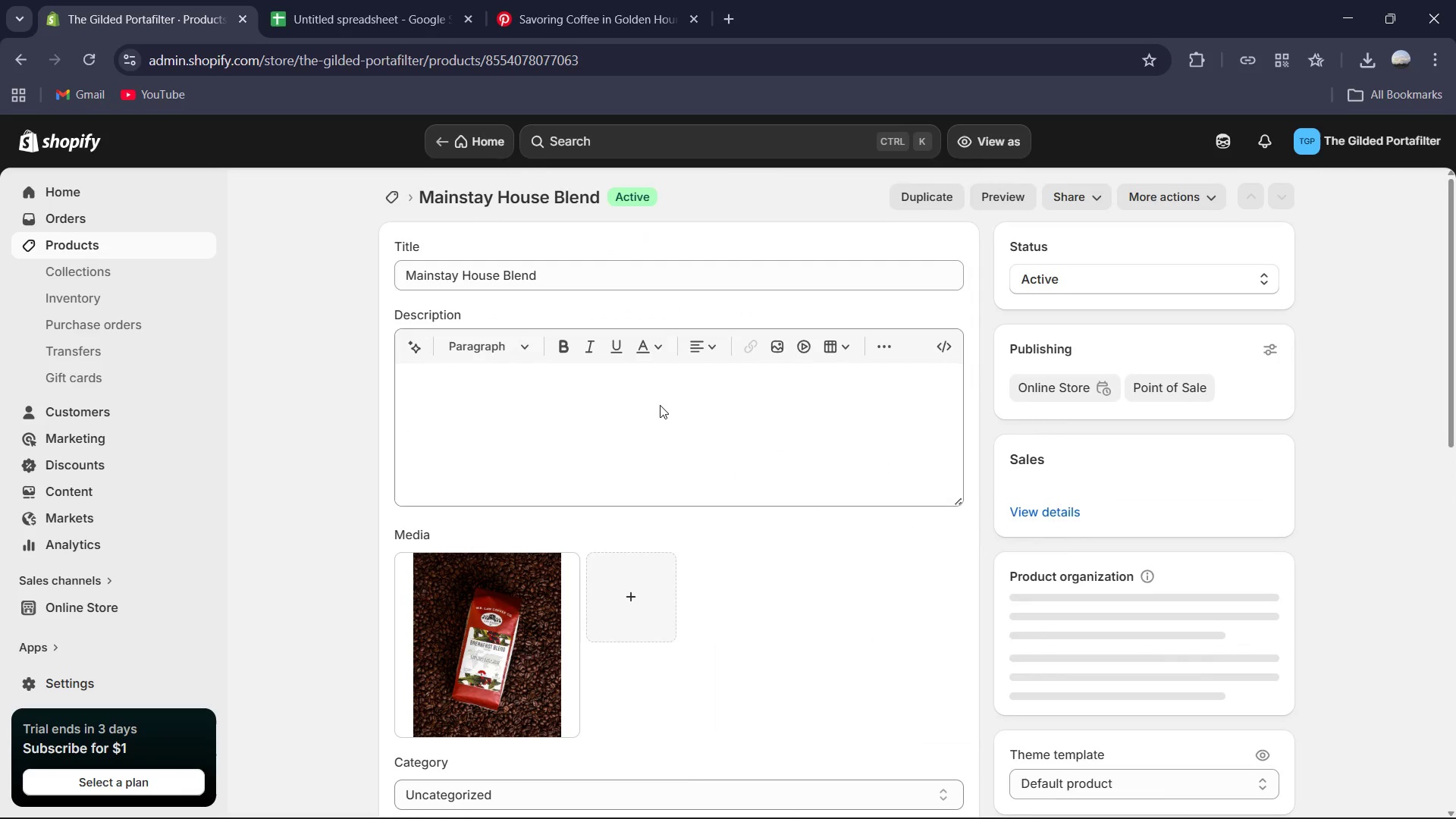 
scroll: coordinate [660, 405], scroll_direction: down, amount: 2.0
 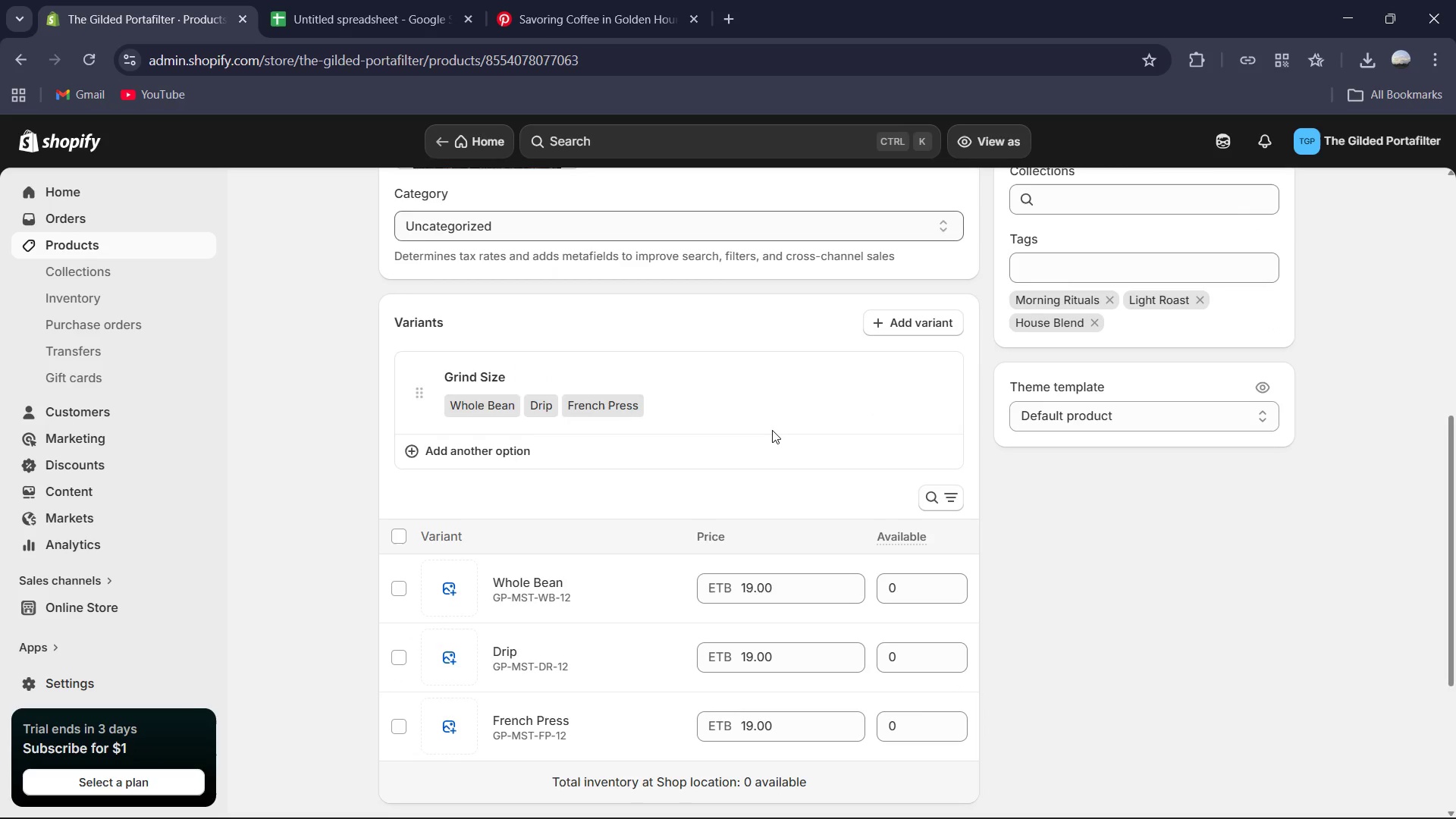 
left_click([899, 588])
 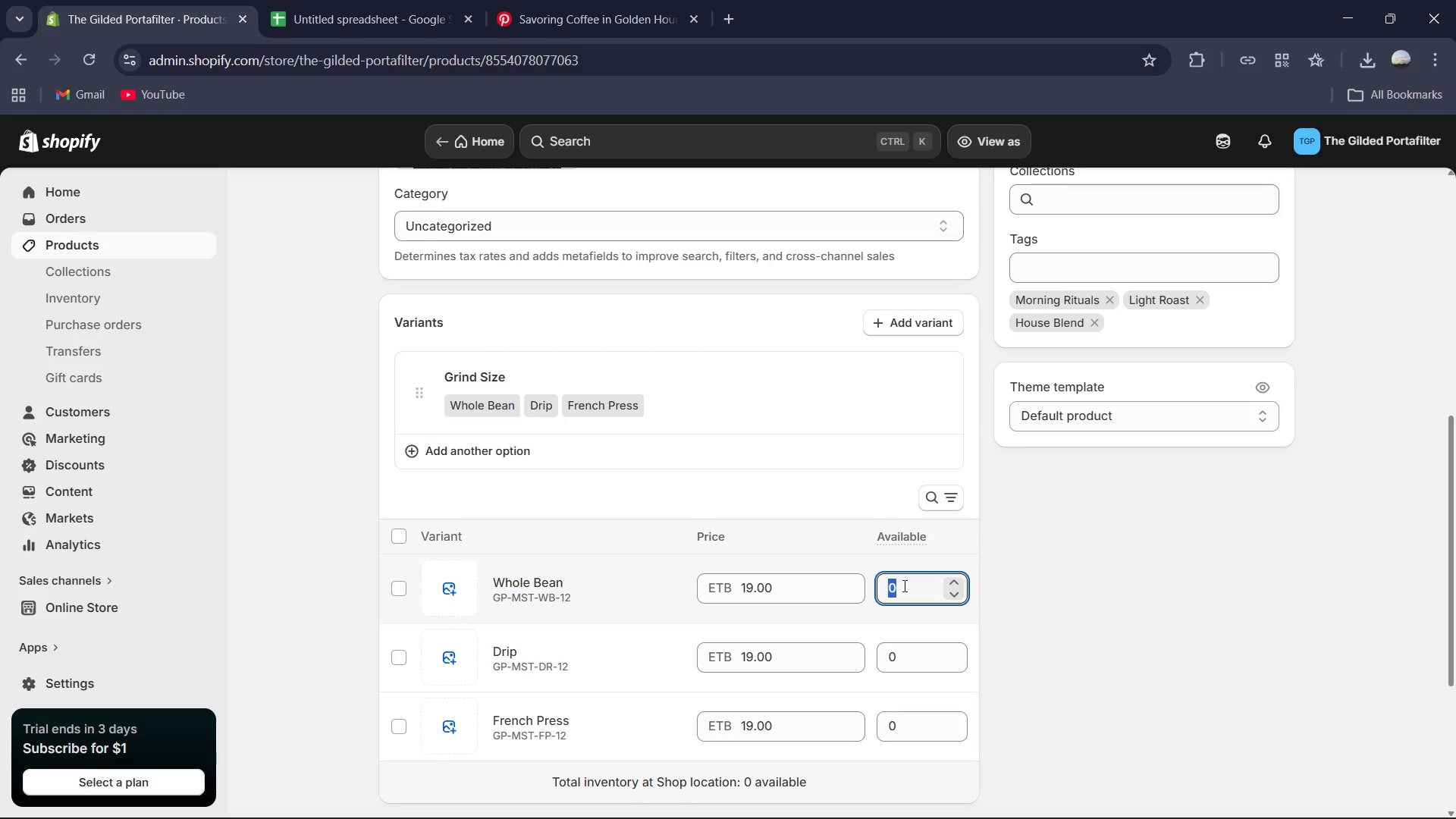 
hold_key(key=Numpad9, duration=4.42)
 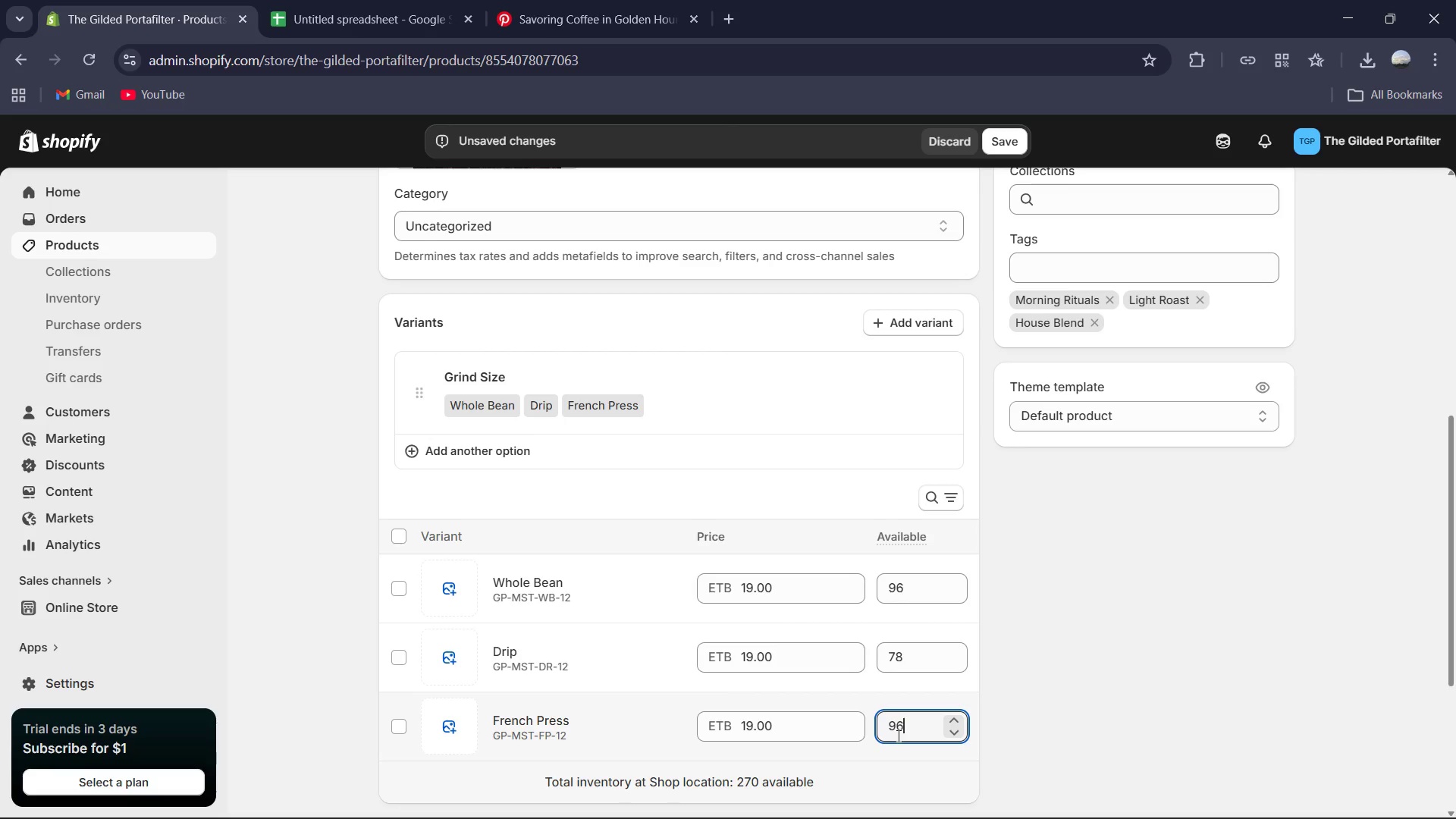 
key(Numpad6)
 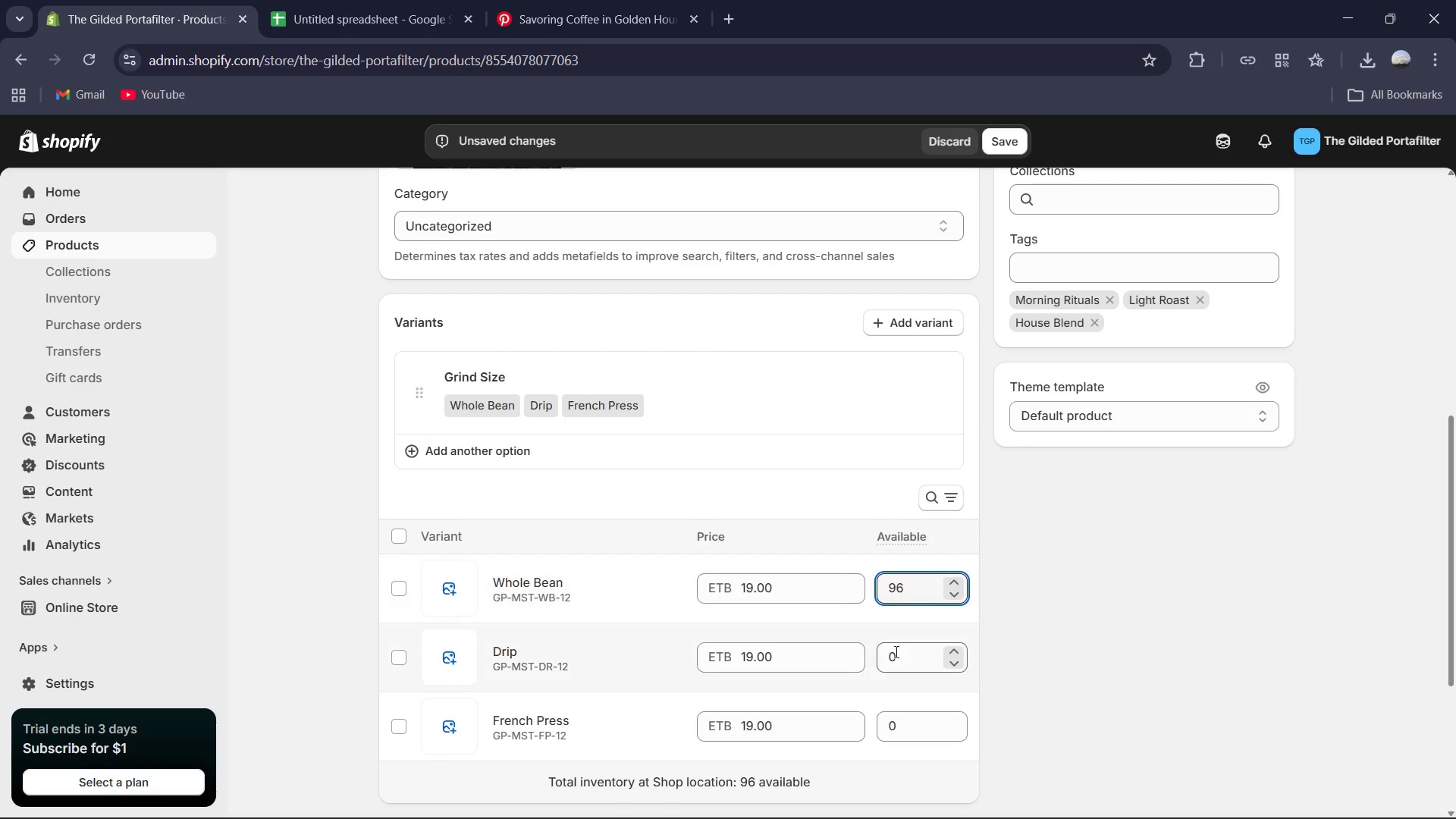 
left_click([899, 658])
 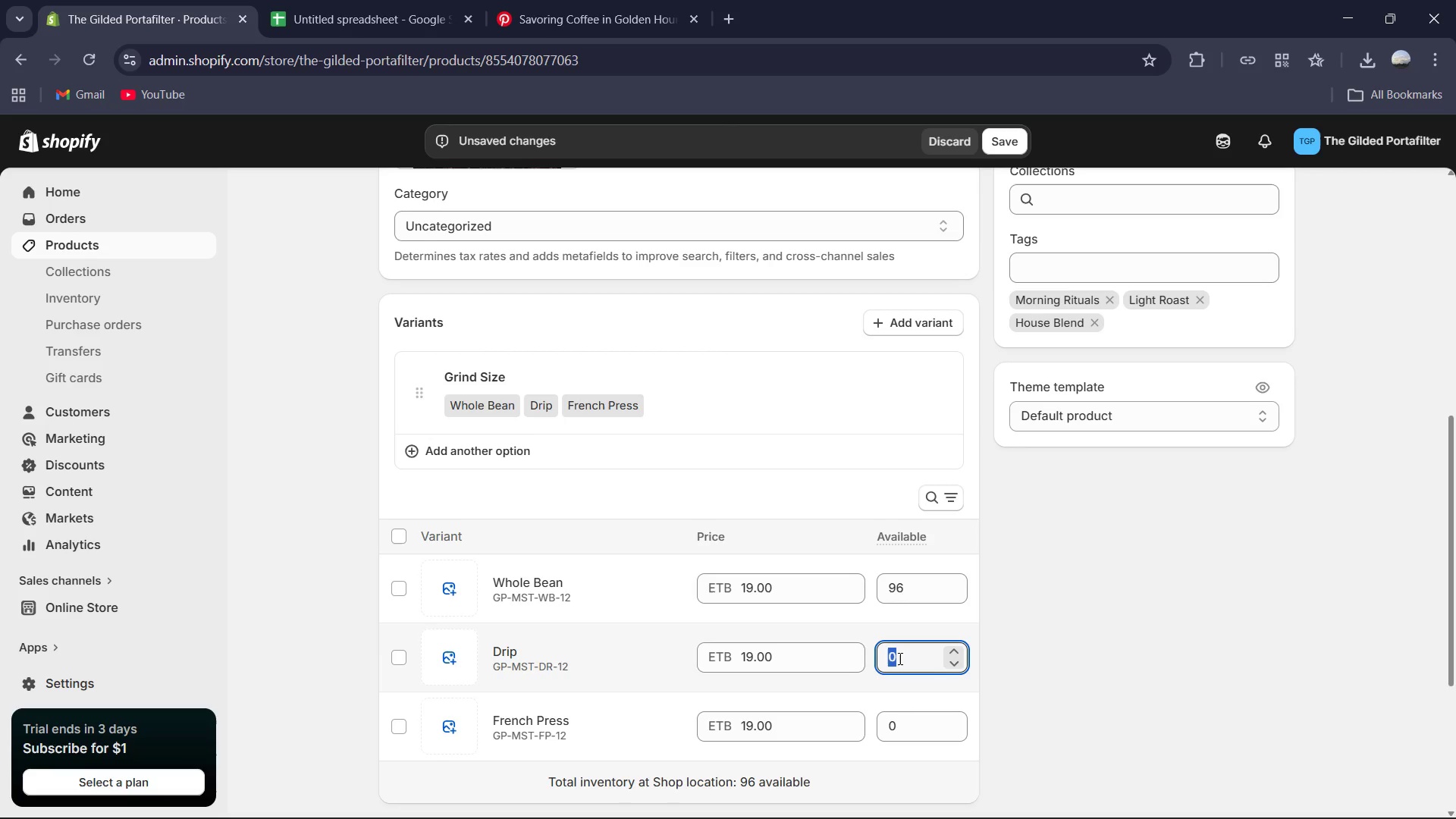 
key(Numpad7)
 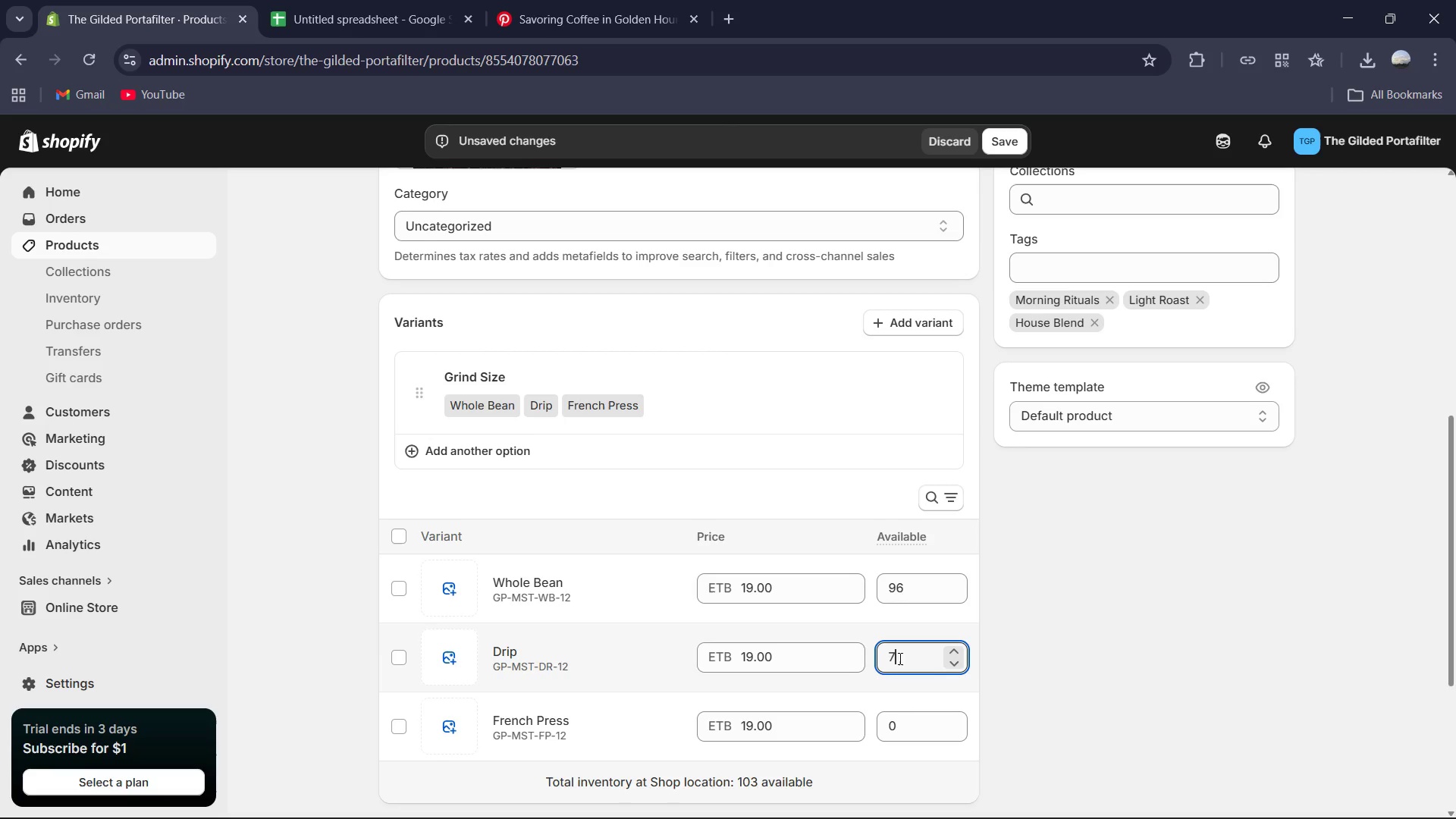 
key(Numpad8)
 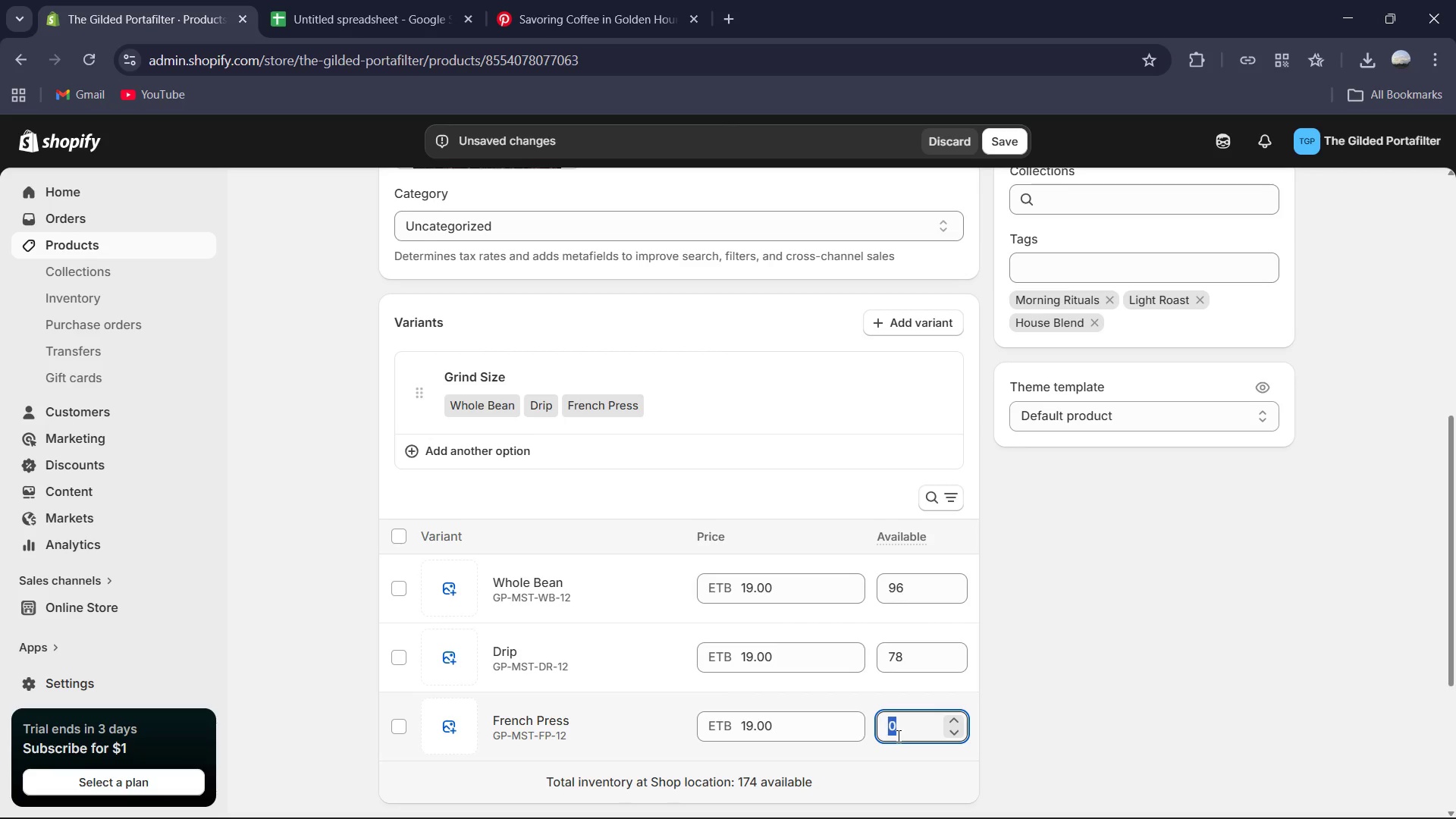 
key(Numpad6)
 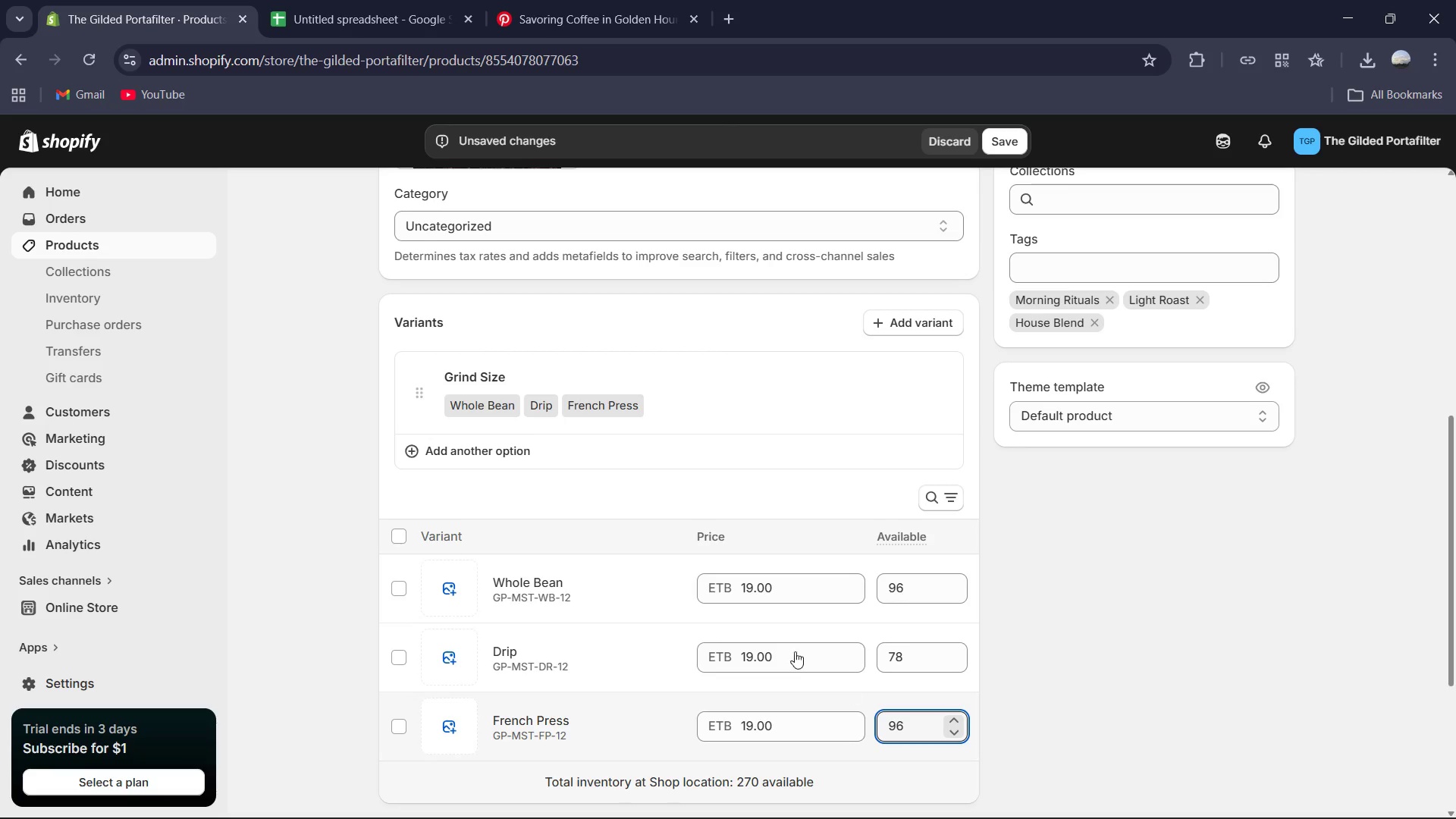 
scroll: coordinate [723, 598], scroll_direction: down, amount: 3.0
 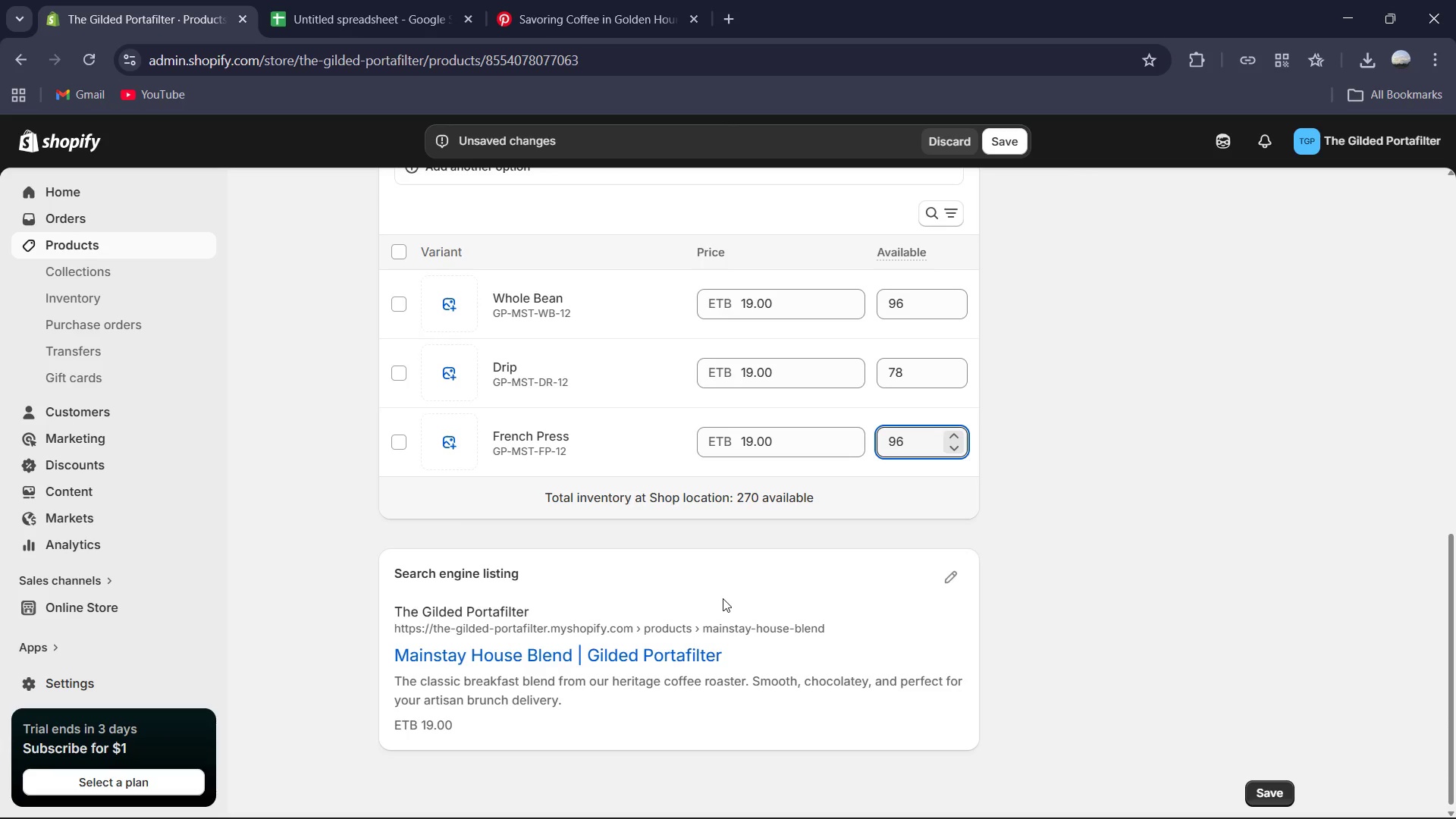 
scroll: coordinate [723, 598], scroll_direction: up, amount: 4.0
 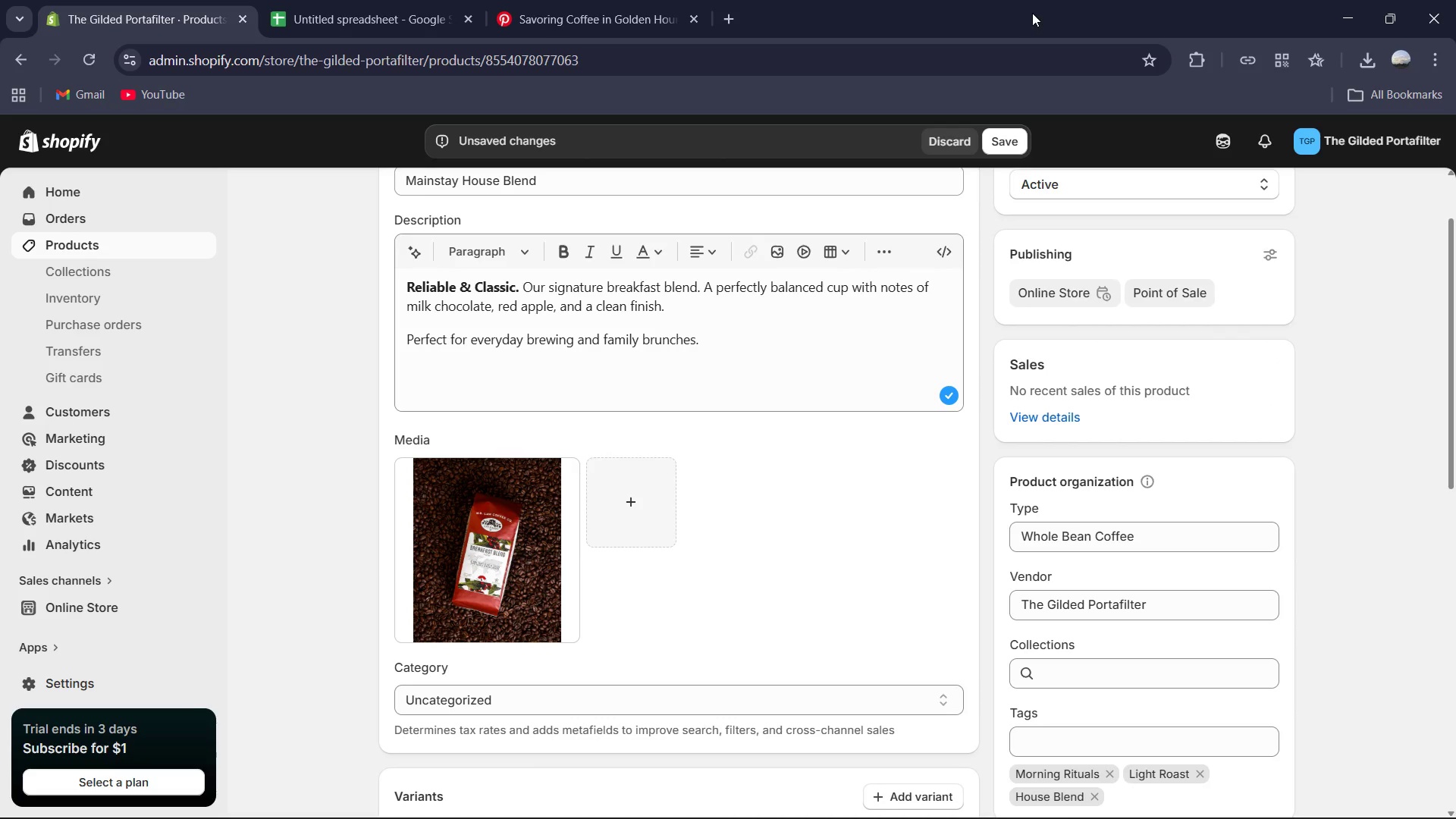 
left_click([1000, 142])
 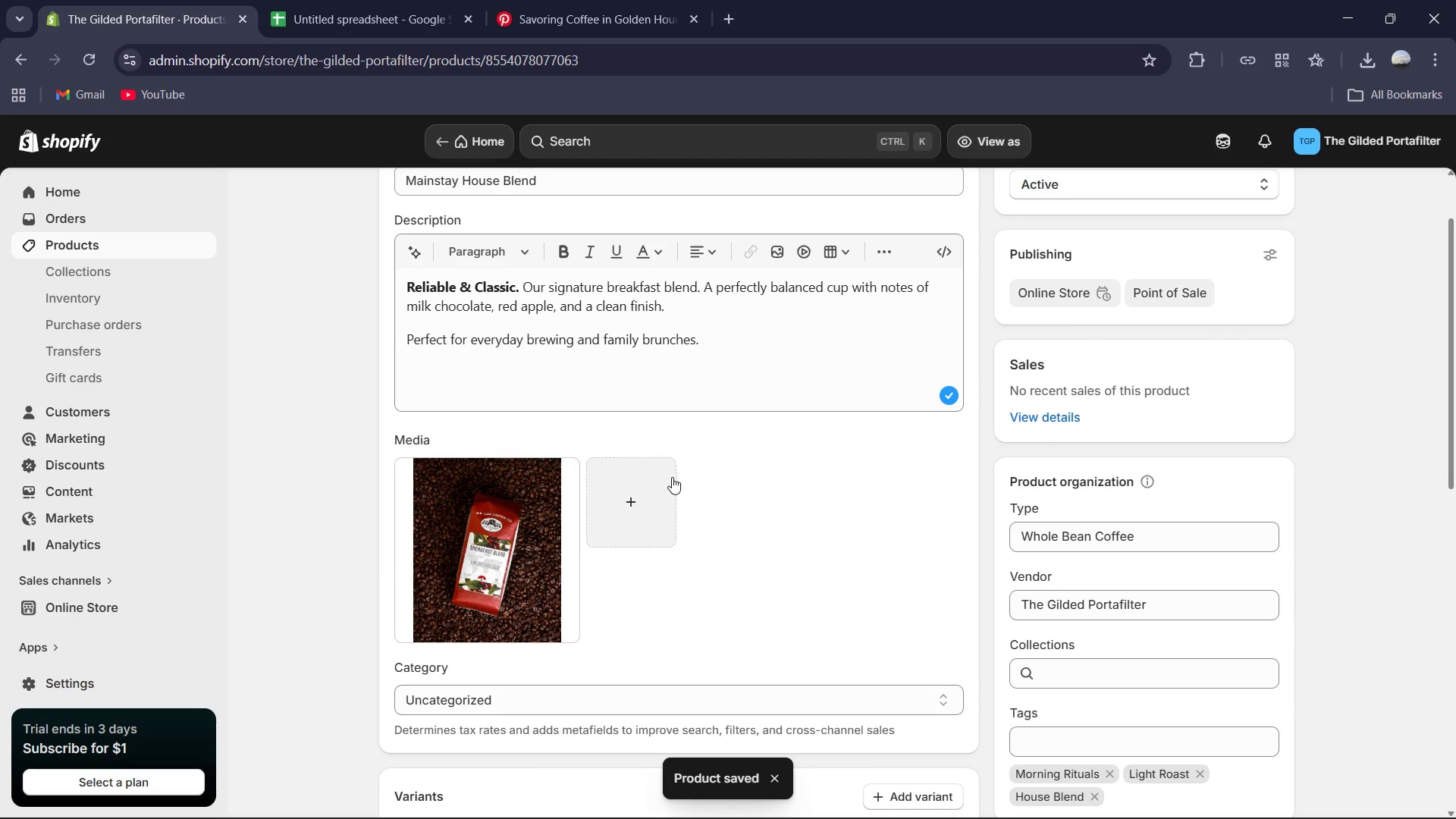 
wait(7.14)
 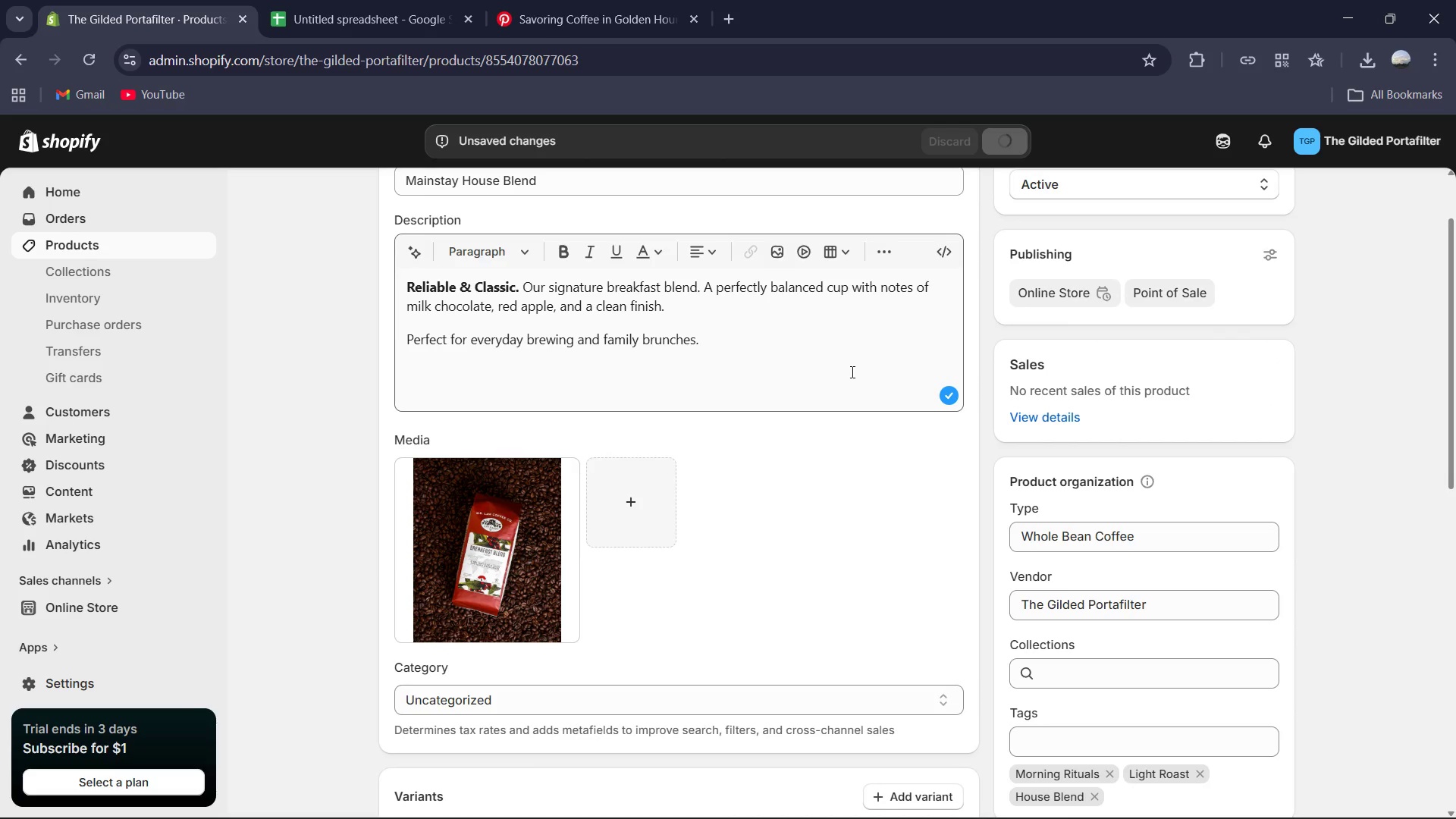 
left_click([472, 529])
 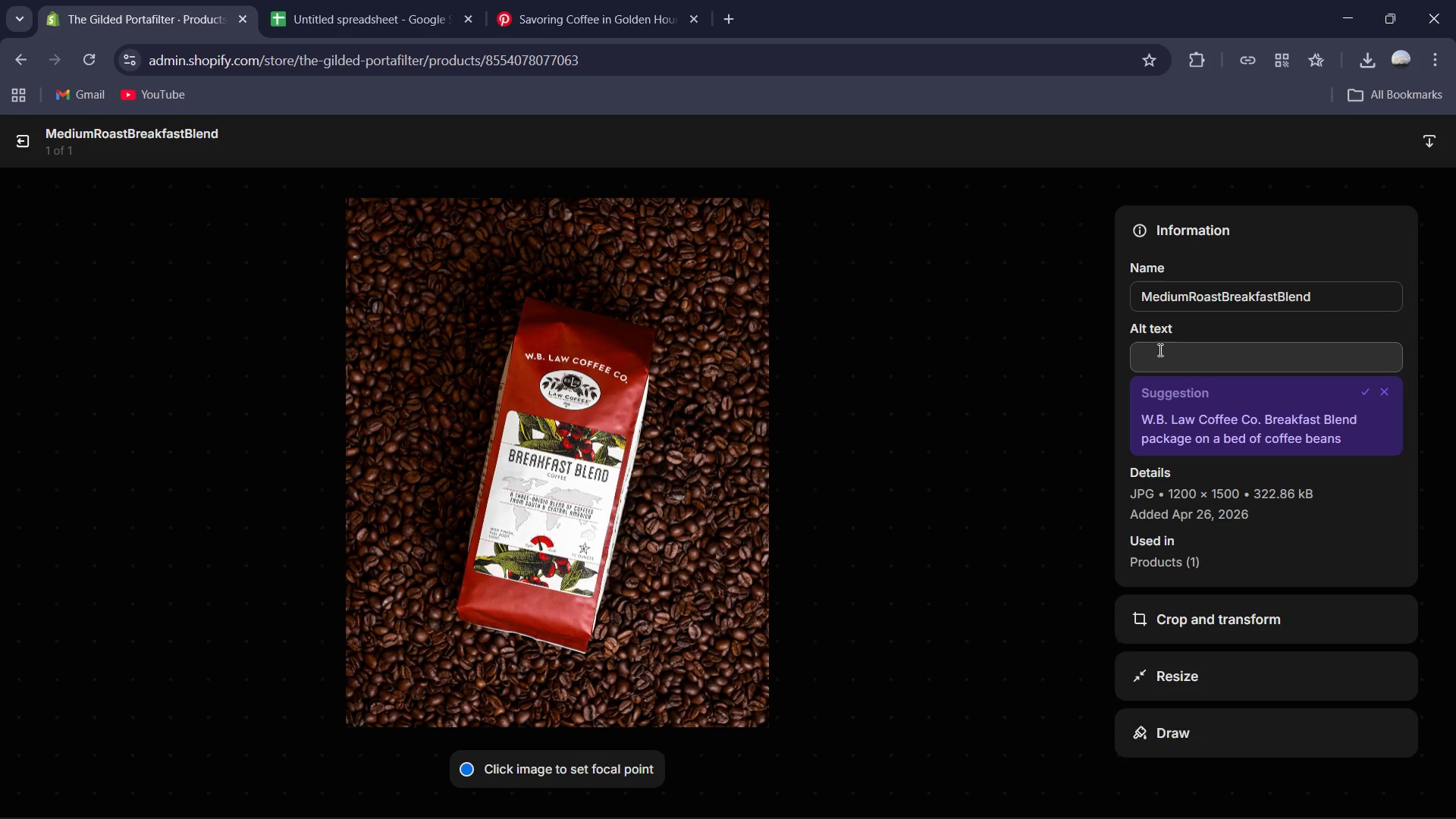 
wait(7.64)
 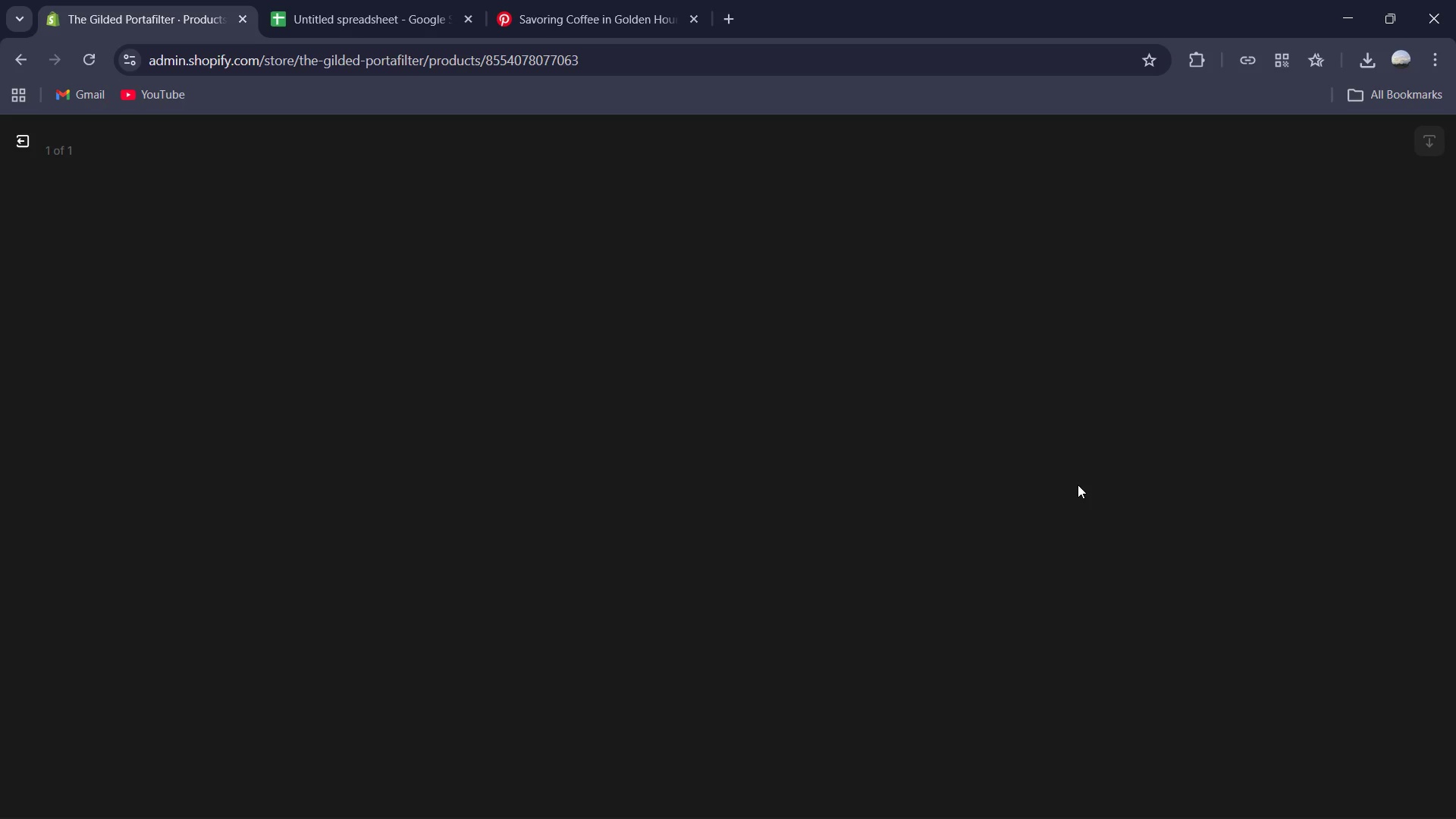 
left_click([1159, 350])
 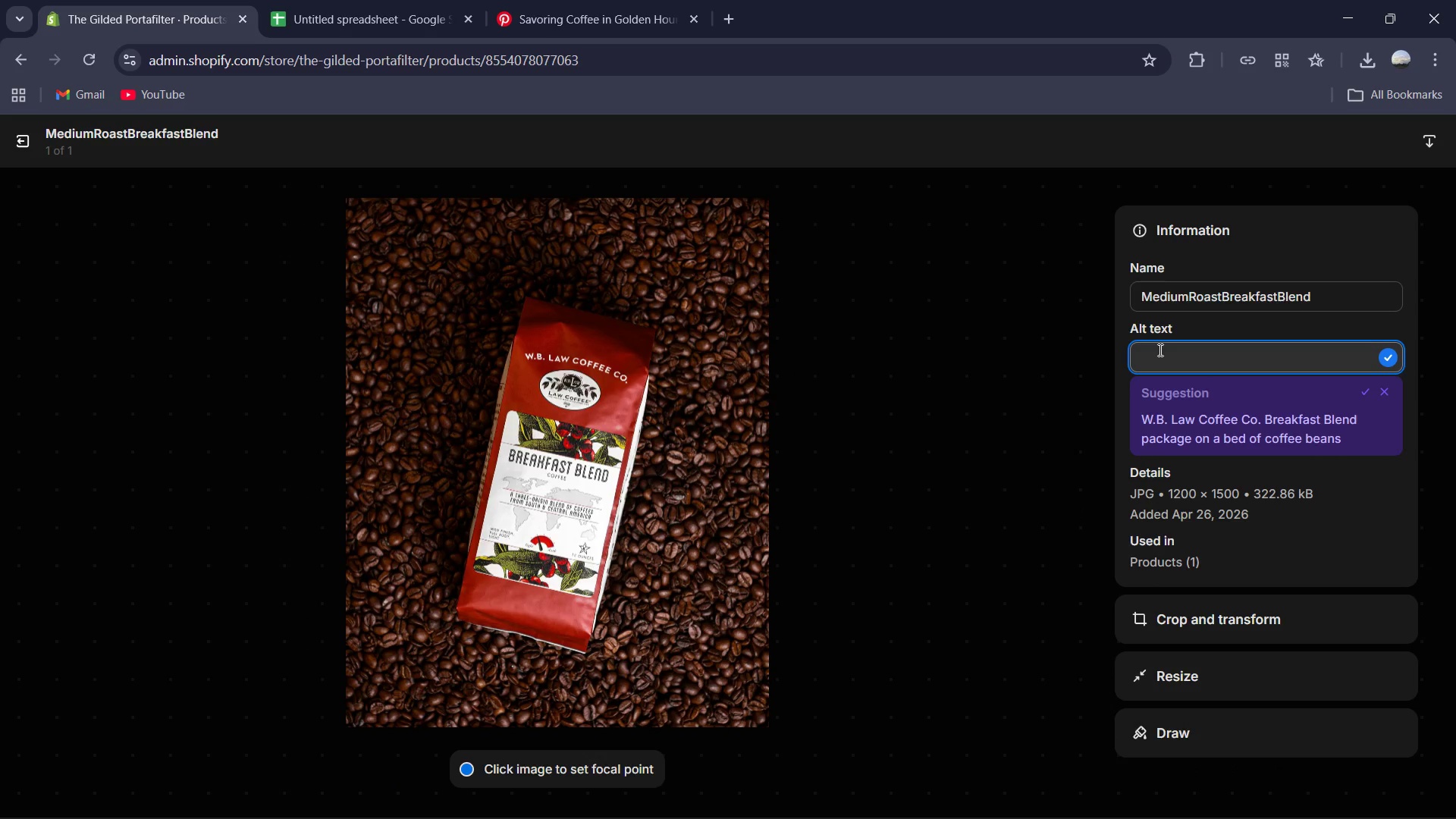 
type(A classic white ceramic cup filled with Mainstay House Blend coffee on a clean, coastal-style)
 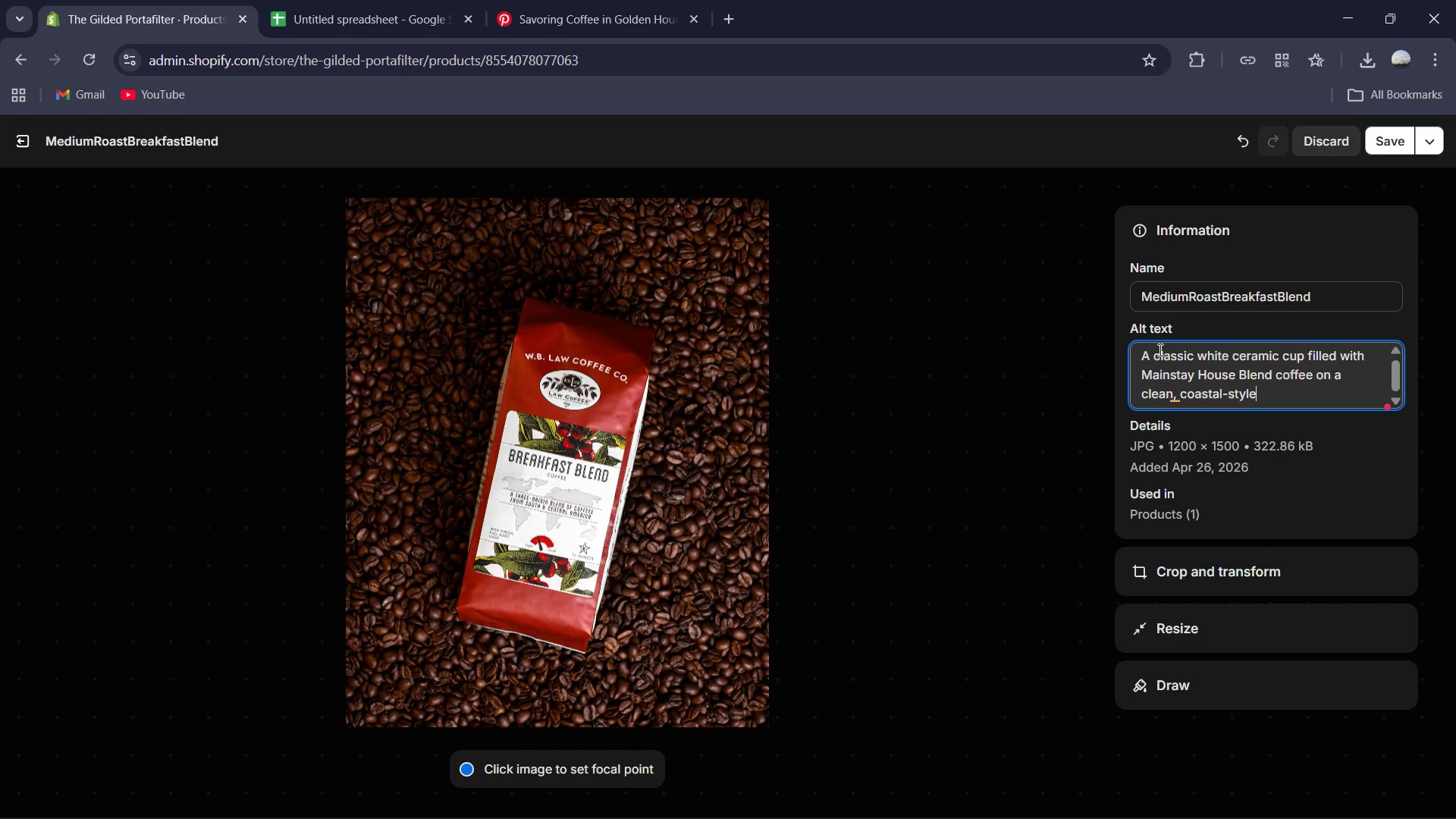 
type( on a coffee beans background. )
 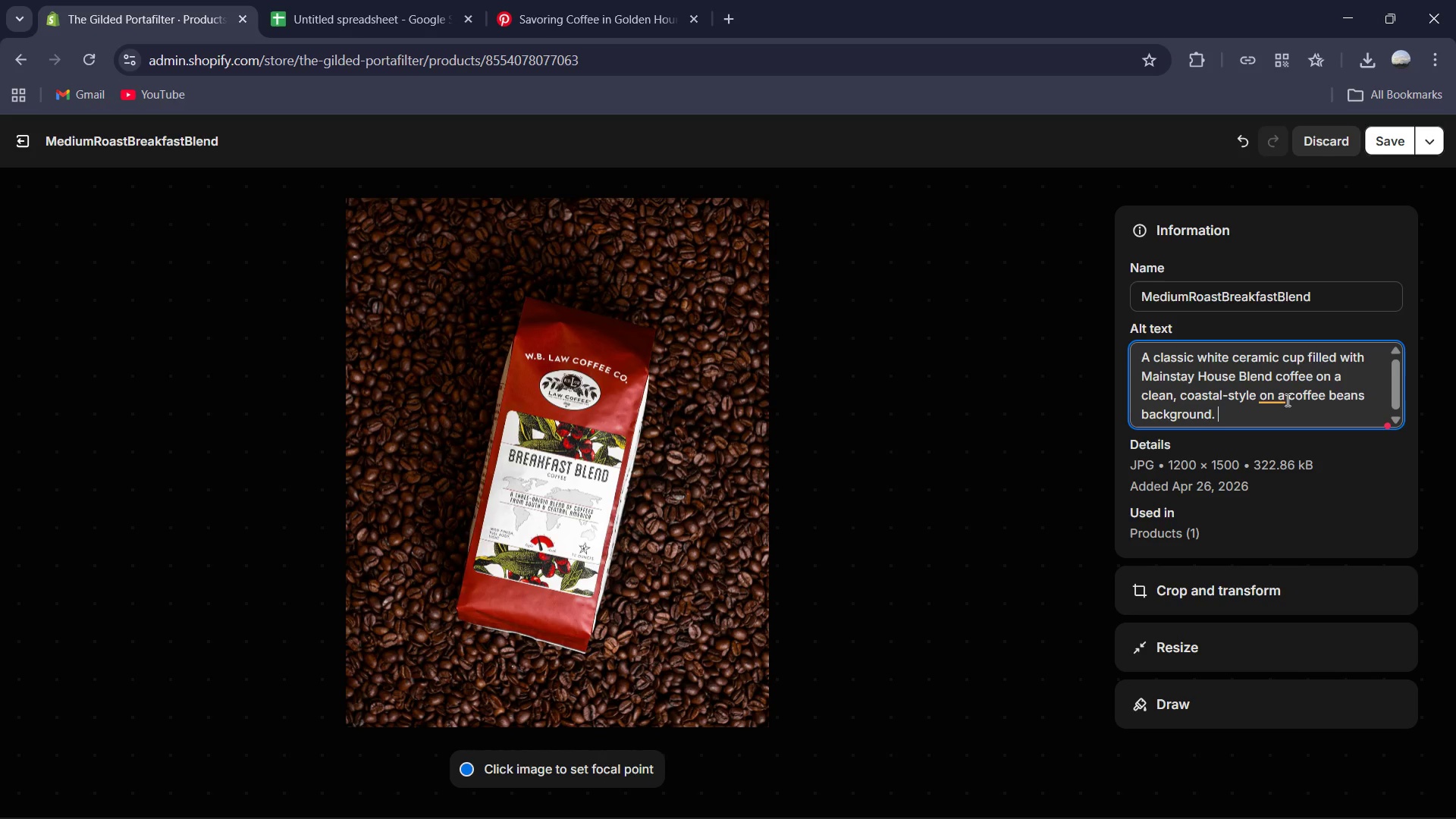 
left_click([1268, 396])
 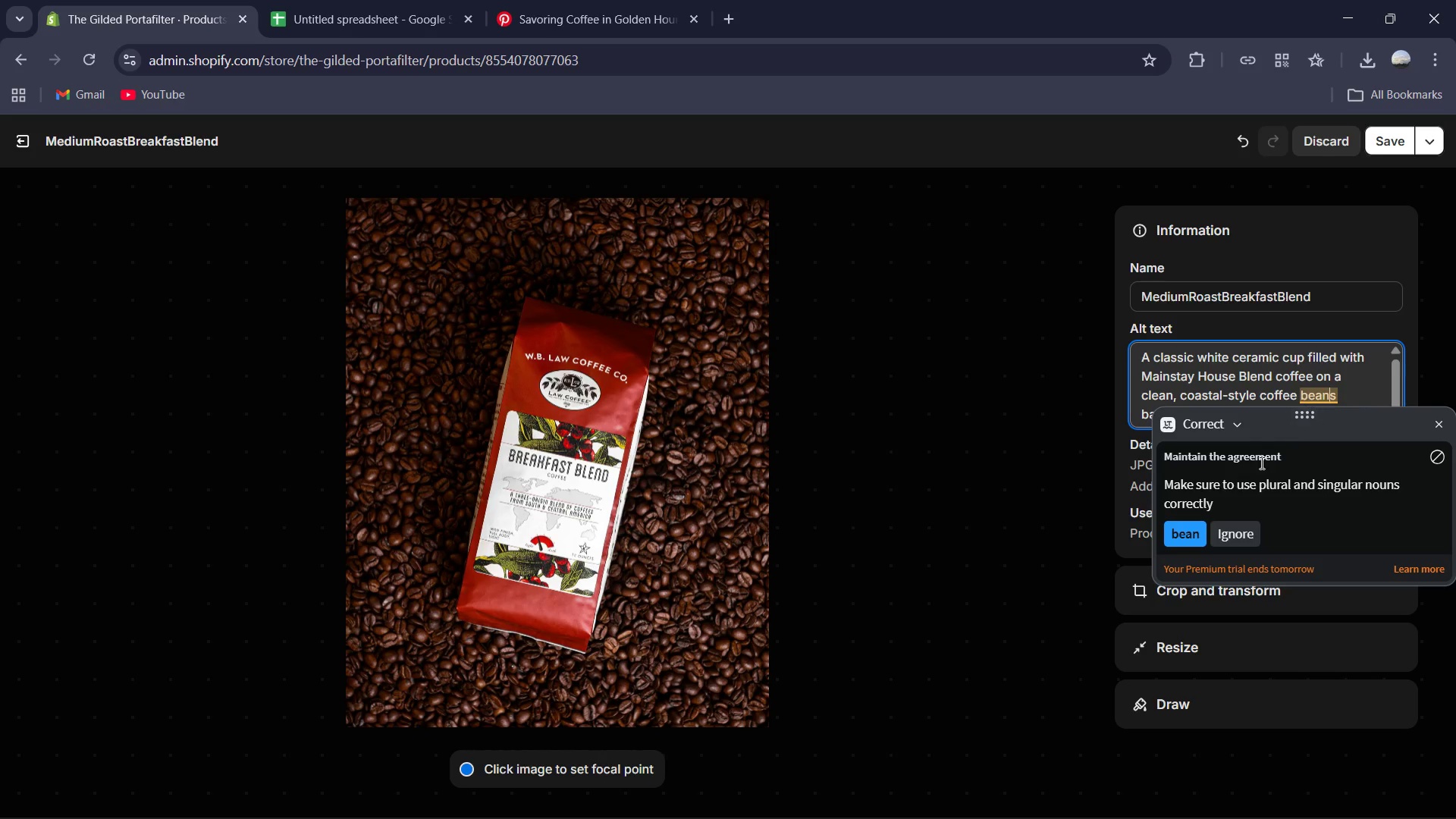 
left_click([1192, 529])
 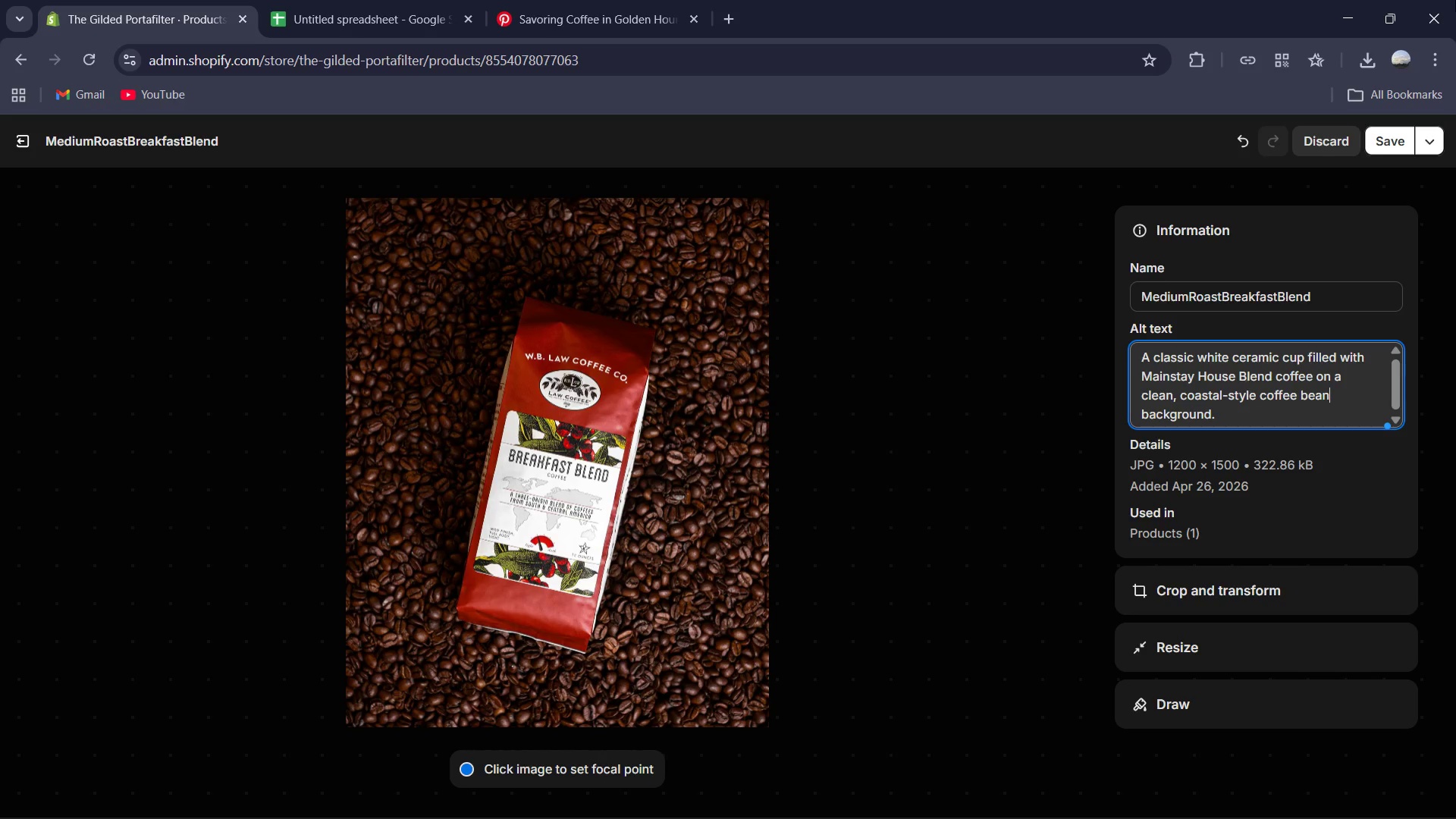 
left_click([1400, 143])
 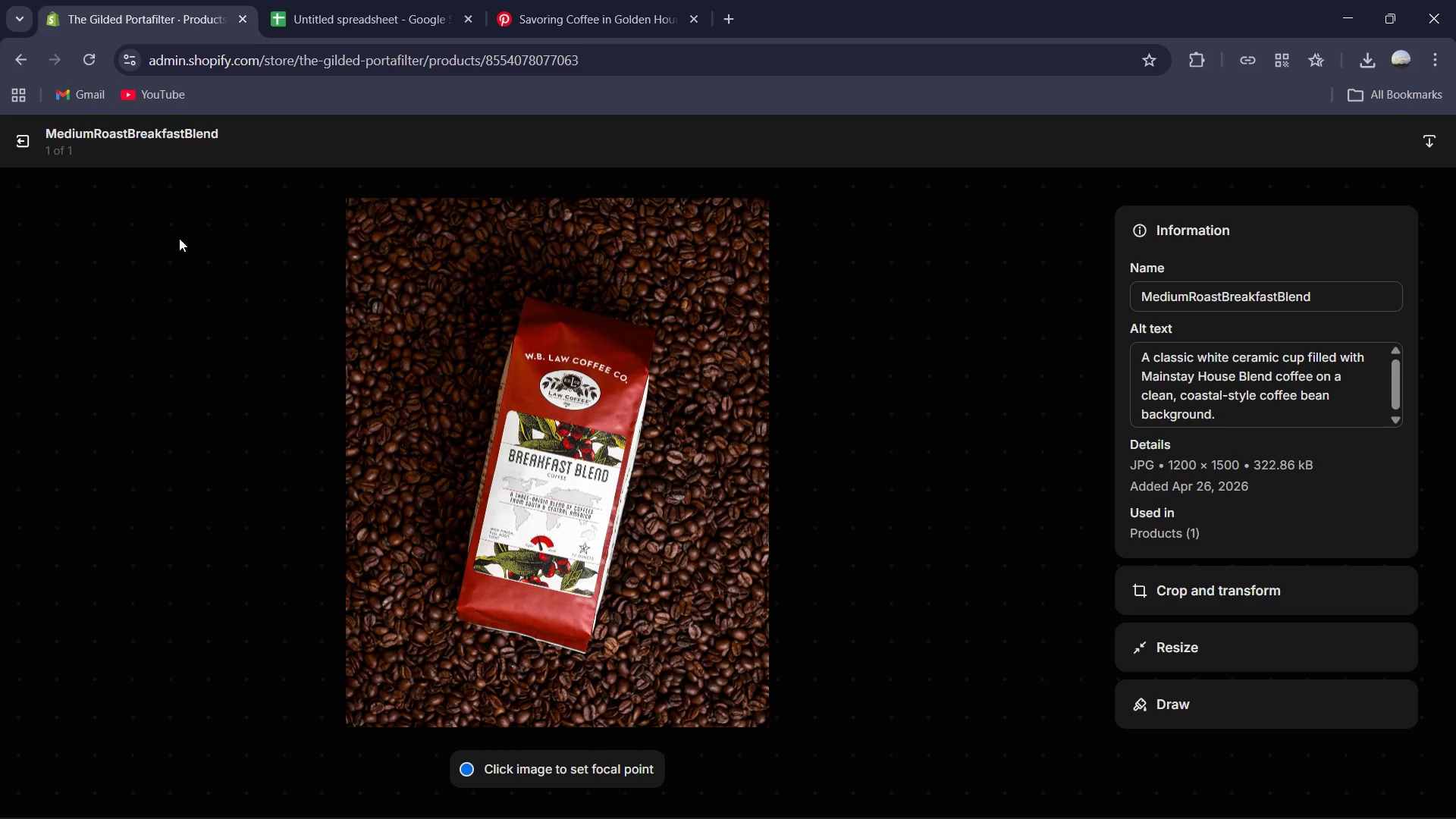 
left_click([18, 137])
 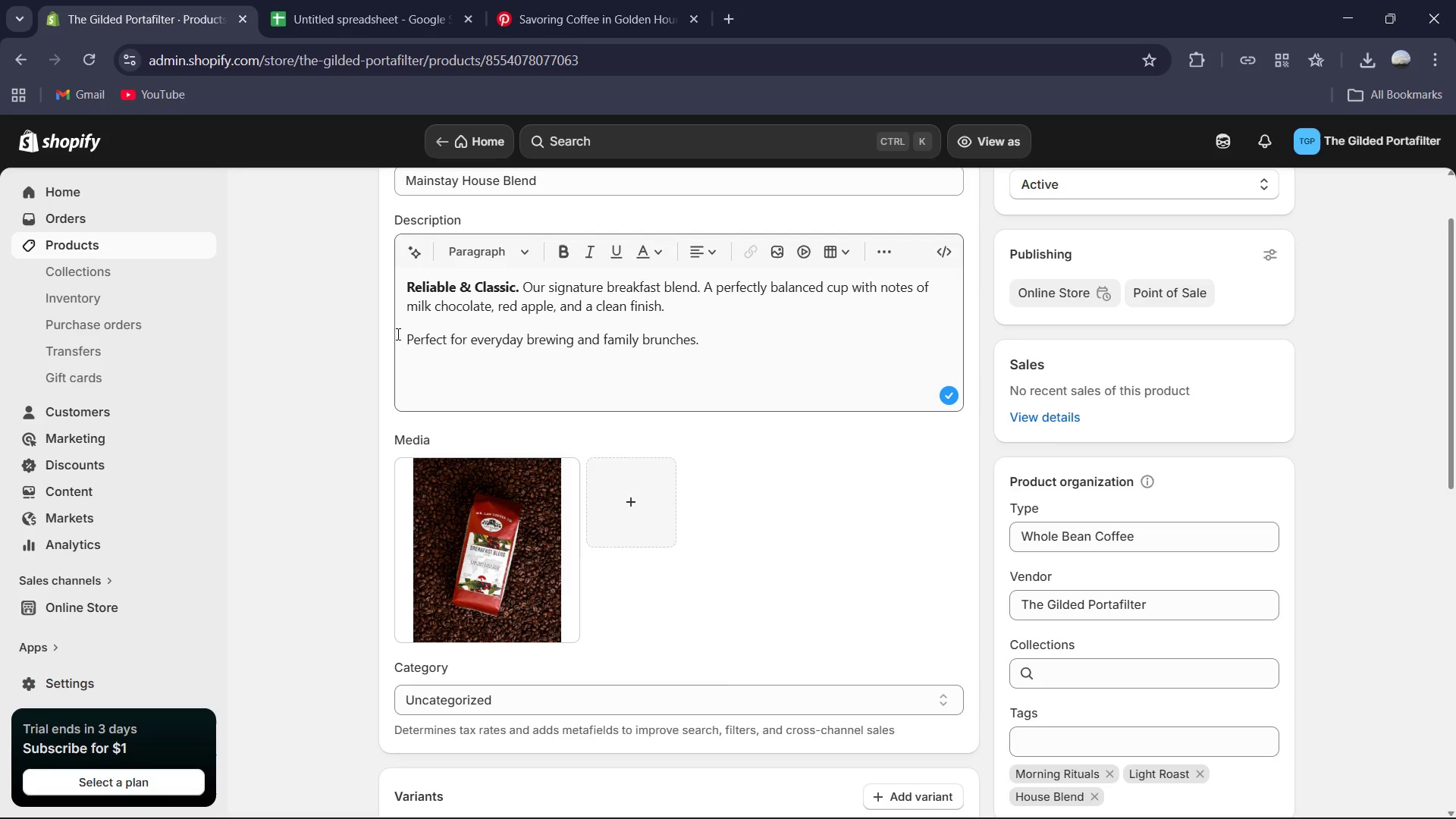 
scroll: coordinate [397, 334], scroll_direction: down, amount: 2.0
 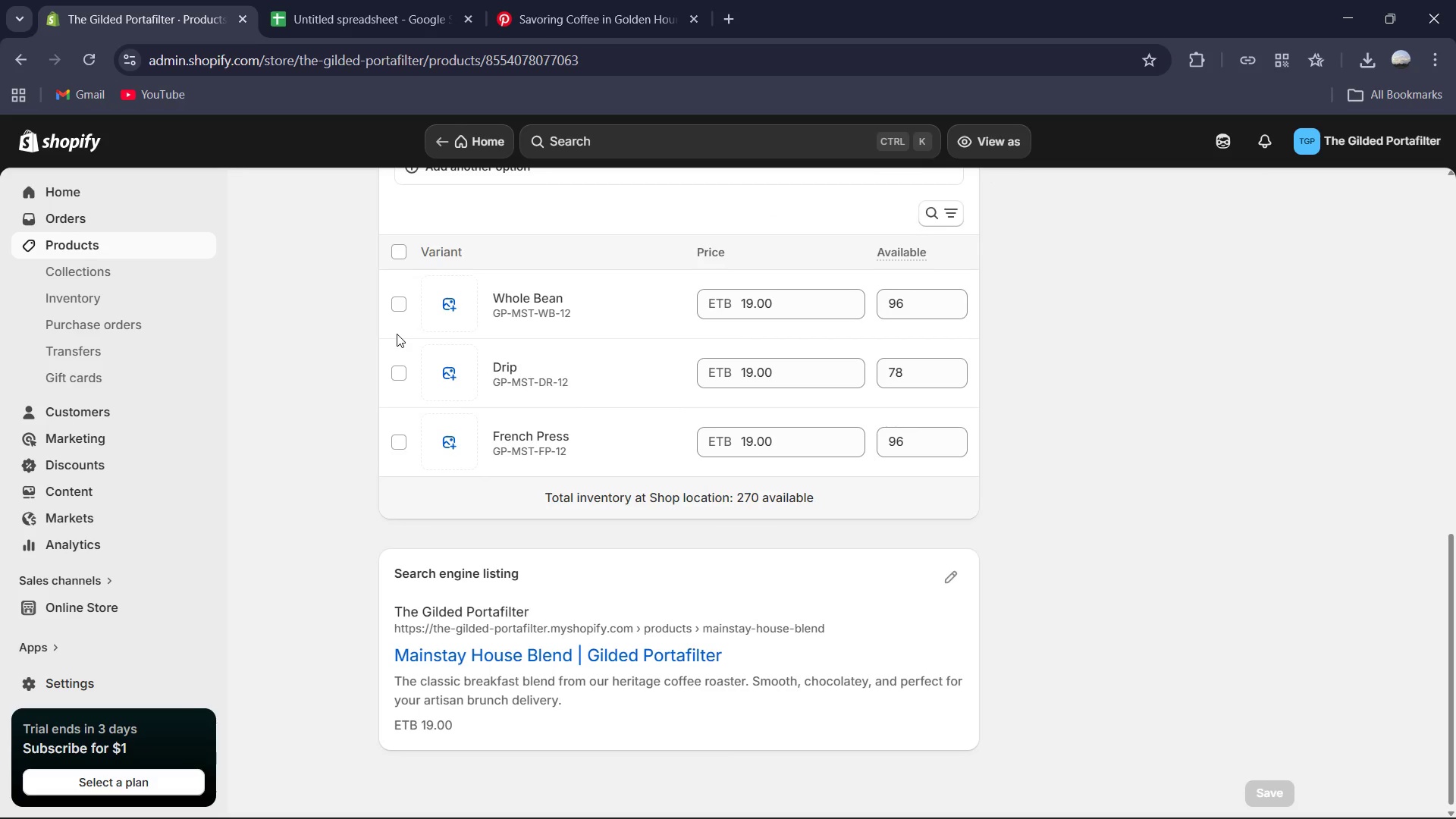 
scroll: coordinate [397, 334], scroll_direction: up, amount: 12.0
 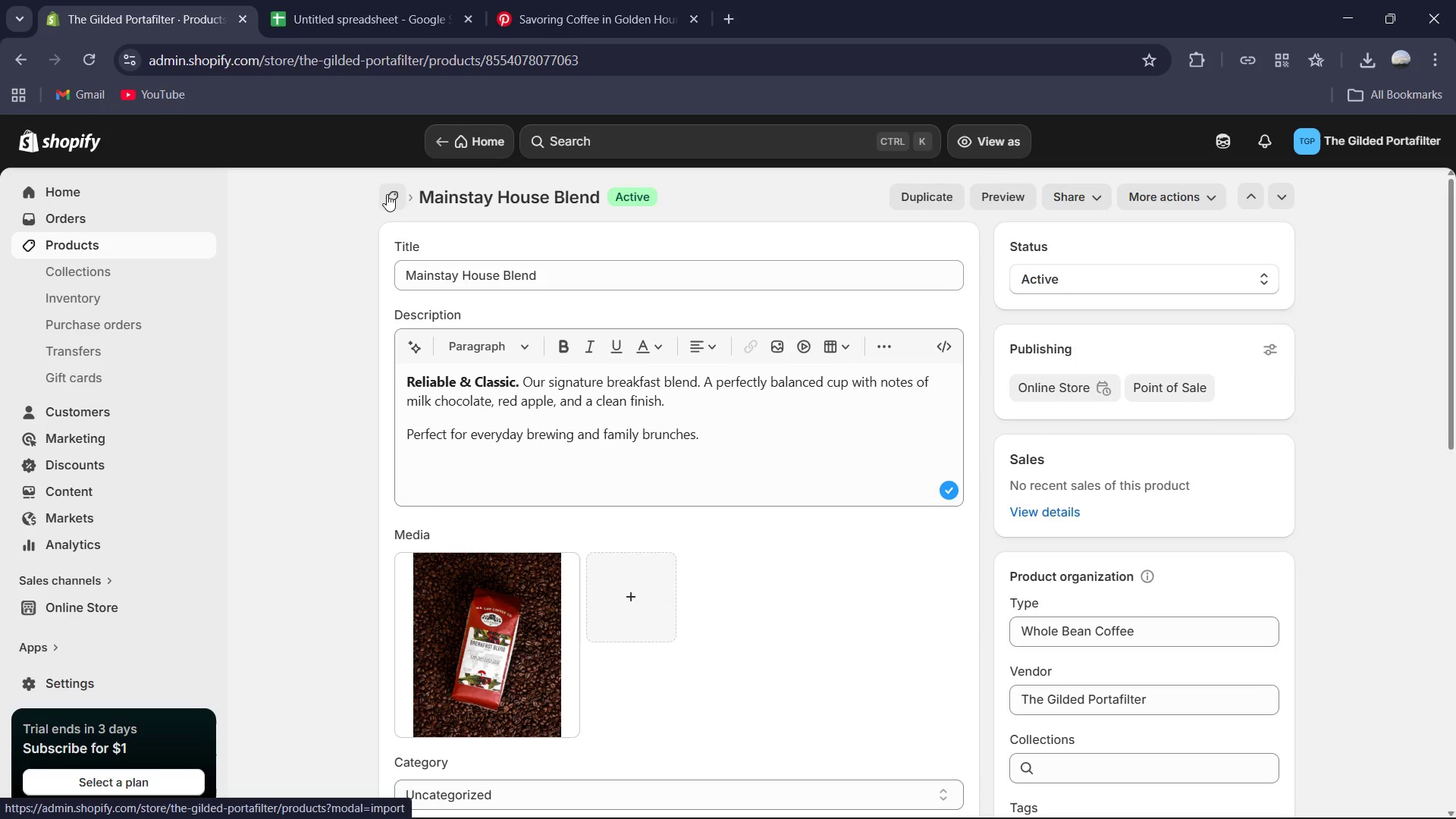 
left_click([387, 194])
 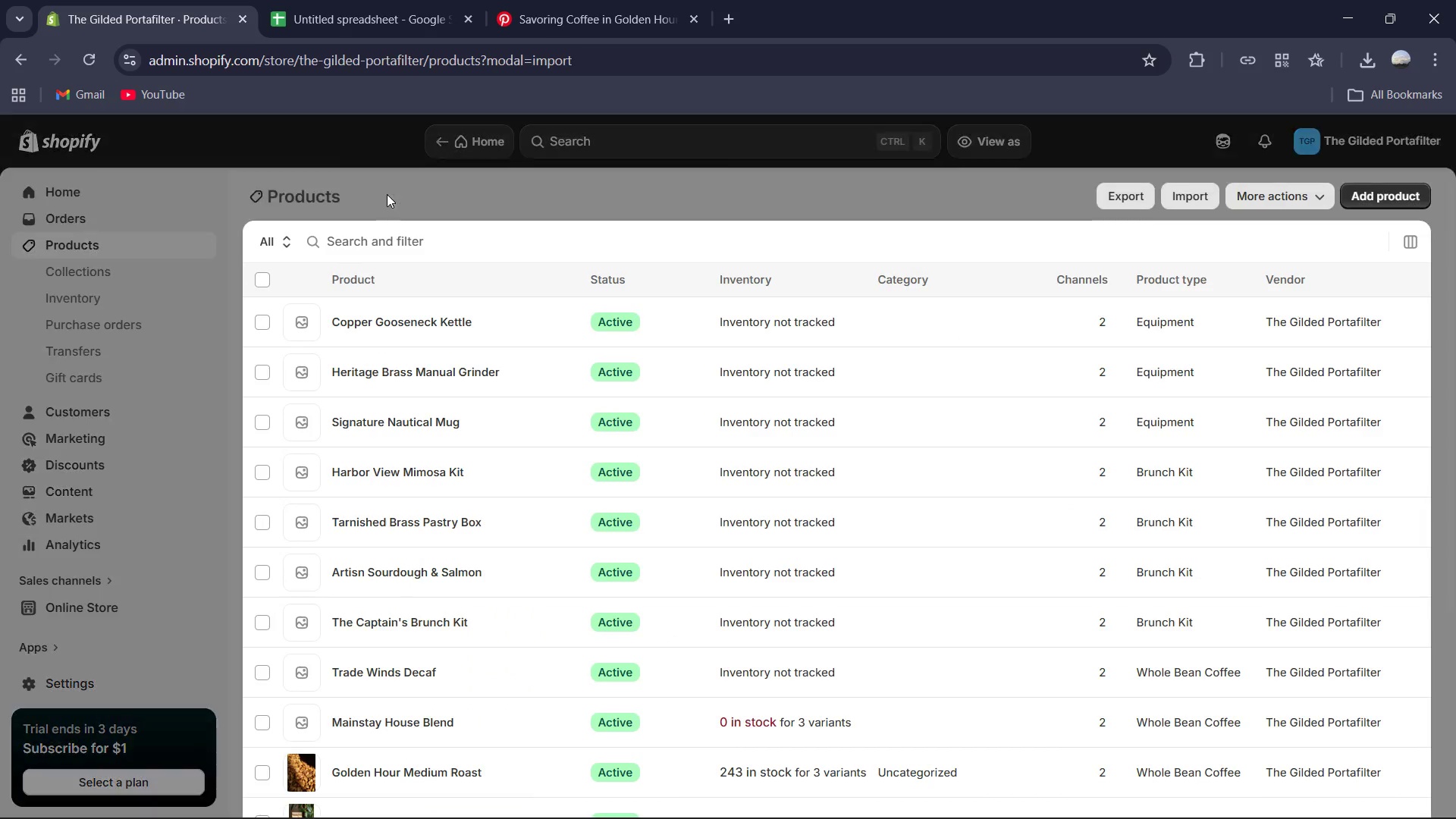 
scroll: coordinate [398, 592], scroll_direction: down, amount: 1.0
 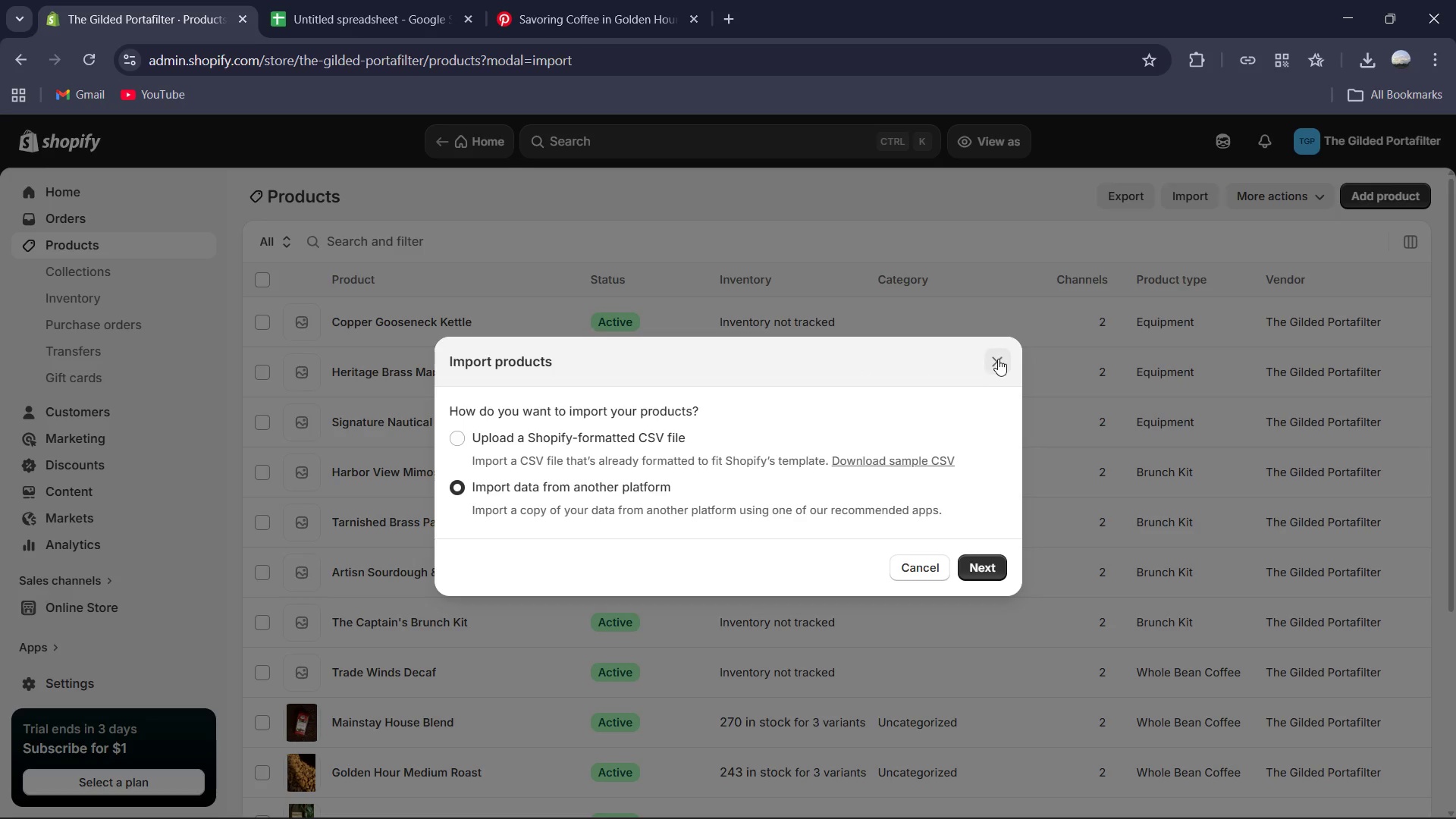 
left_click([999, 360])
 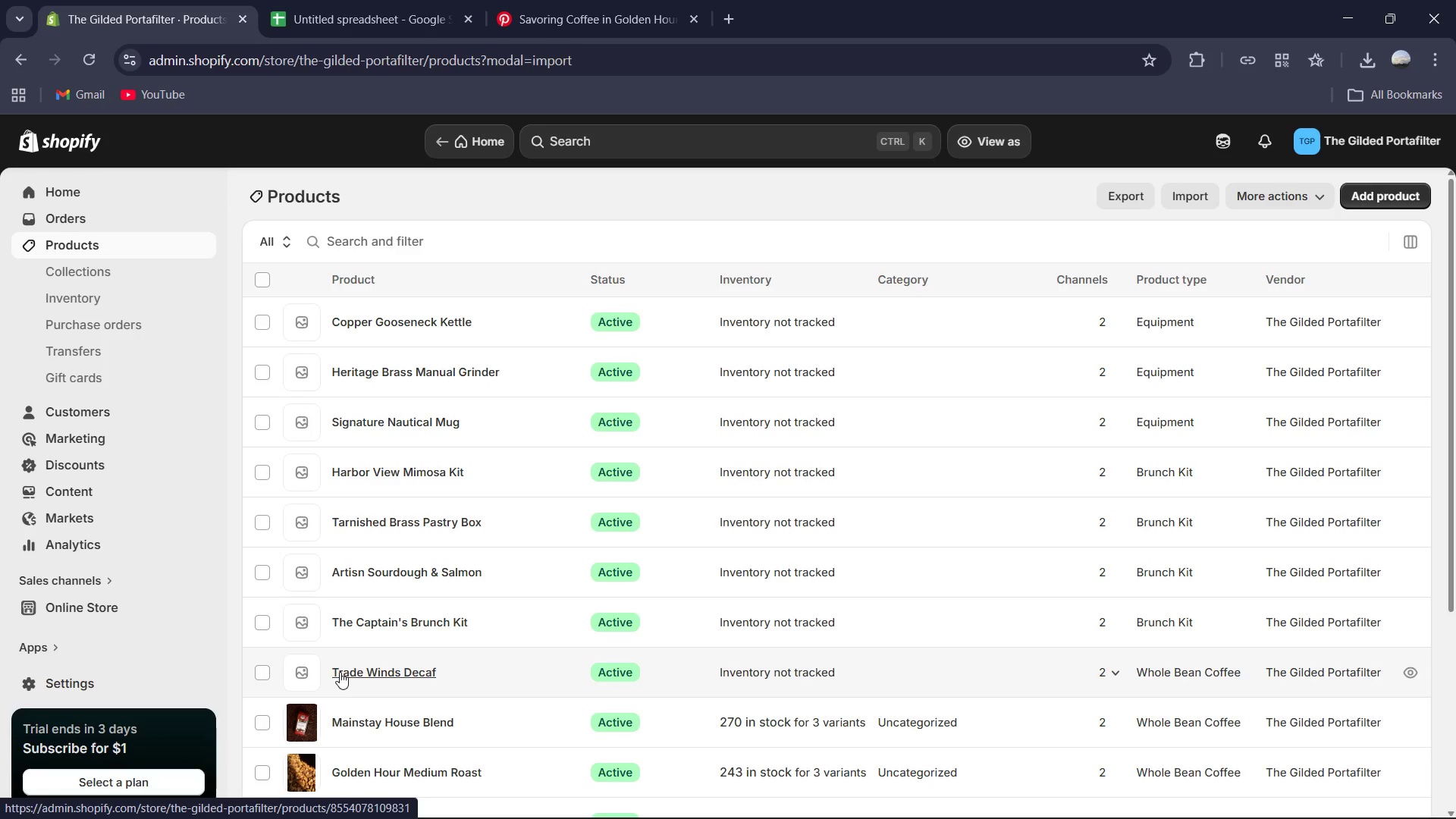 
left_click([340, 672])
 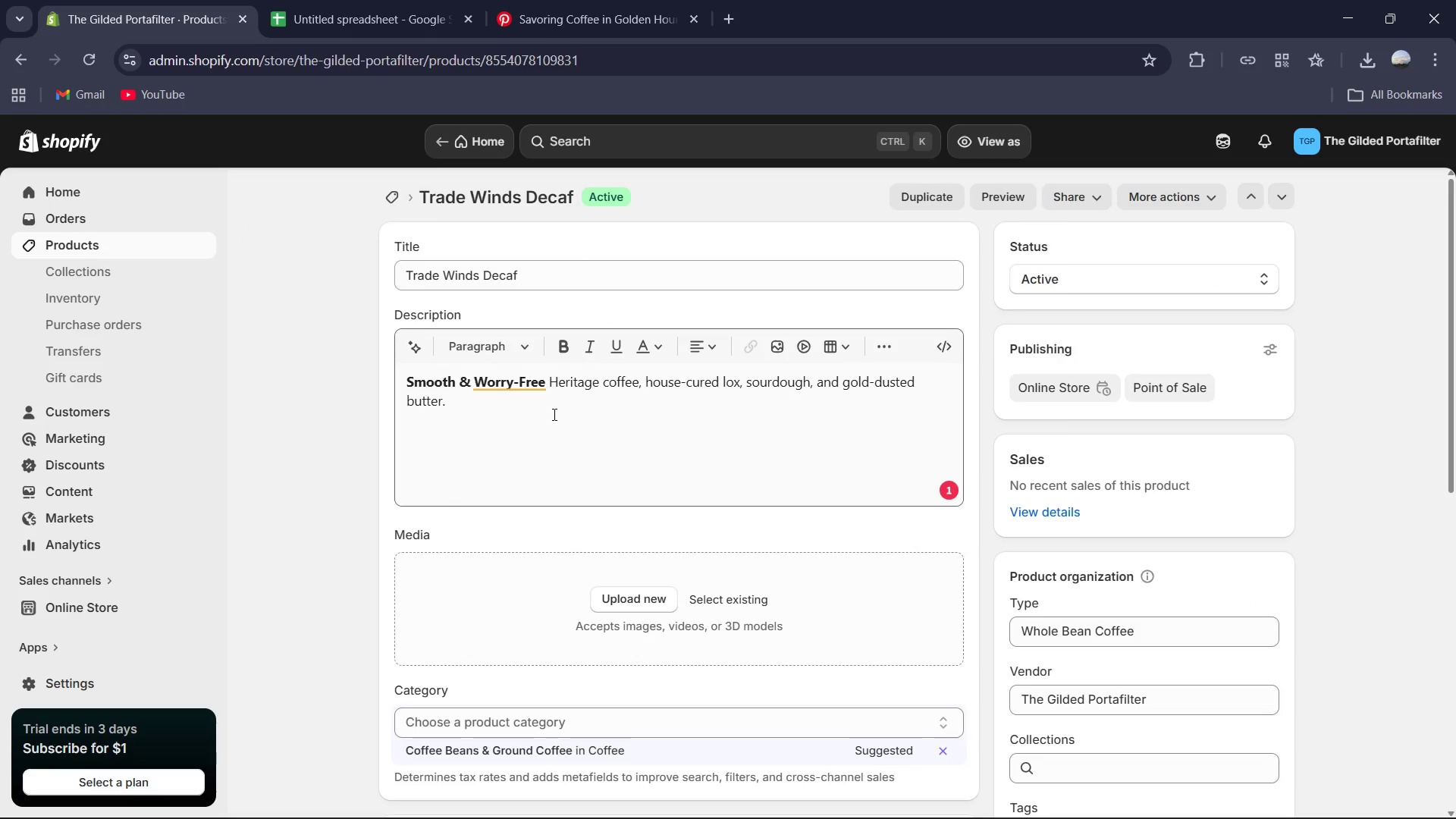 
wait(7.77)
 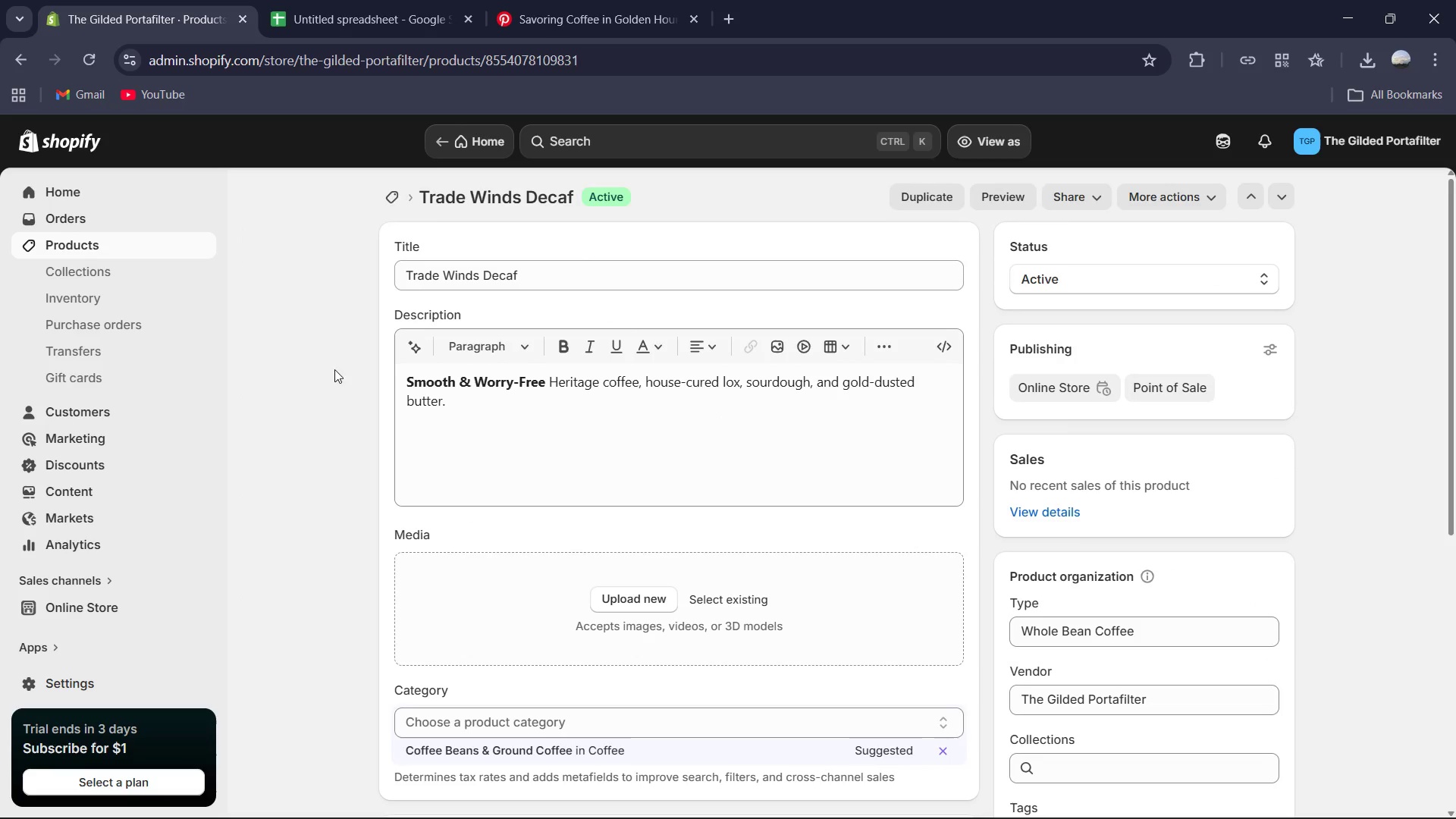 
left_click_drag(start_coordinate=[548, 381], to_coordinate=[568, 424])
 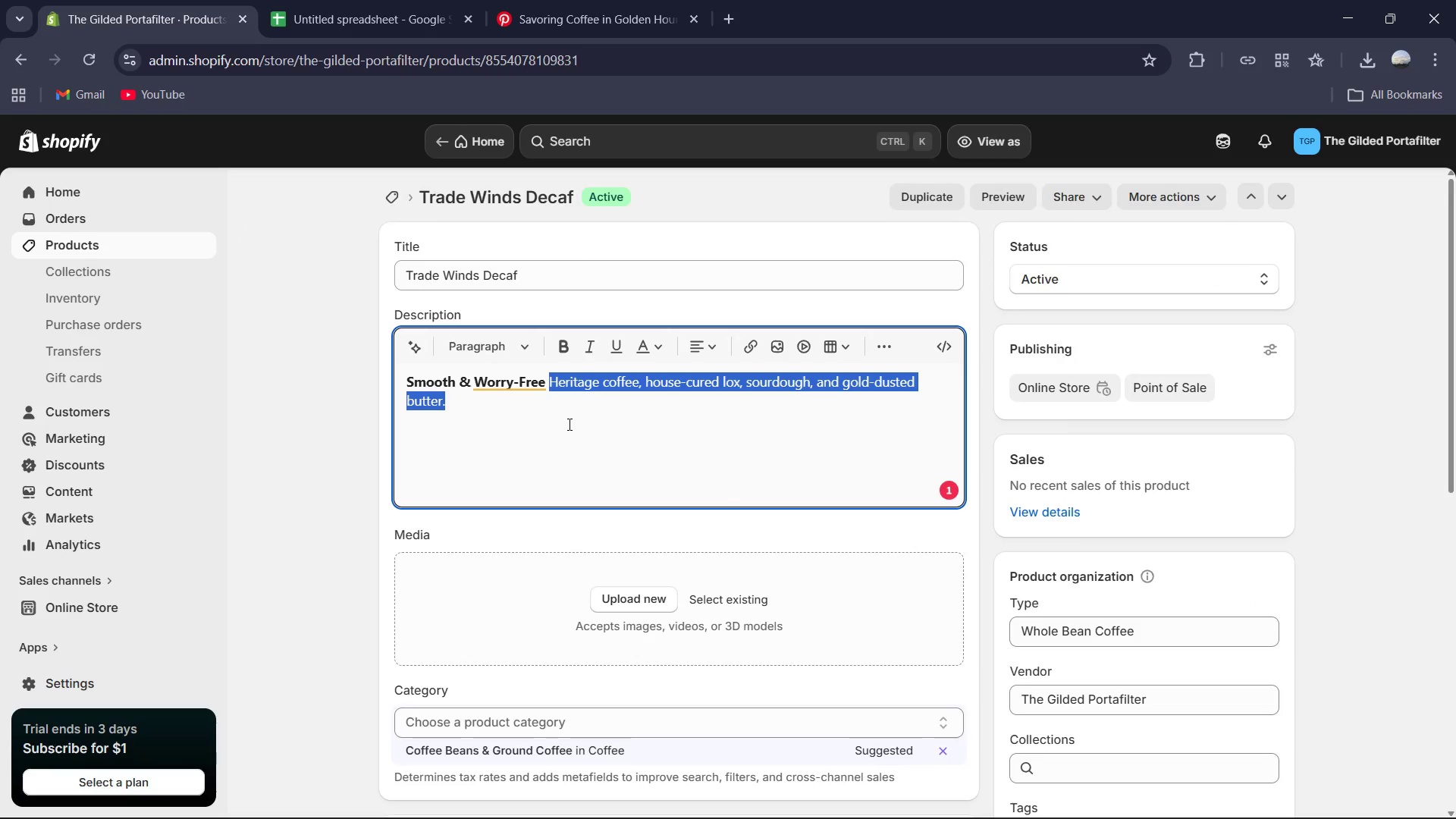 
type( All the rich flavor of our harbor roasts without the caffen)
key(Backspace)
type(ine gale. Swiss Water processed to preserve notes of brown sugar and roasted malt.)
 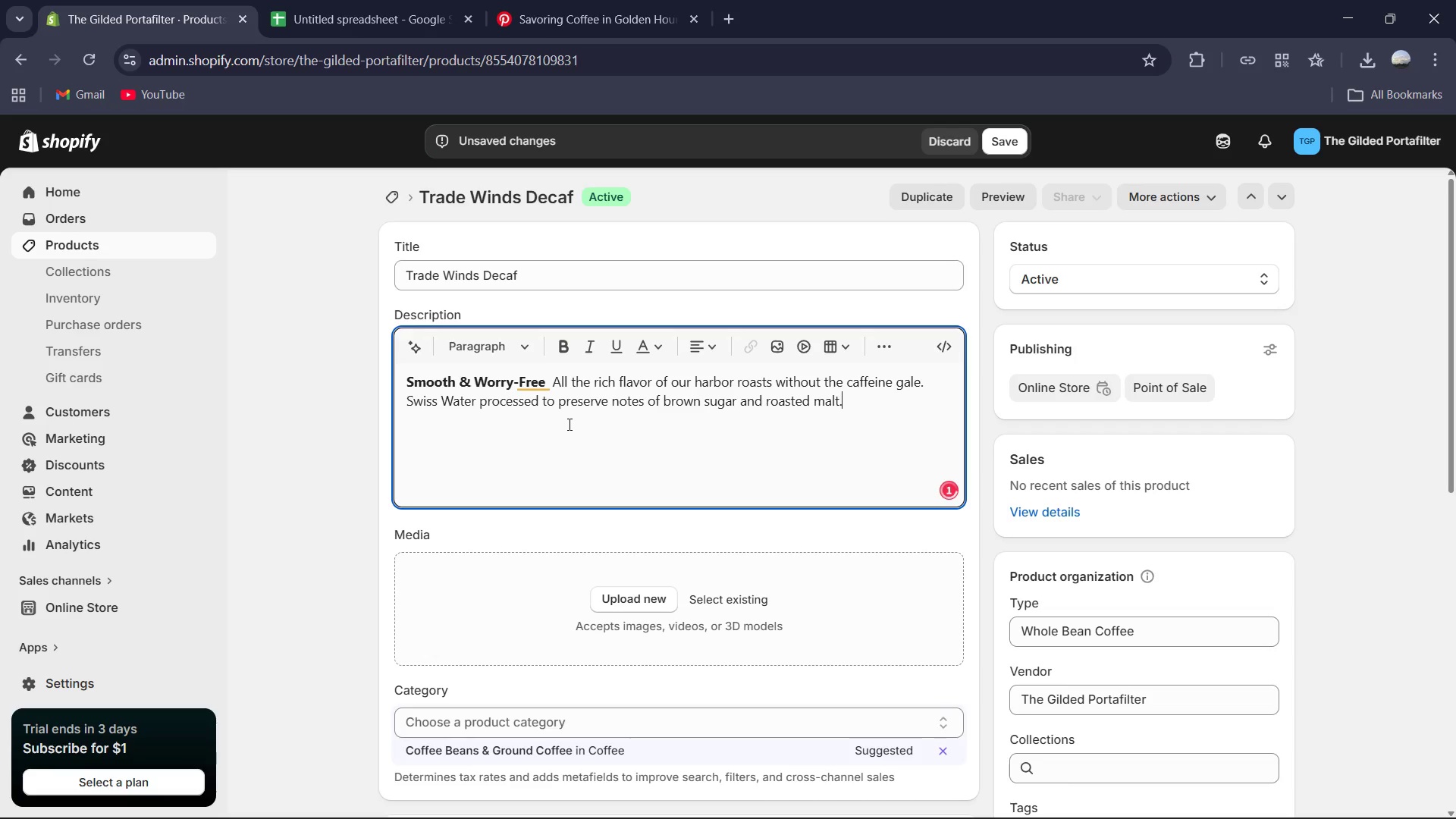 
key(Enter)
 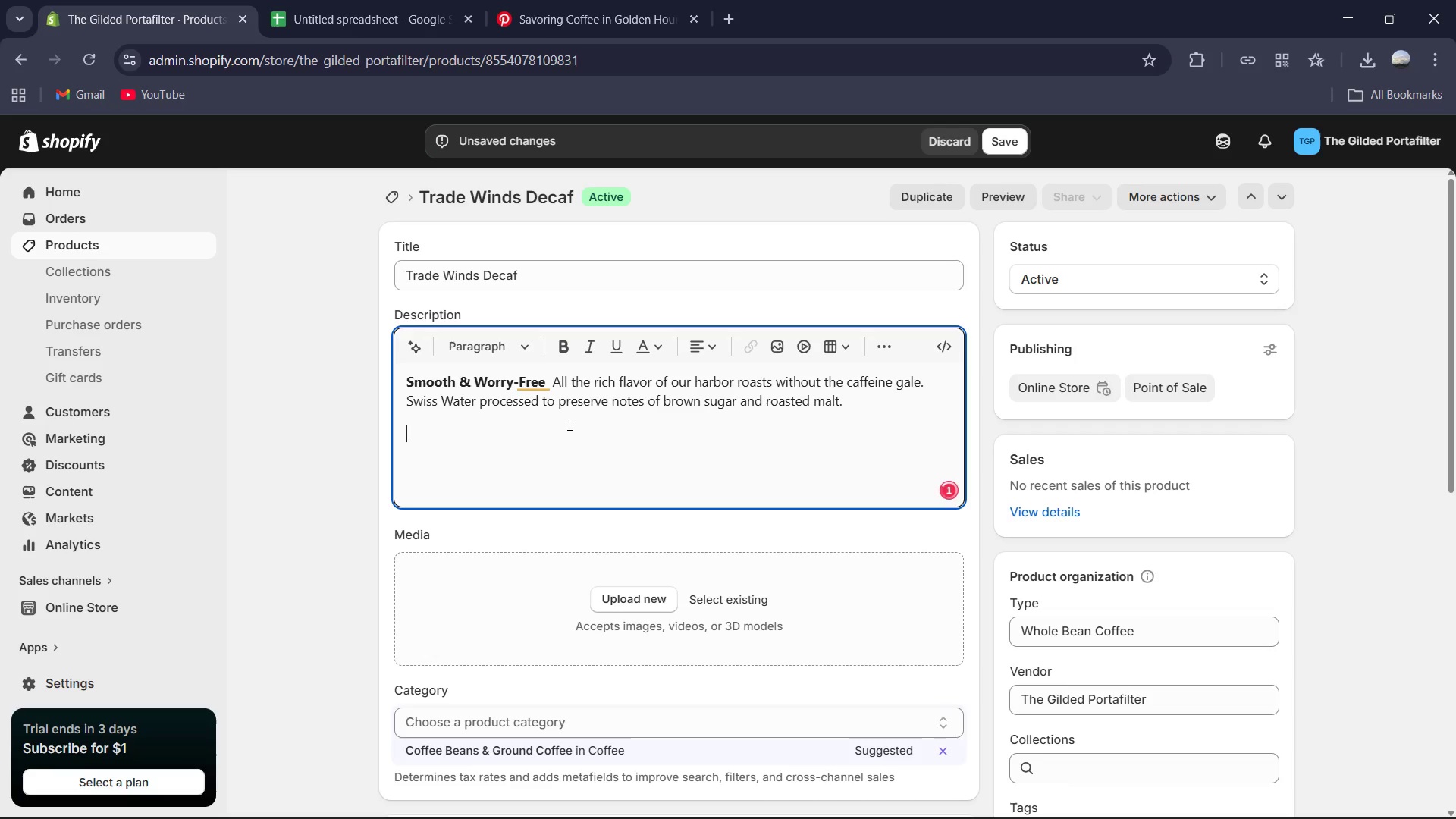 
type(Profile:Chemical-Free & Mellow)
 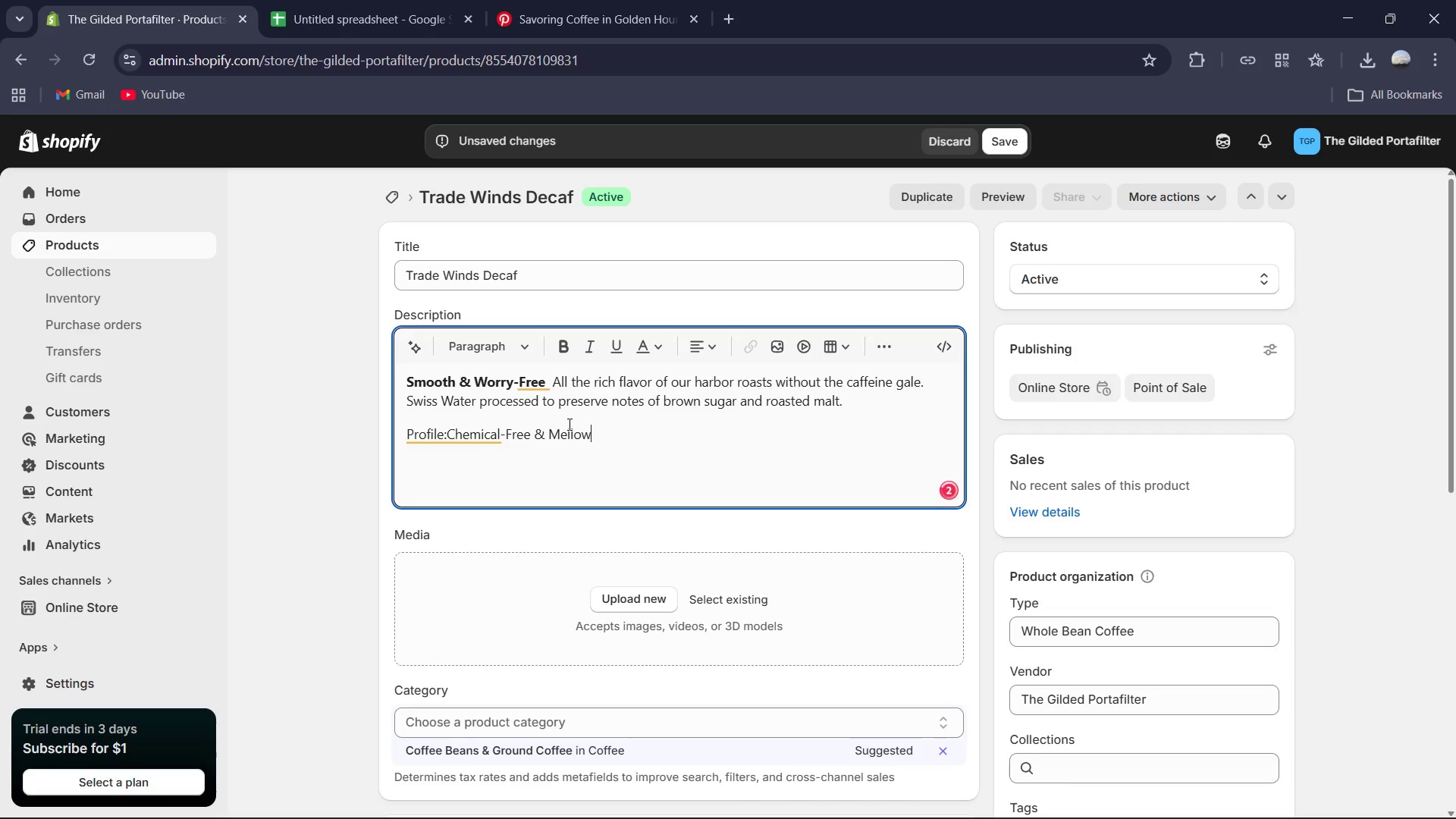 
left_click([463, 435])
 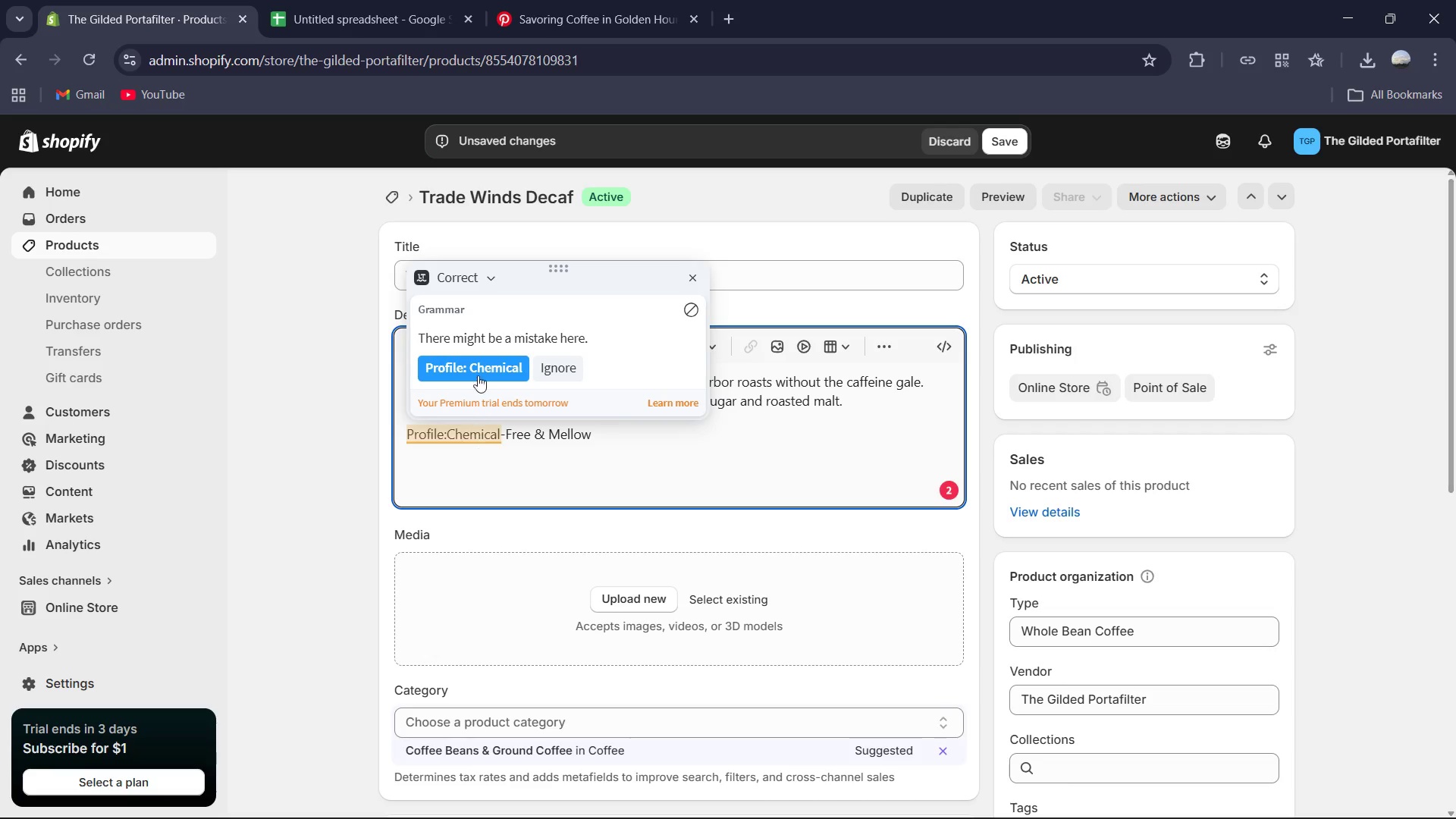 
left_click([479, 371])
 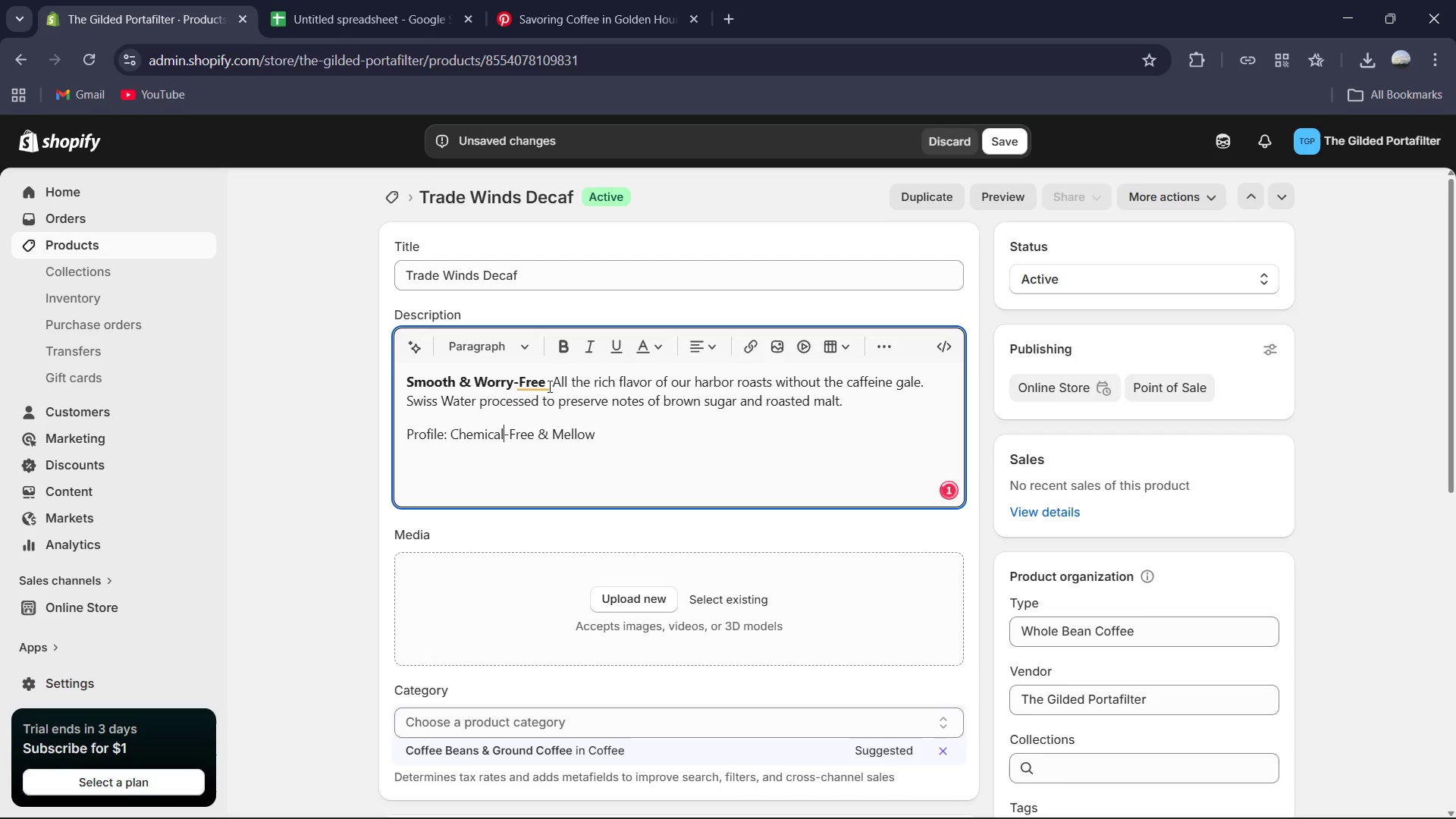 
left_click([538, 373])
 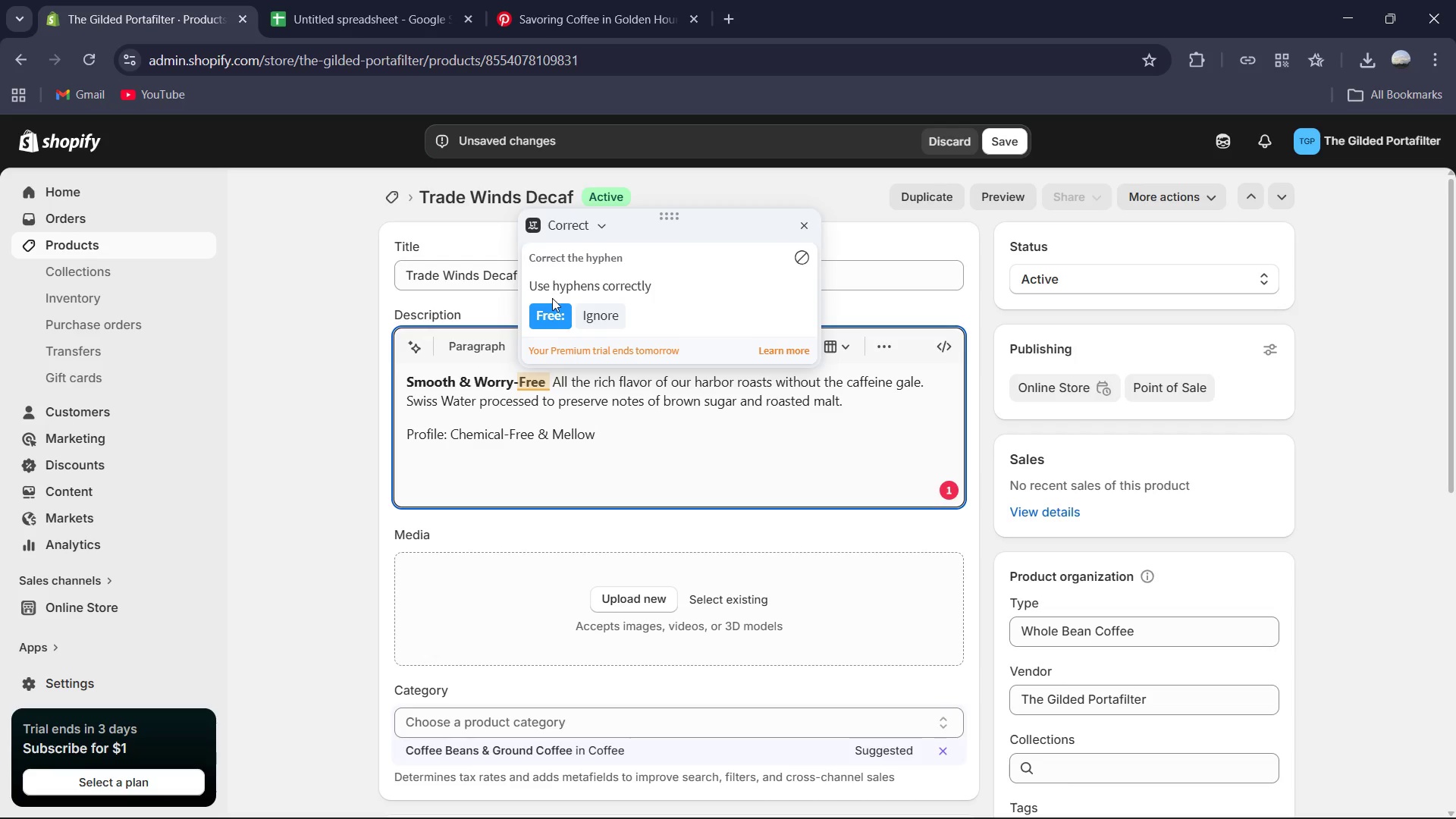 
left_click([552, 317])
 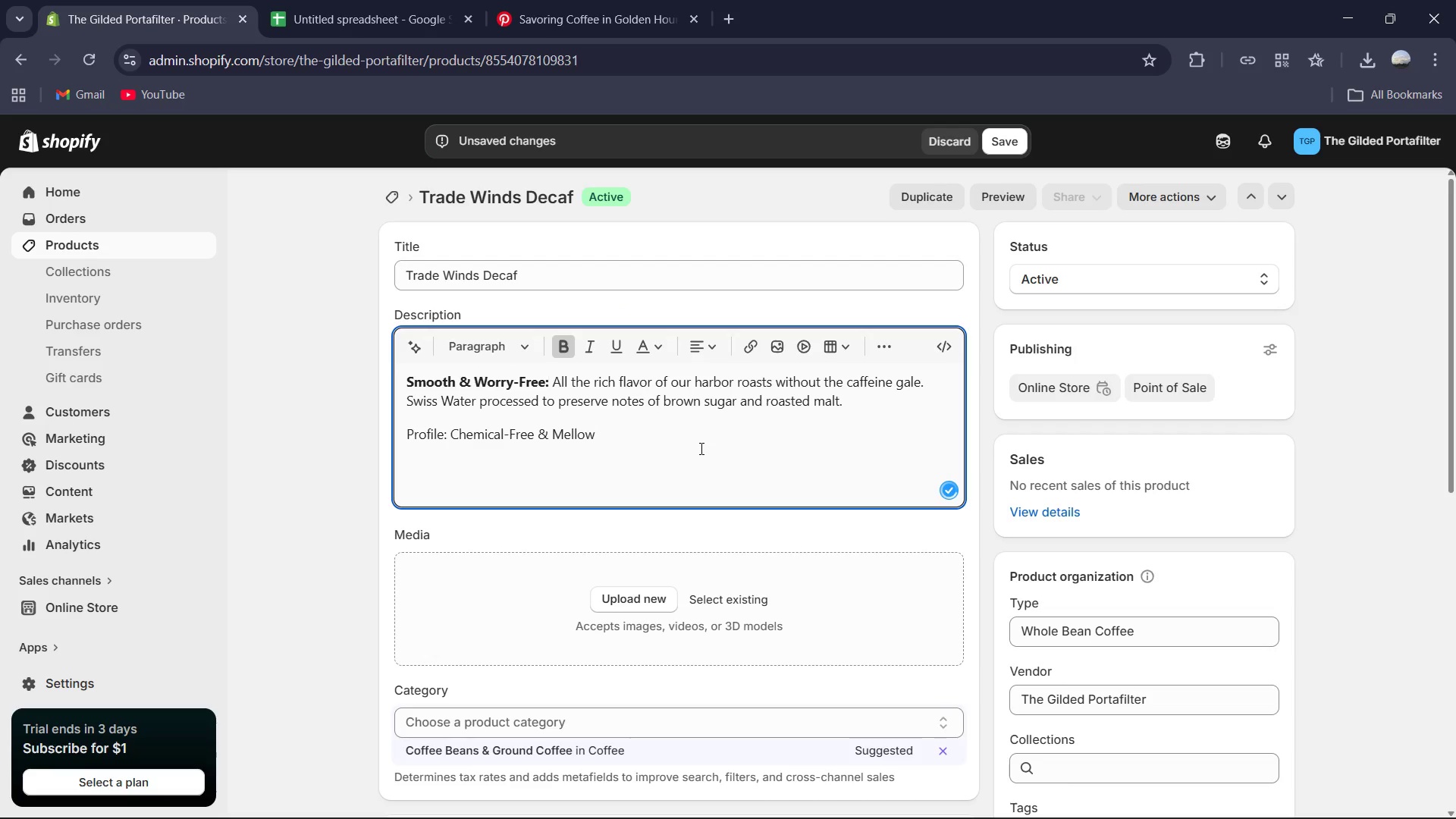 
scroll: coordinate [700, 448], scroll_direction: down, amount: 1.0
 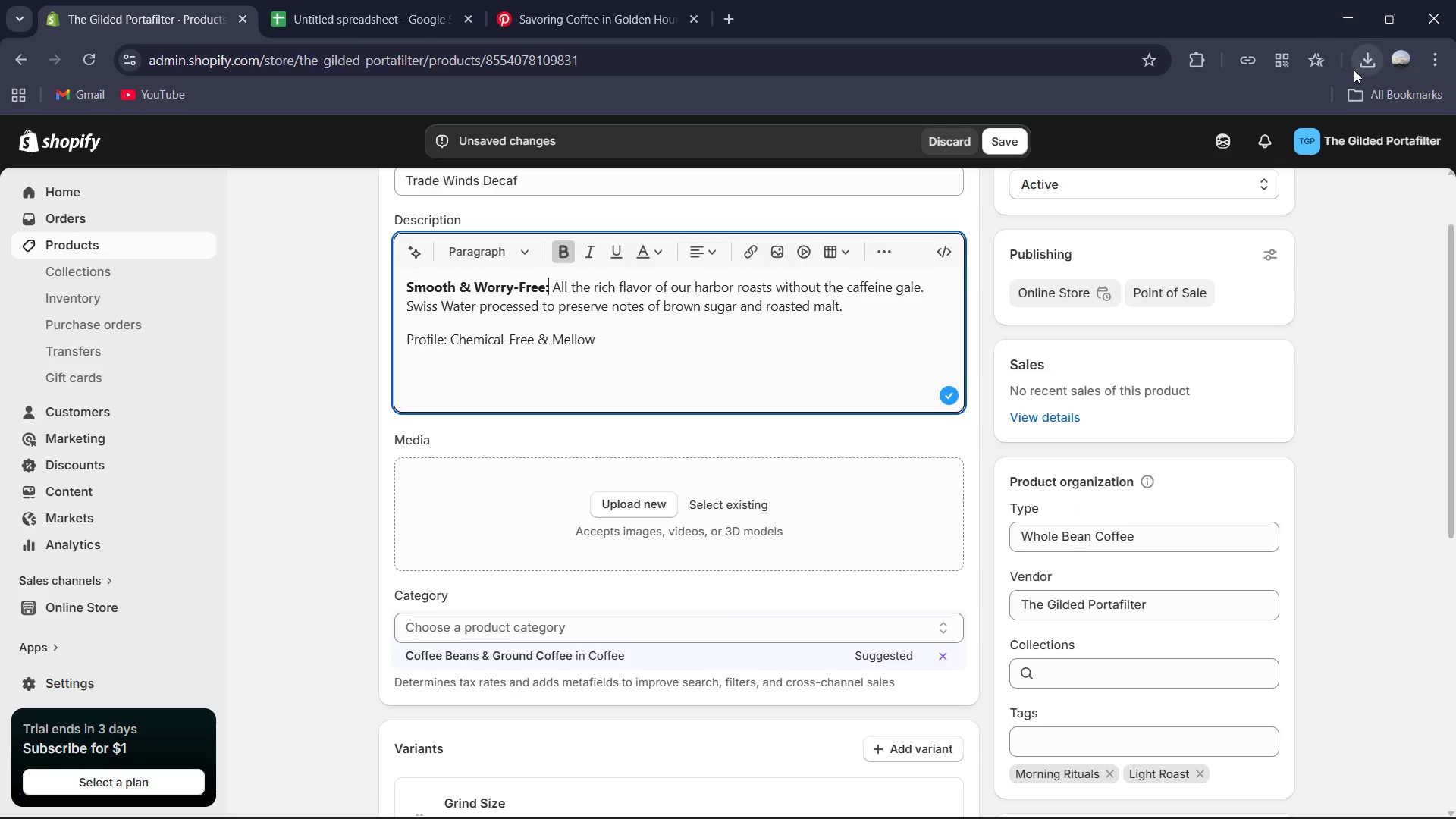 
left_click([1363, 64])
 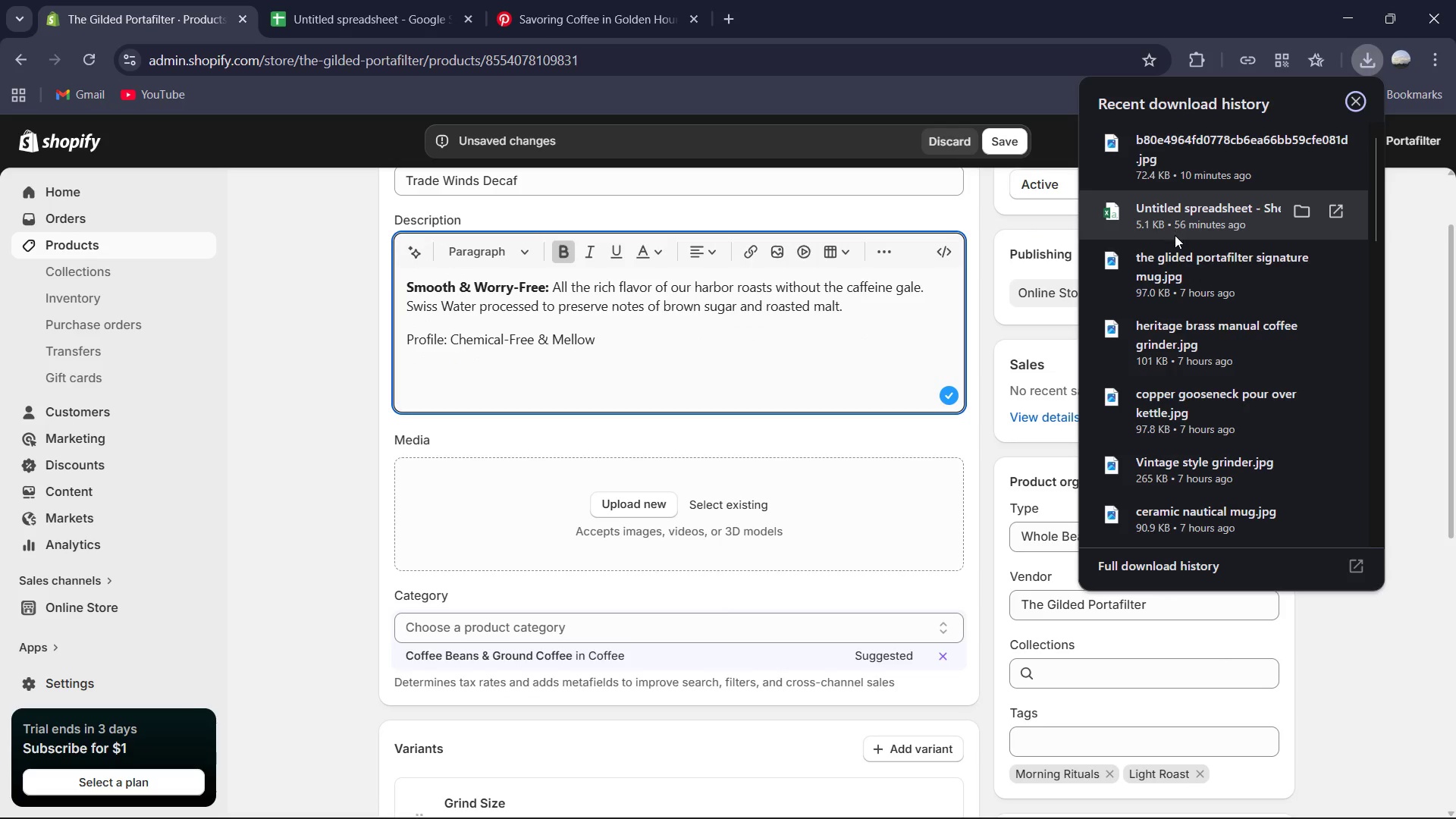 
scroll: coordinate [1175, 240], scroll_direction: down, amount: 5.0
 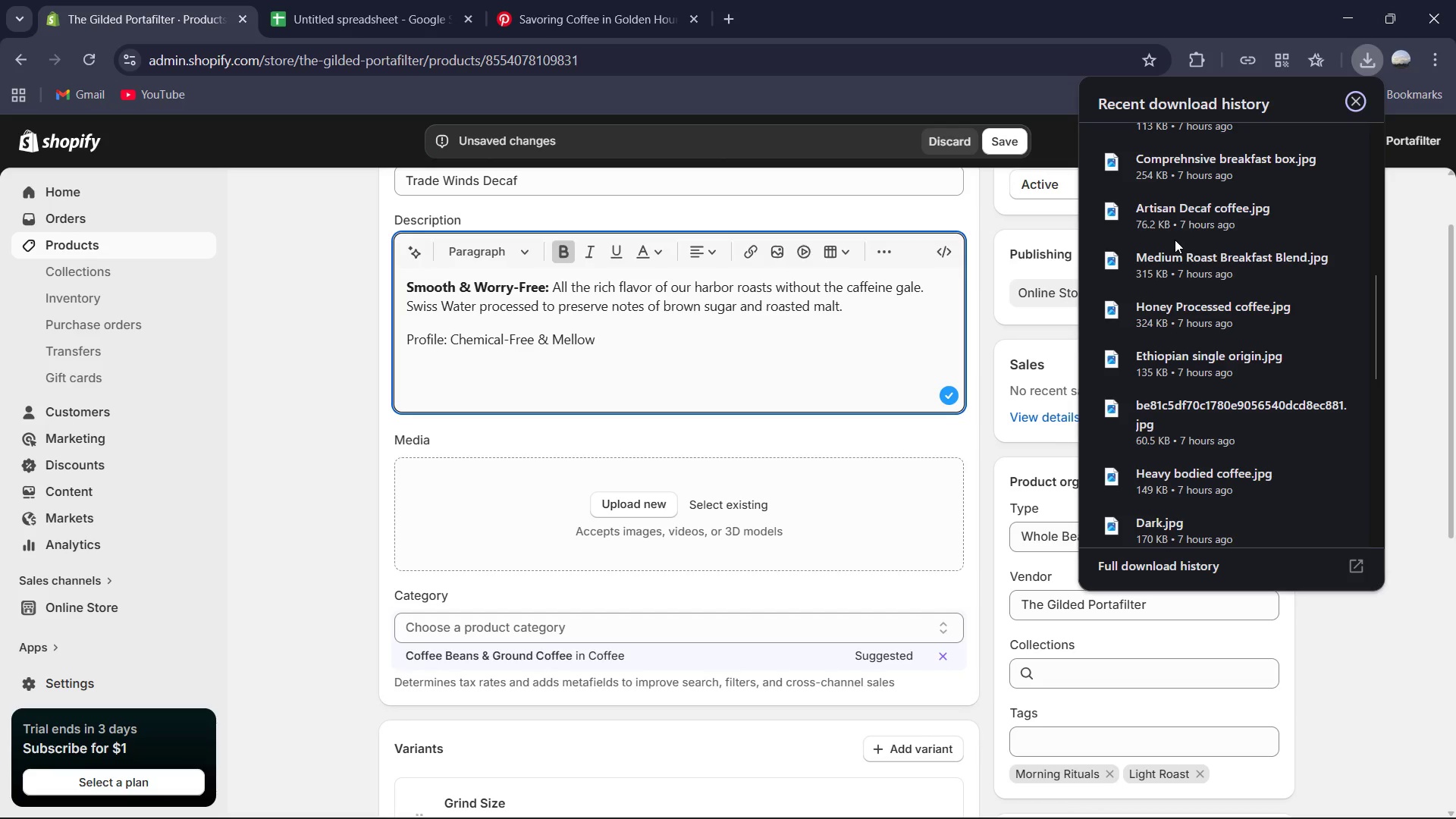 
wait(6.31)
 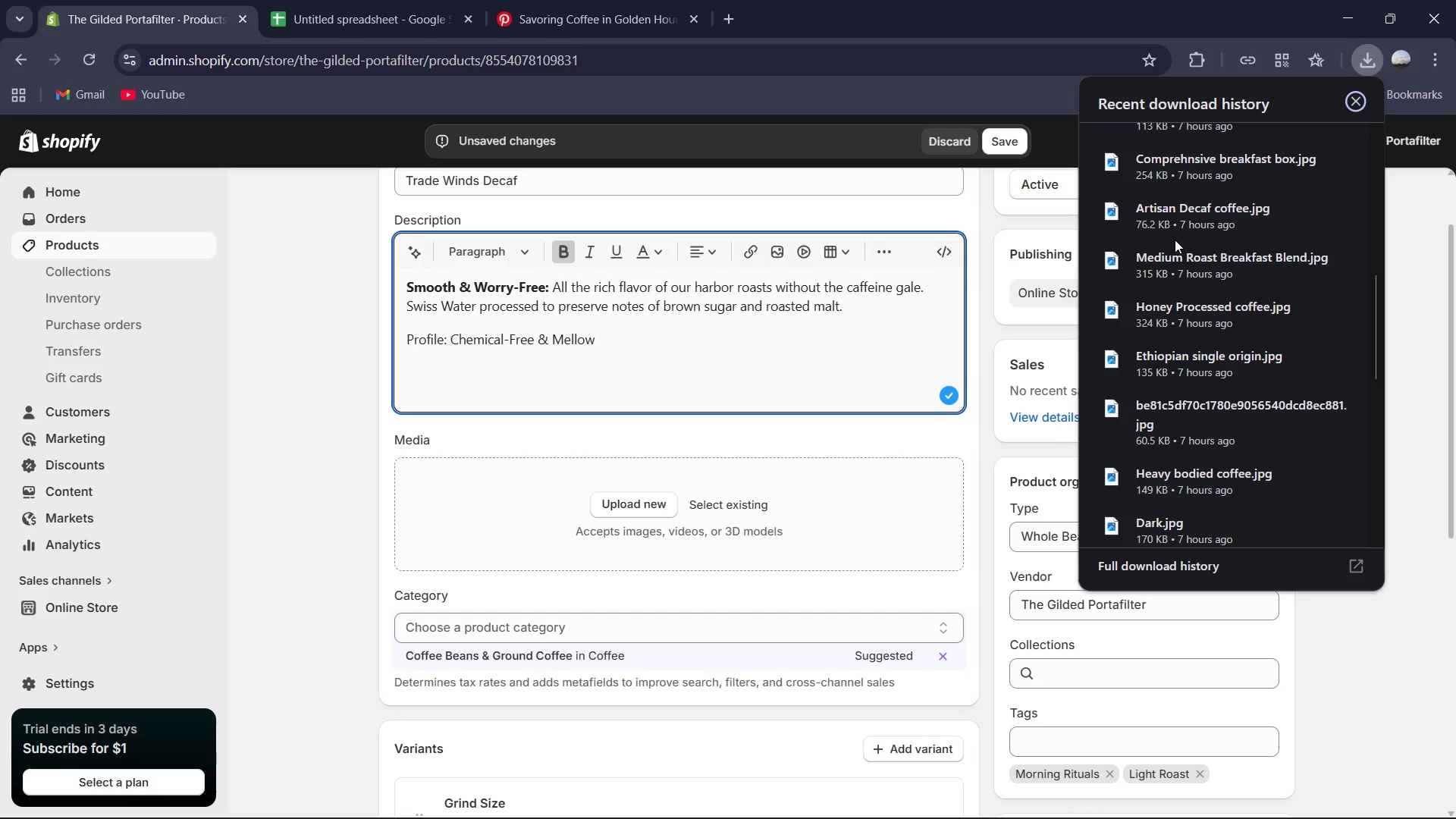 
scroll: coordinate [1176, 246], scroll_direction: up, amount: 1.0
 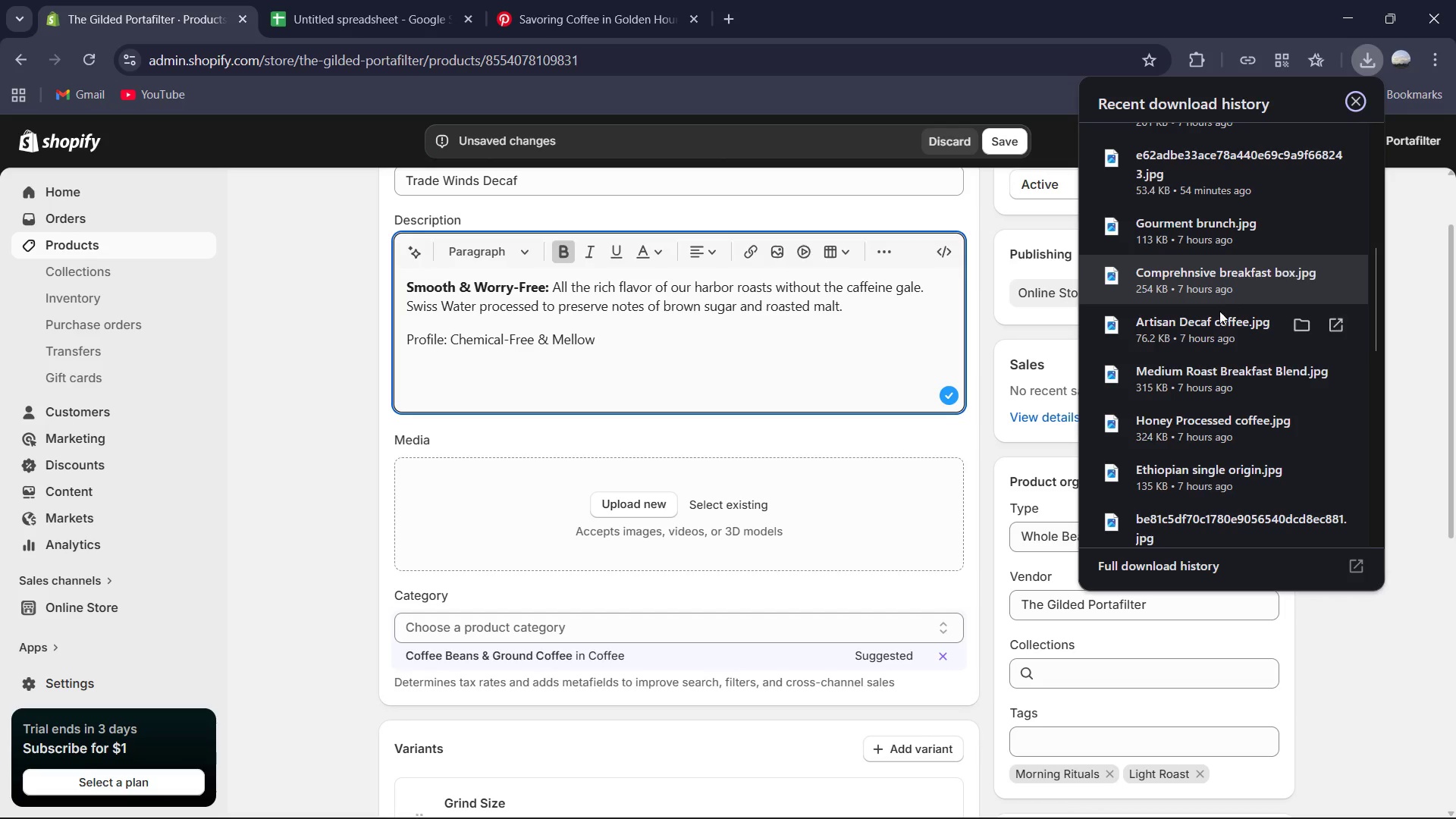 
wait(5.14)
 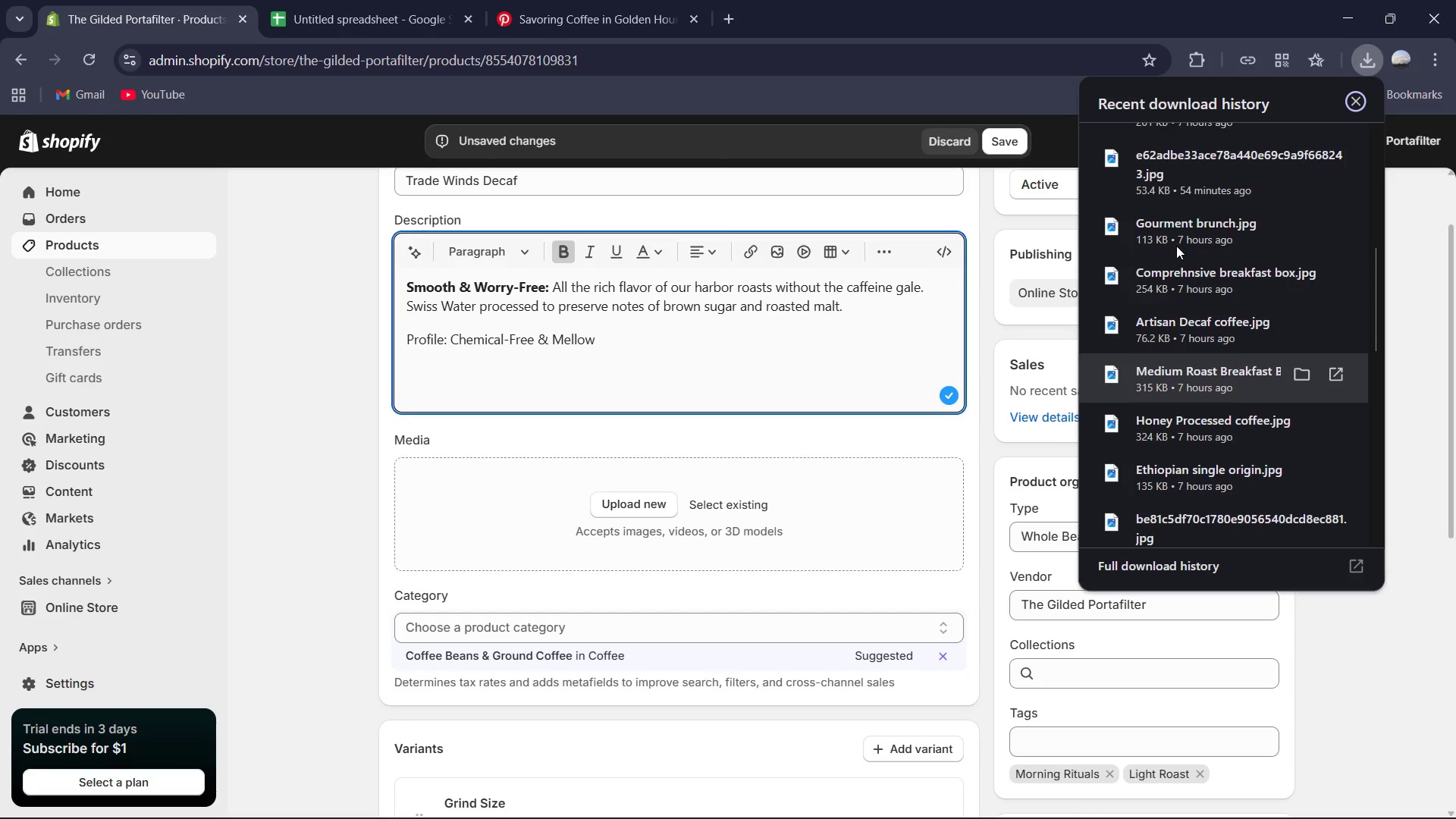 
left_click([1213, 325])
 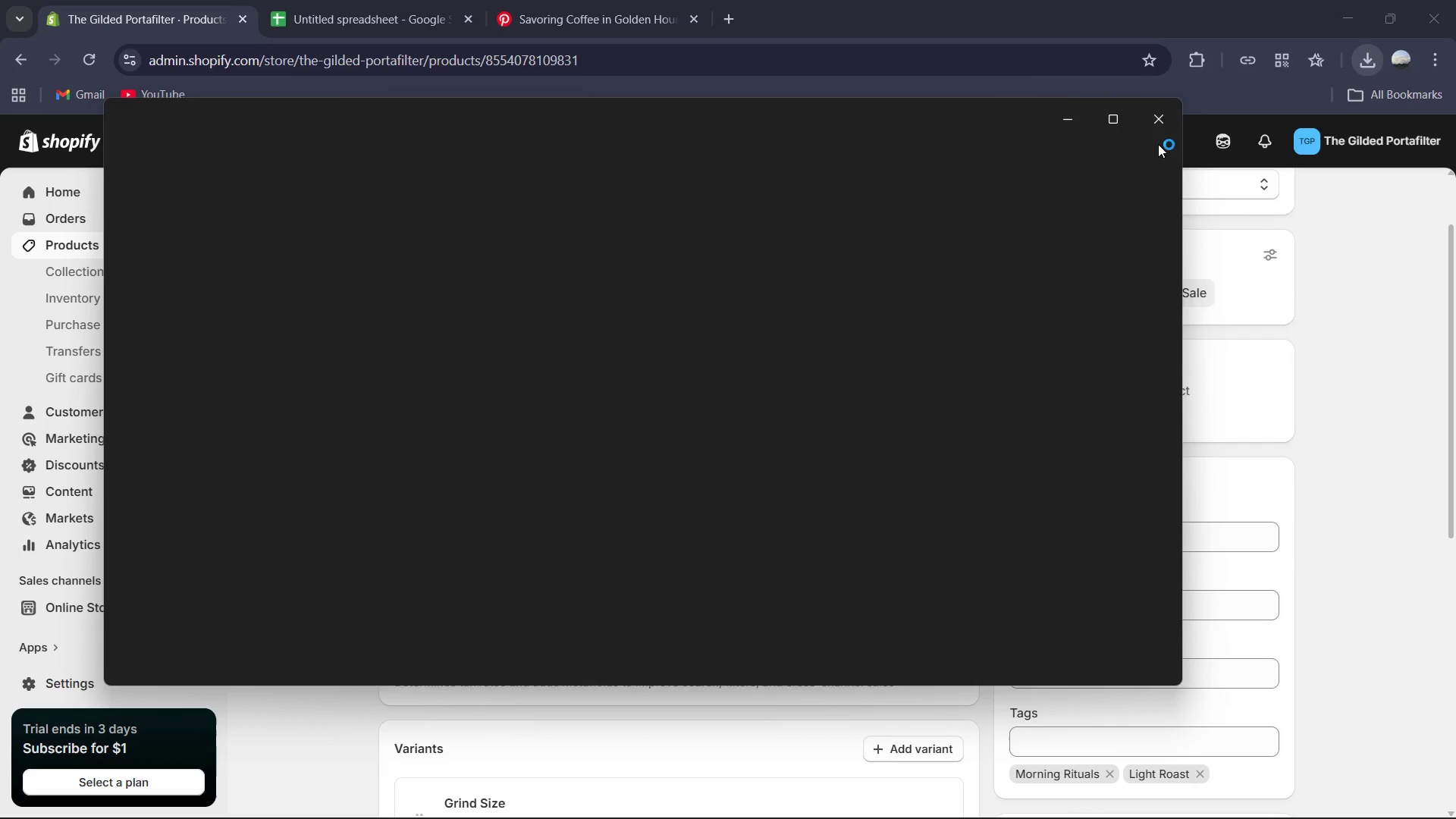 
left_click([1159, 119])
 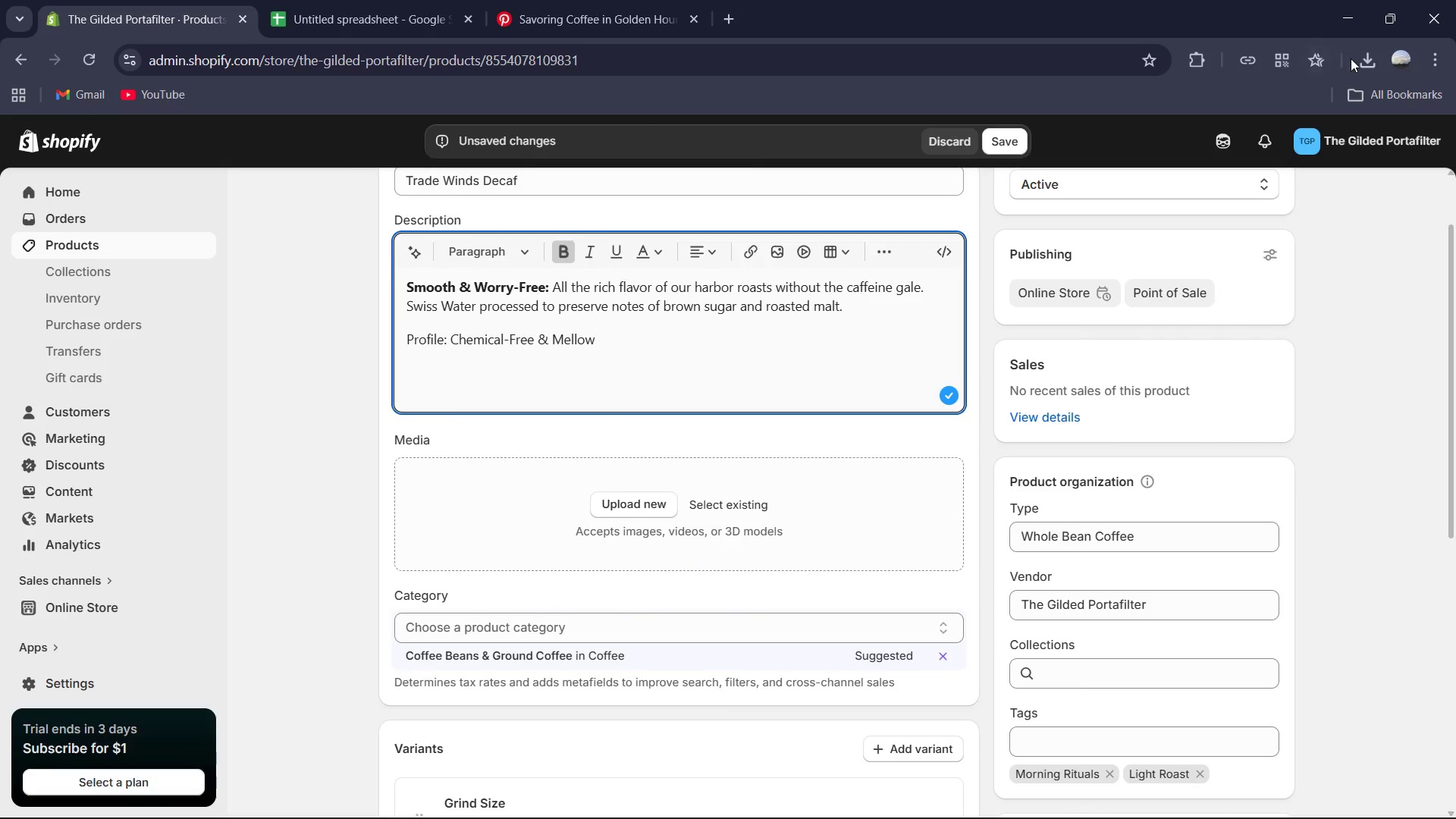 
left_click([1374, 58])
 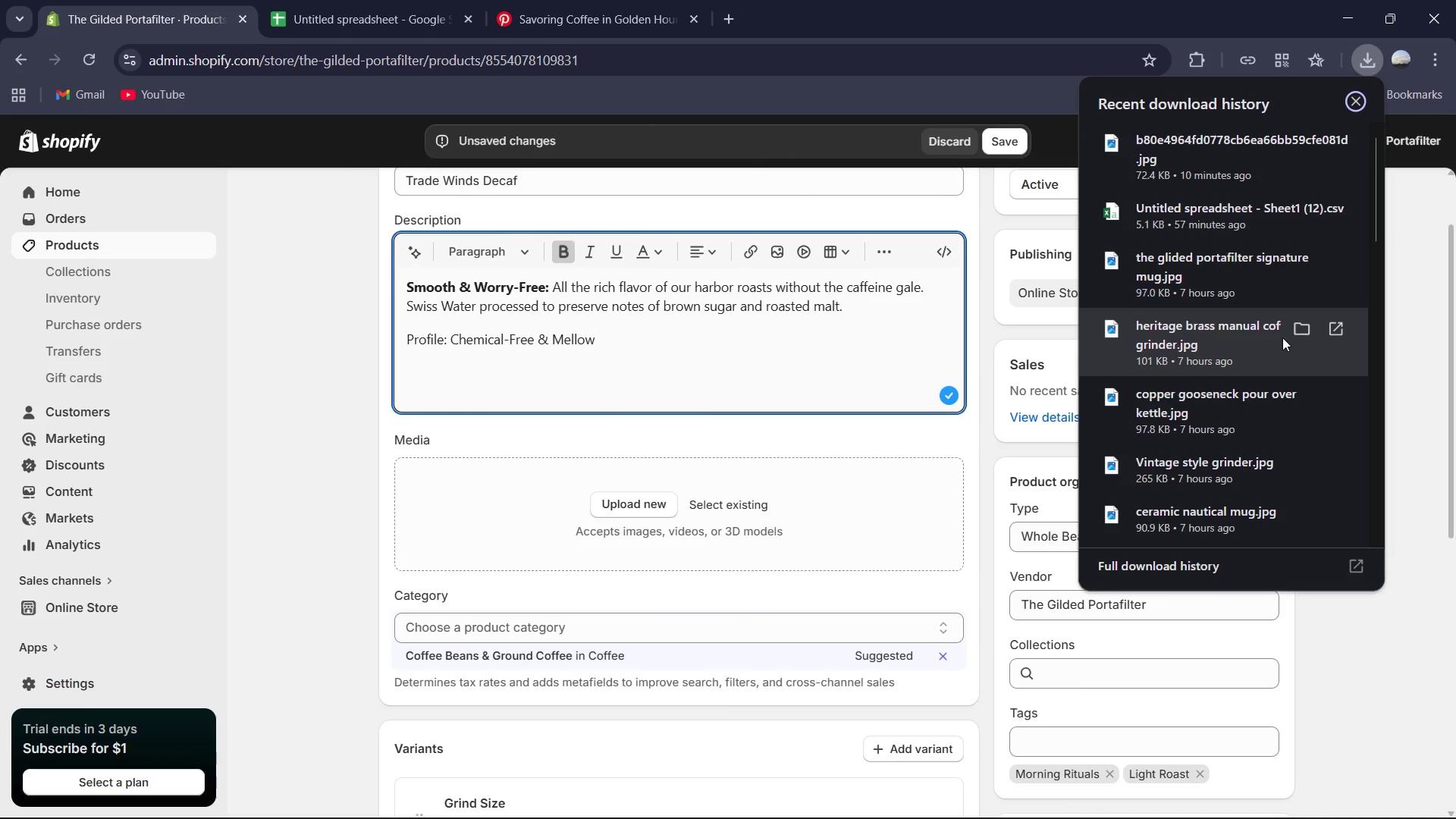 
scroll: coordinate [1282, 337], scroll_direction: down, amount: 2.0
 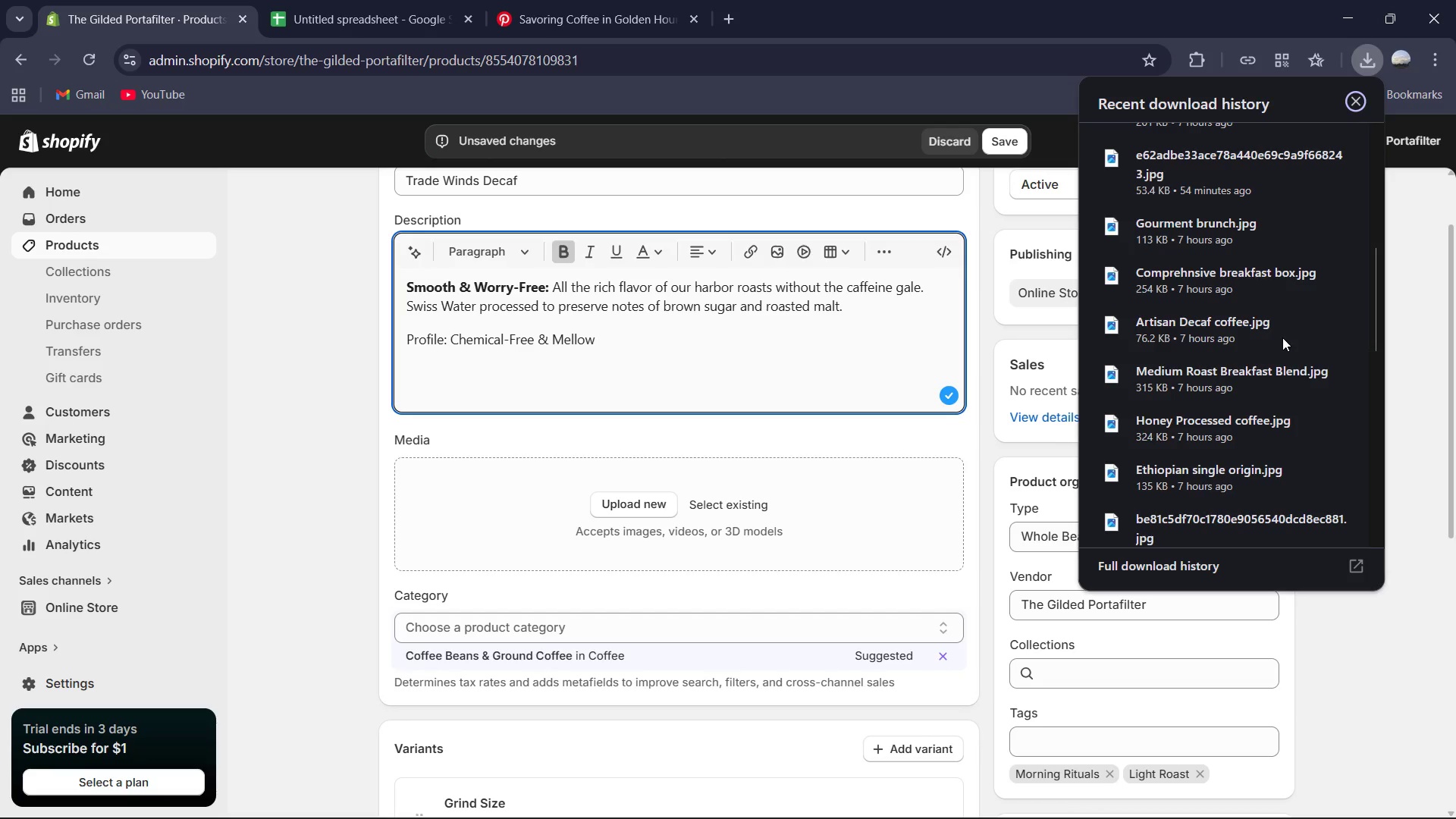 
left_click_drag(start_coordinate=[1197, 328], to_coordinate=[741, 535])
 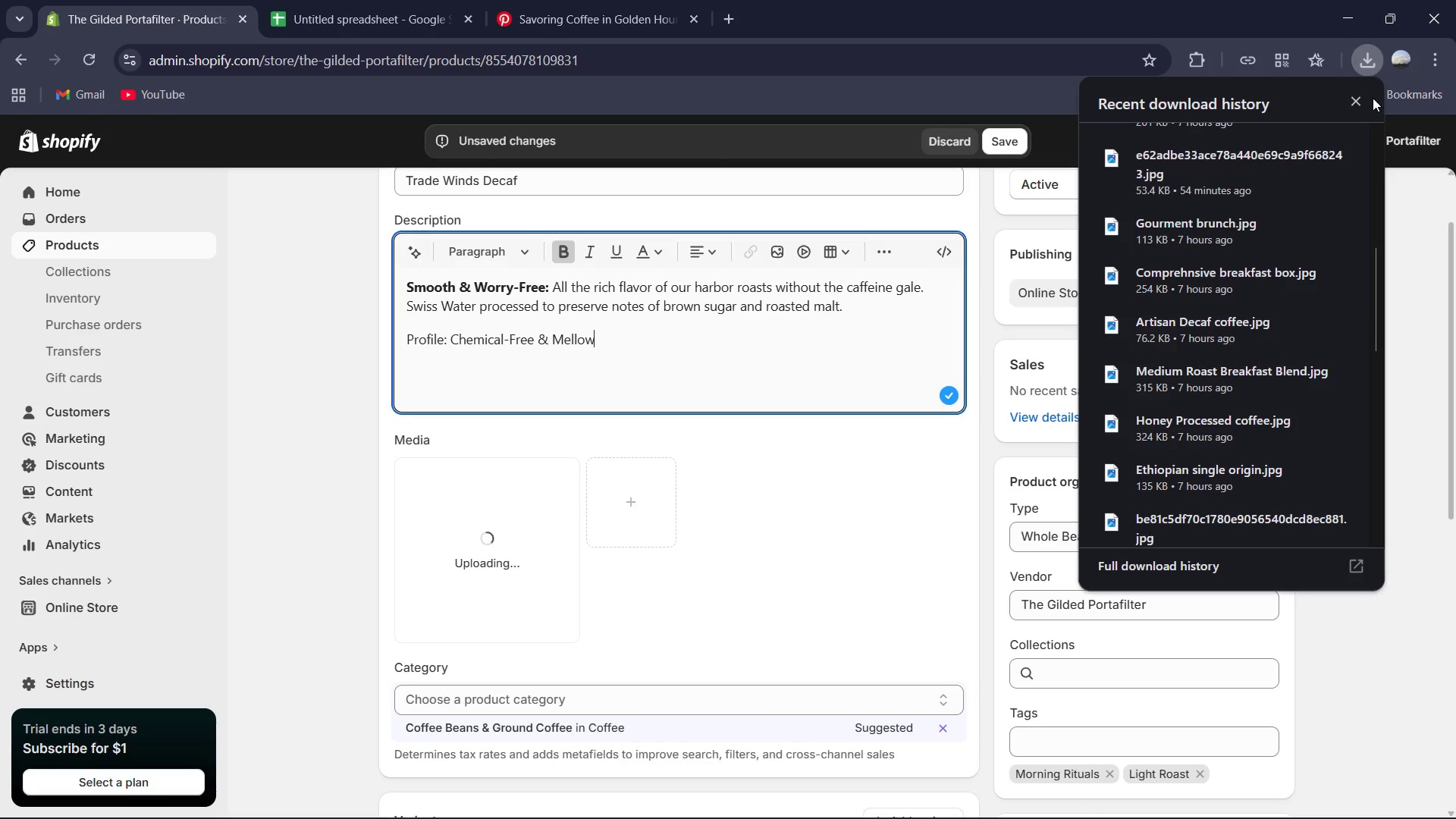 
left_click([1361, 99])
 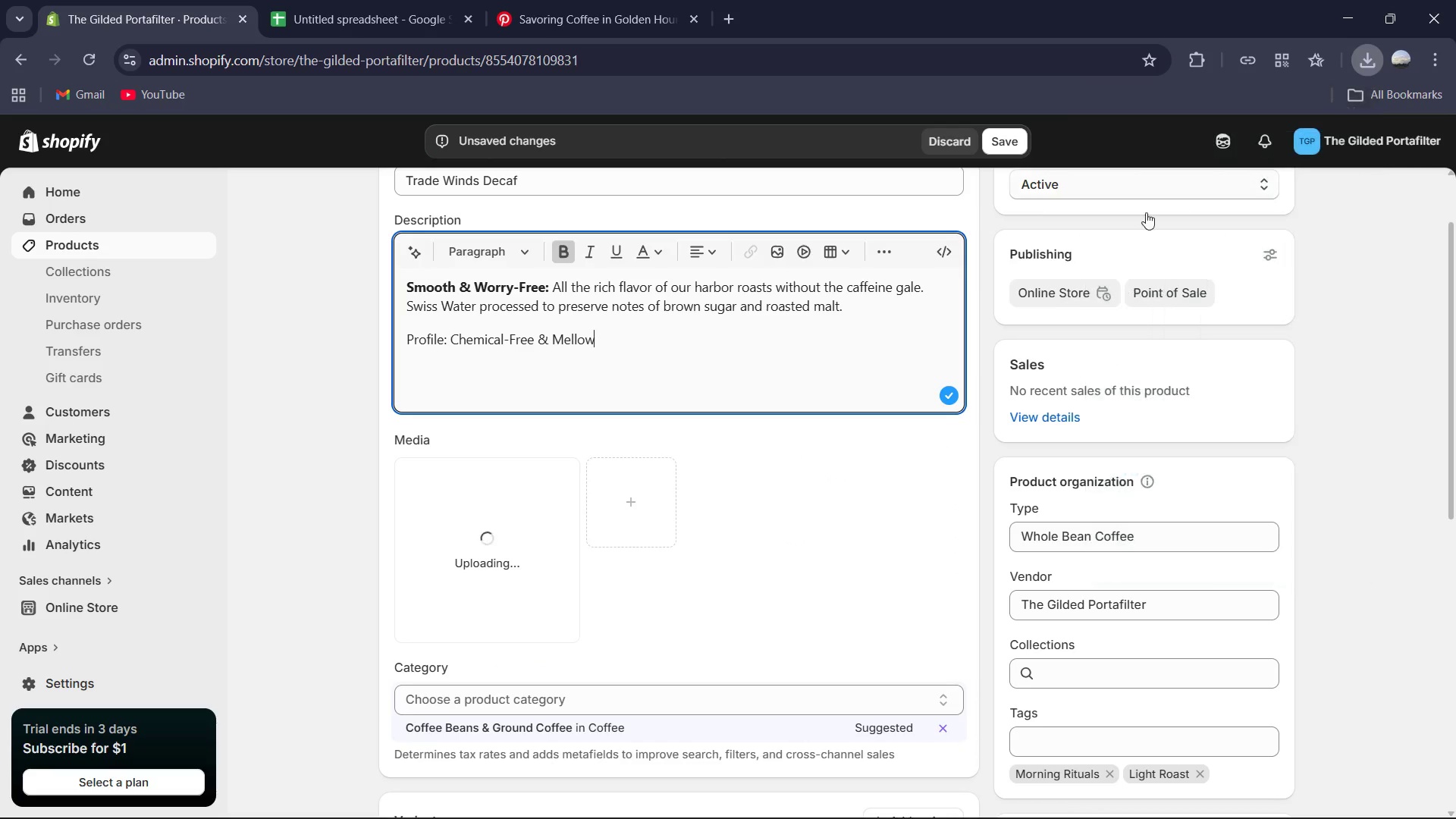 
scroll: coordinate [1022, 278], scroll_direction: down, amount: 3.0
 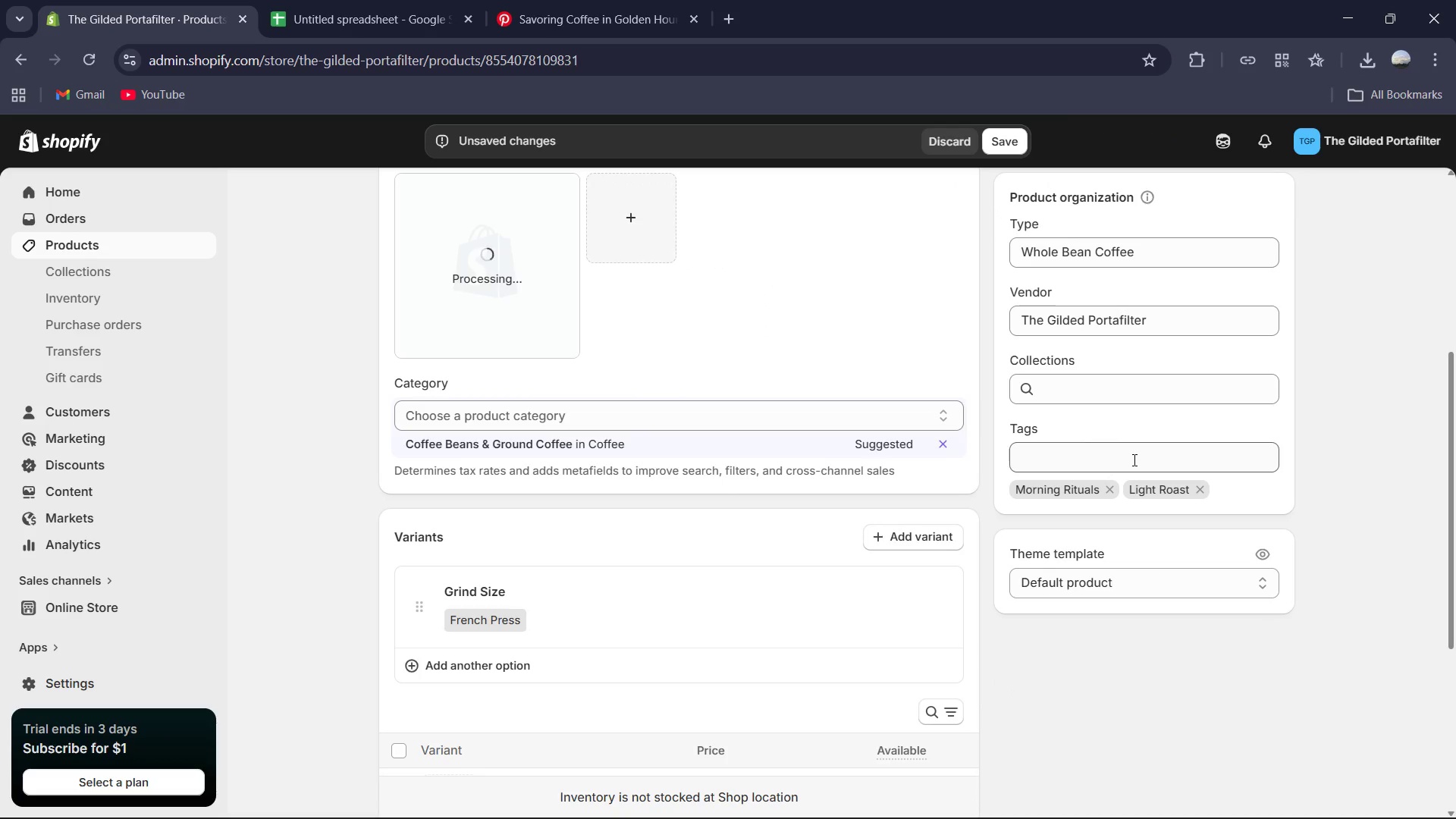 
left_click([1133, 459])
 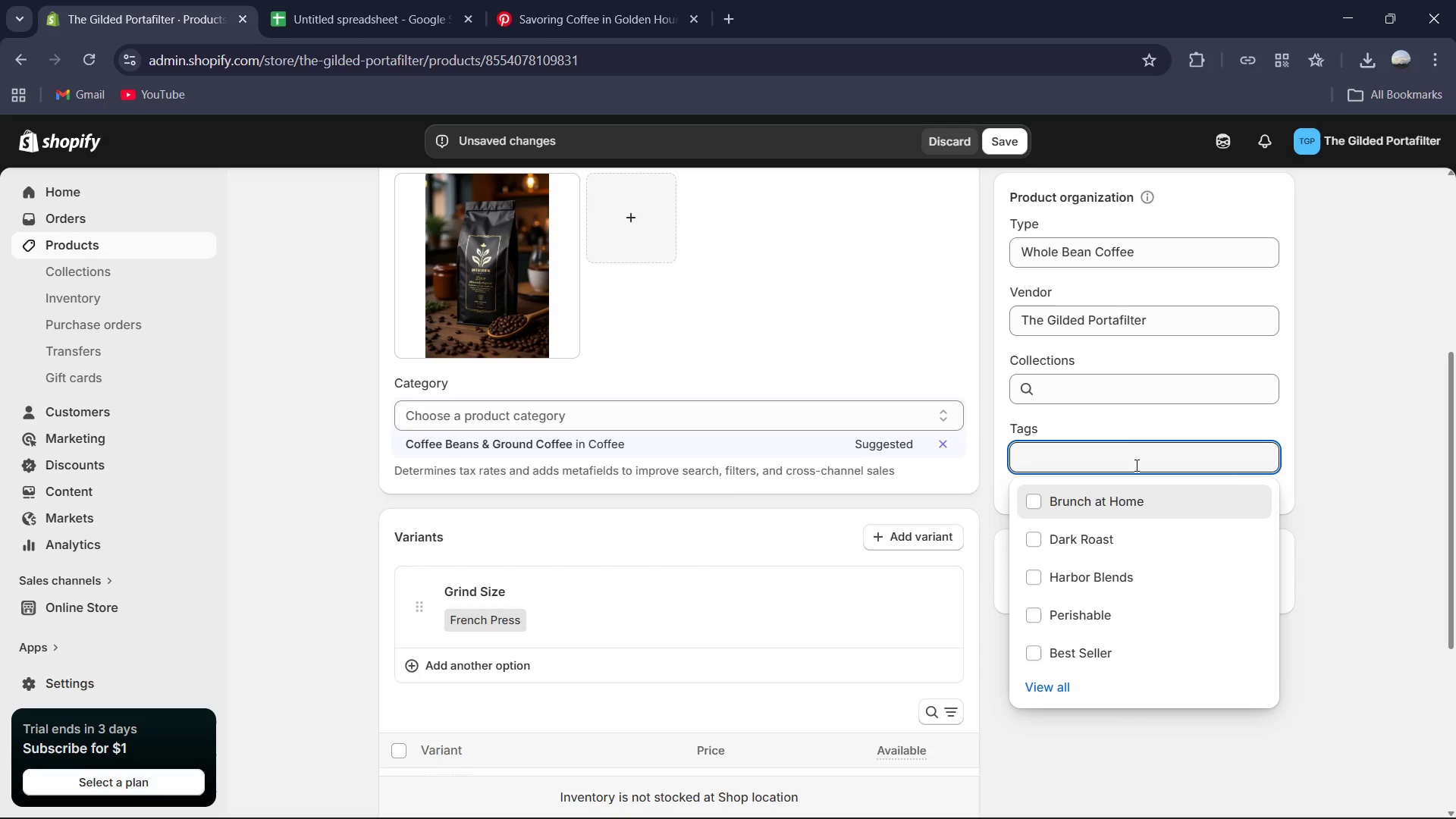 
type(Swiss Water )
 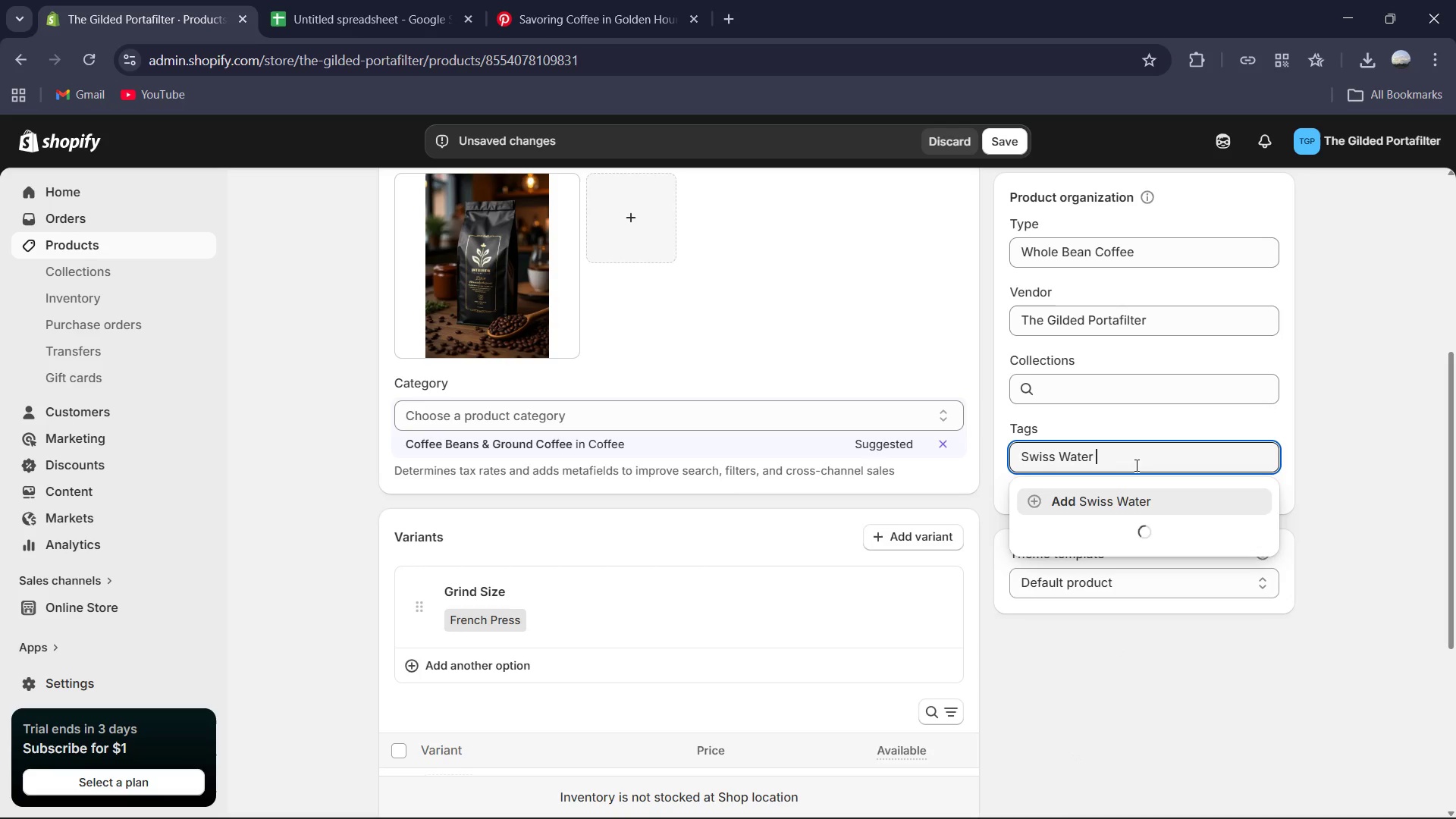 
left_click([1145, 494])
 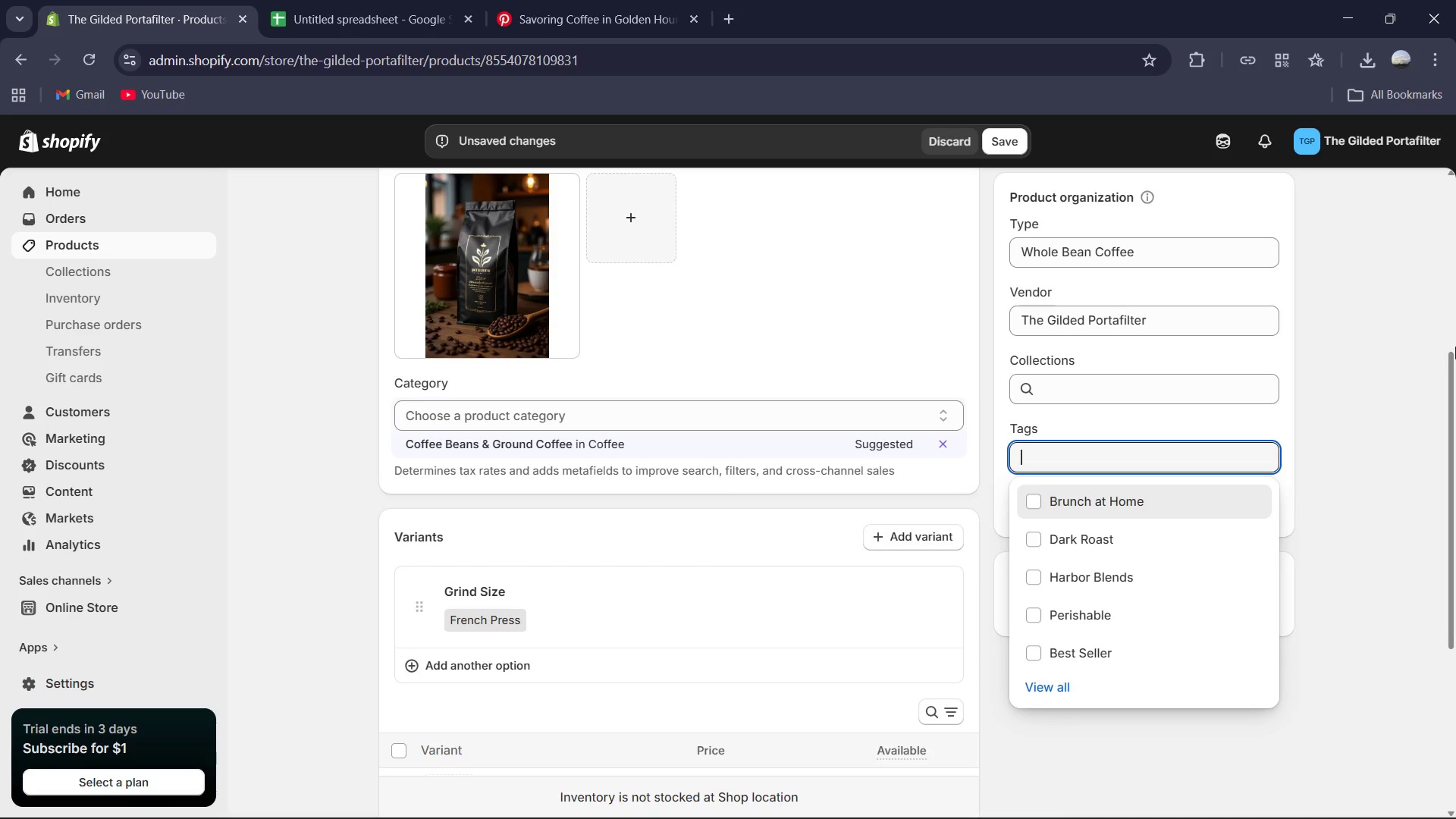 
scroll: coordinate [921, 374], scroll_direction: down, amount: 4.0
 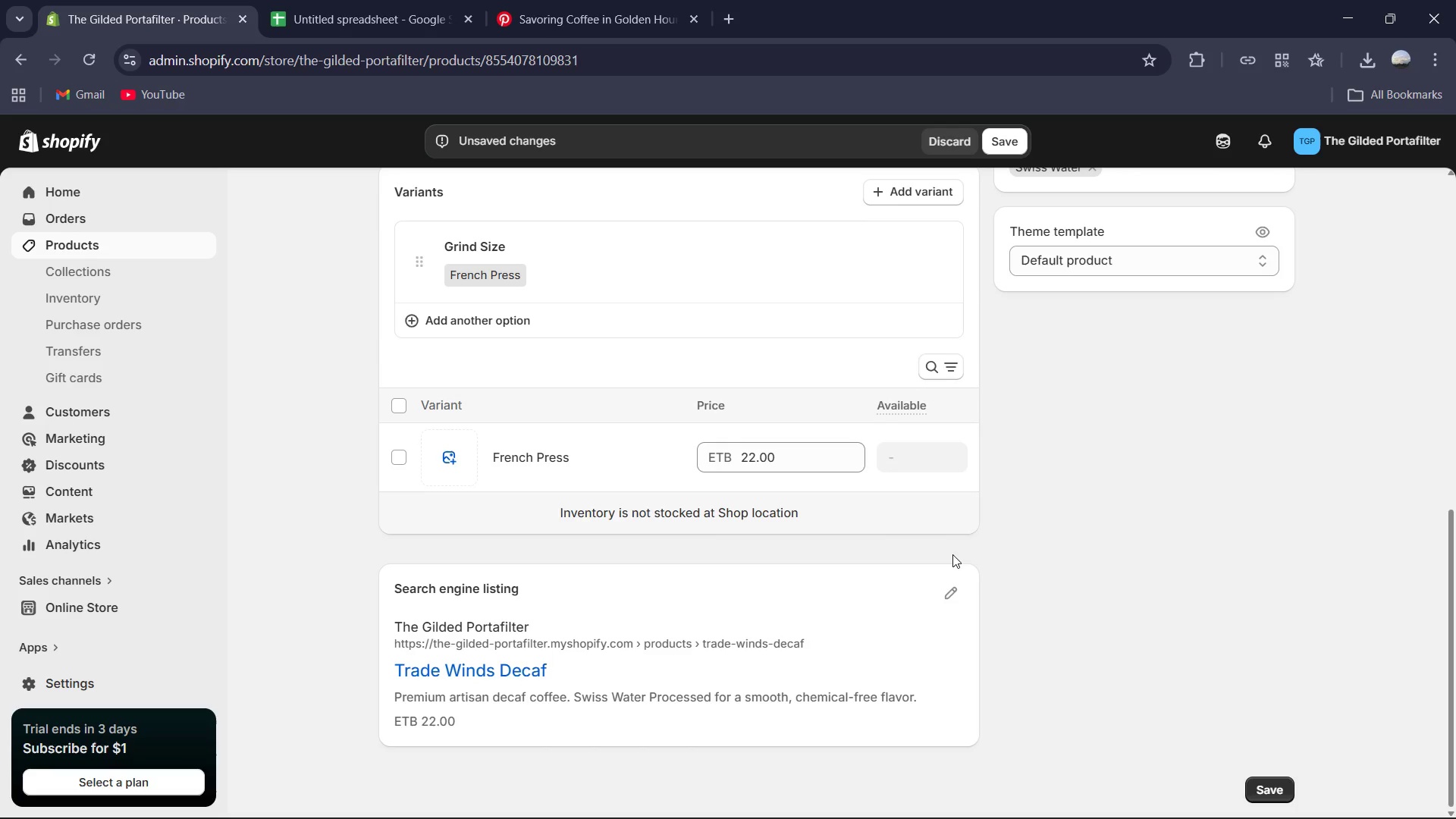 
left_click([951, 588])
 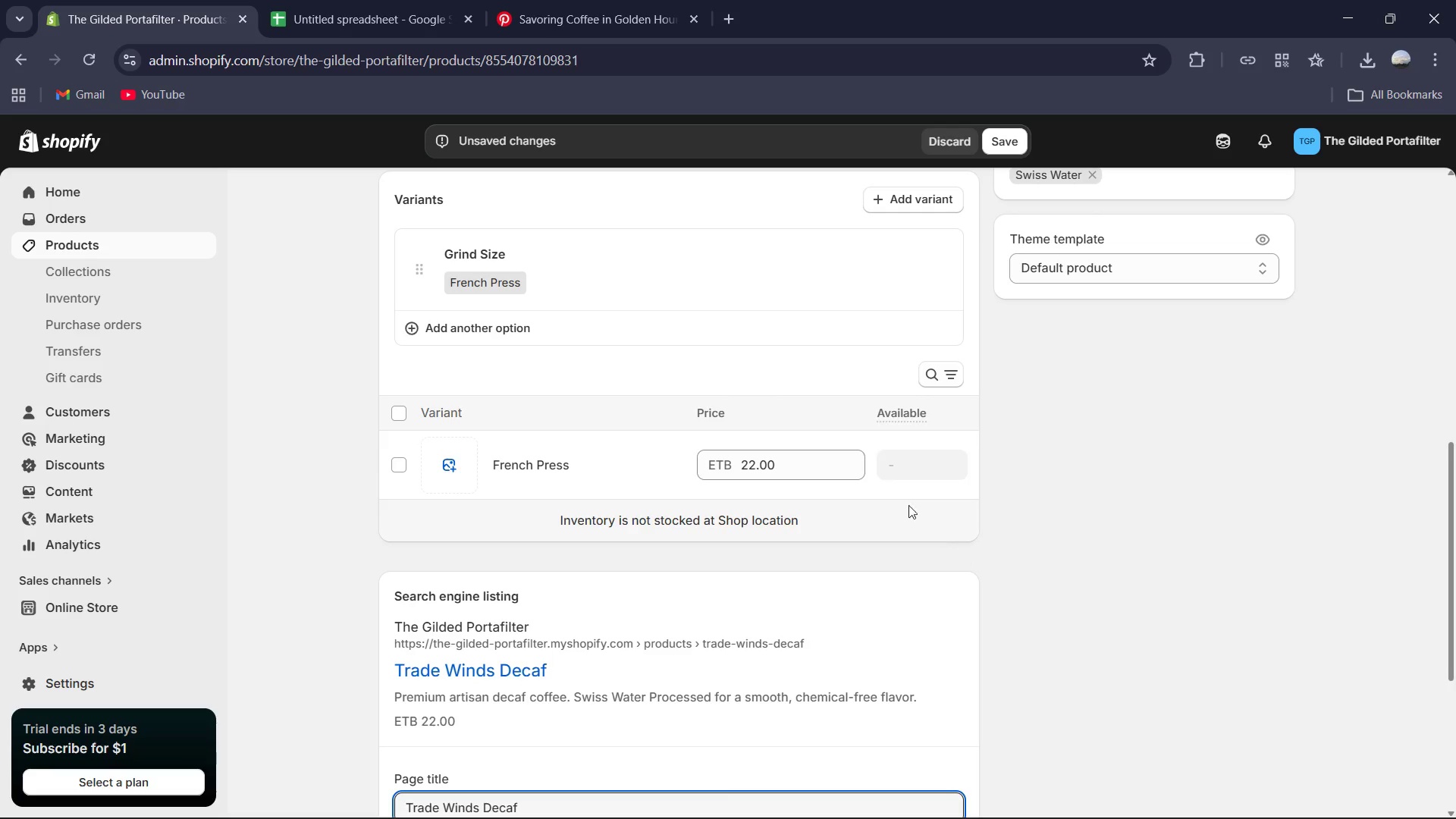 
scroll: coordinate [886, 465], scroll_direction: down, amount: 2.0
 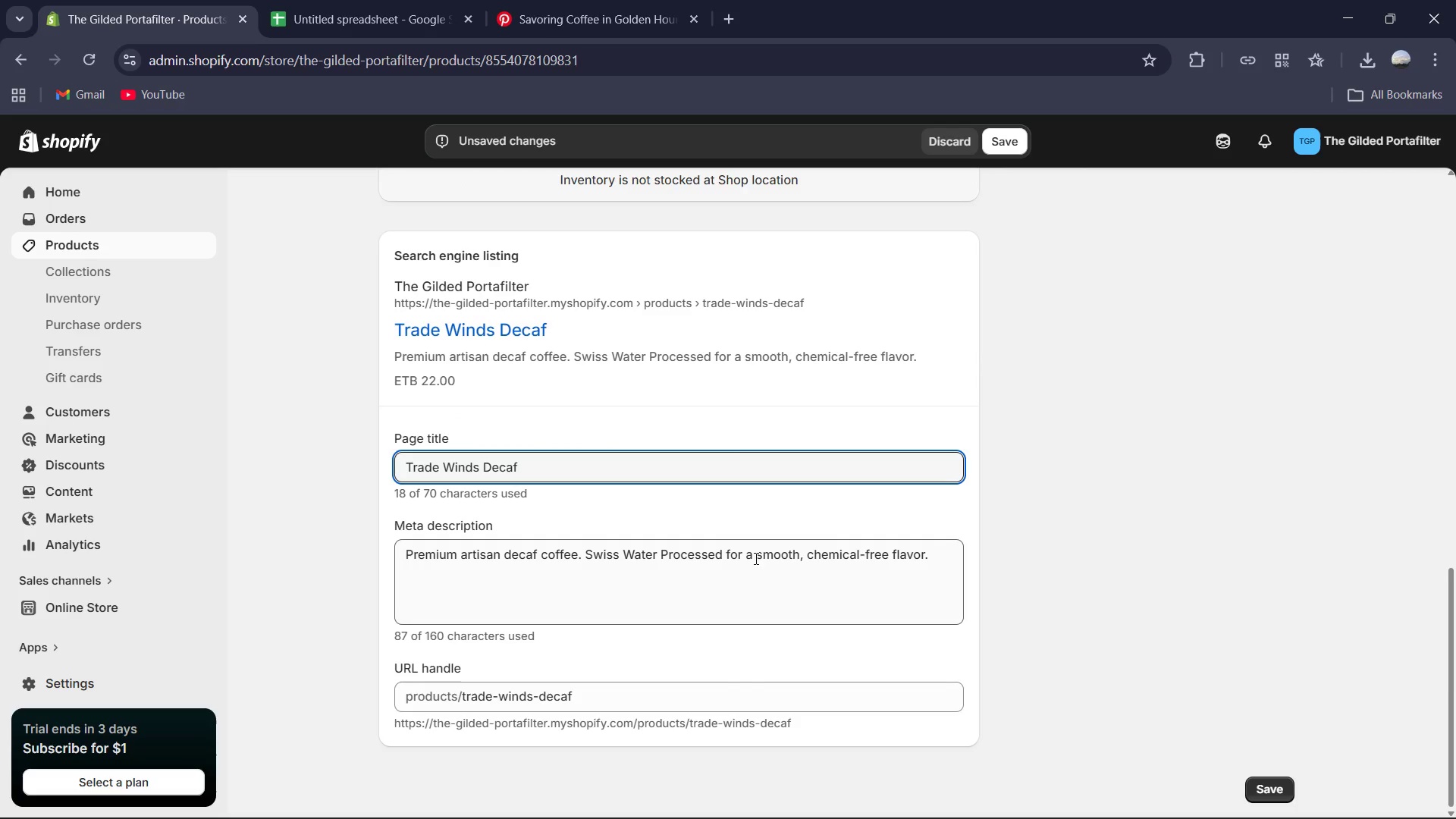 
left_click([752, 569])
 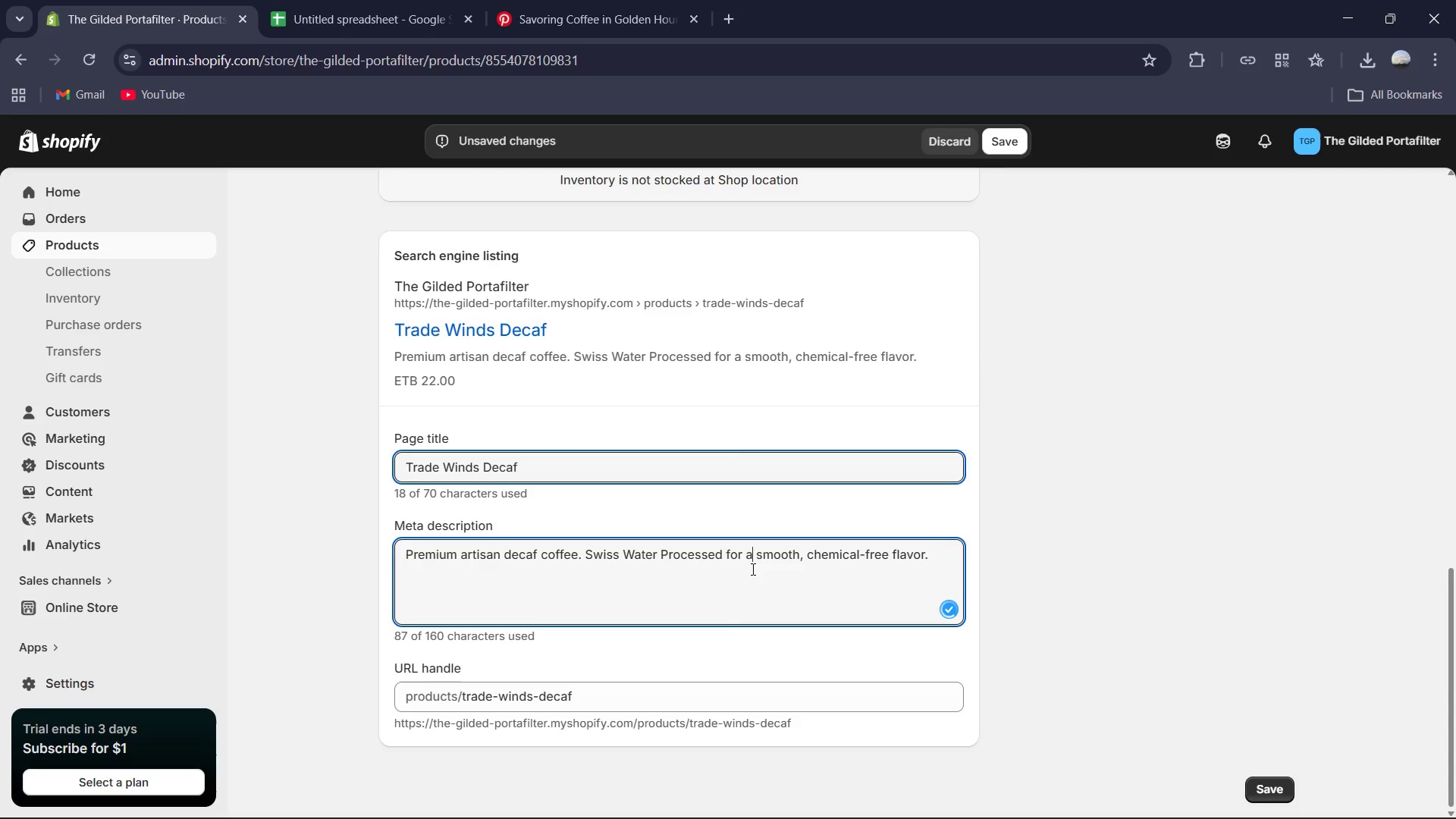 
key(Control+A)
 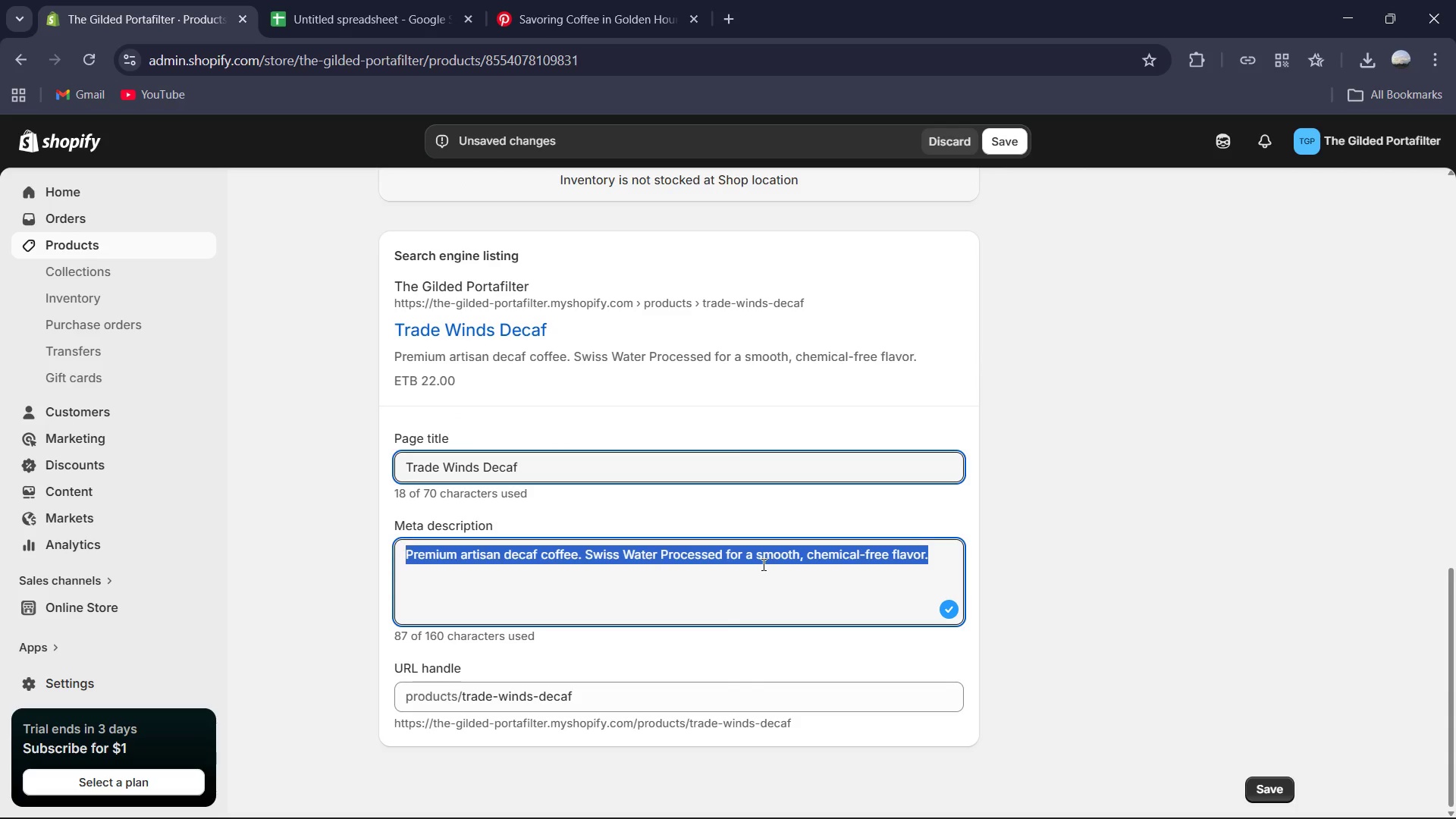 
type(Enjoy artisan coffee any time of day with our Trade Winds Decaf. Chemical-free processing from your fvorite heritage coffee roasted=r)
key(Backspace)
key(Backspace)
key(Backspace)
type(r.)
 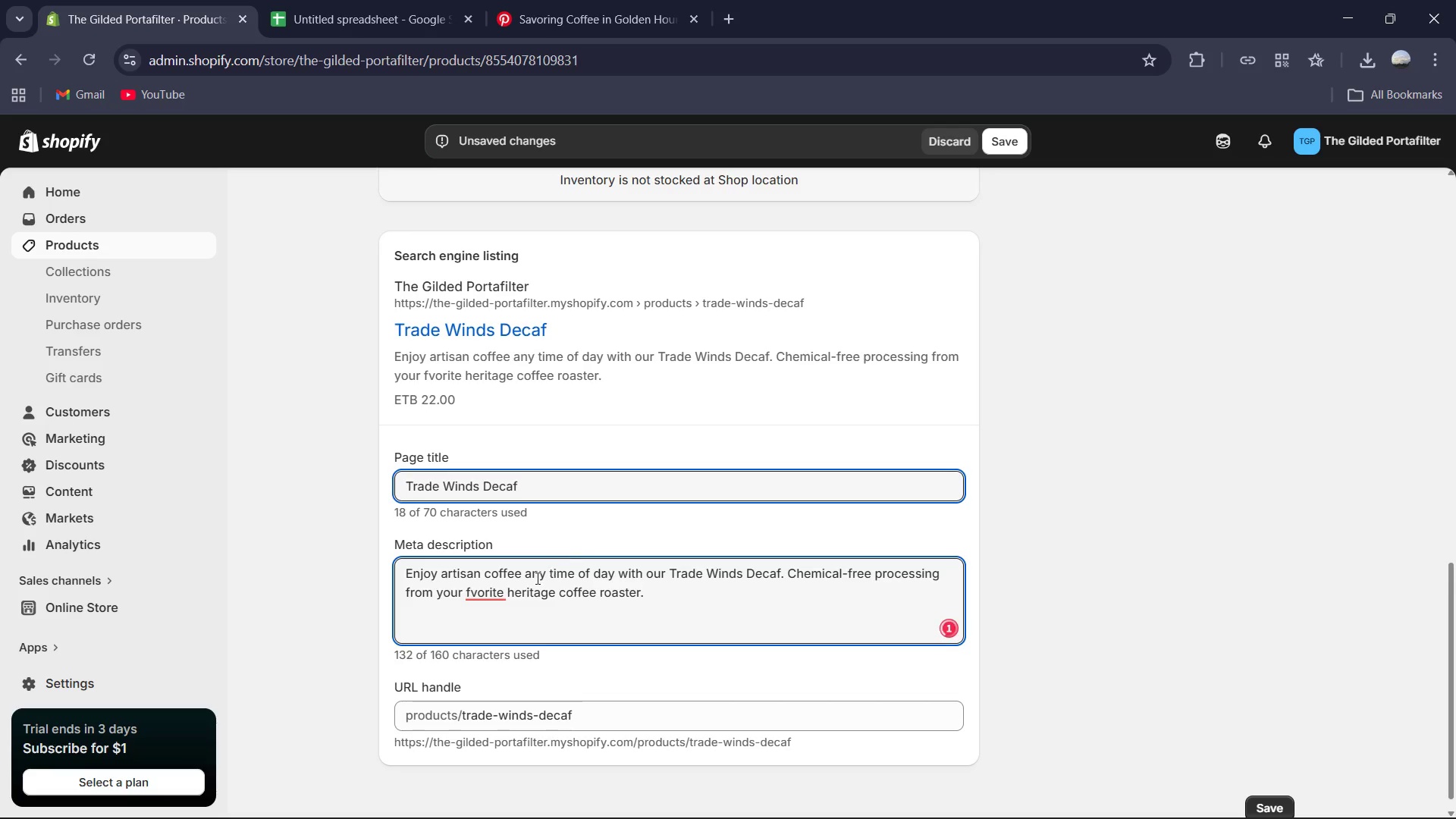 
left_click([490, 595])
 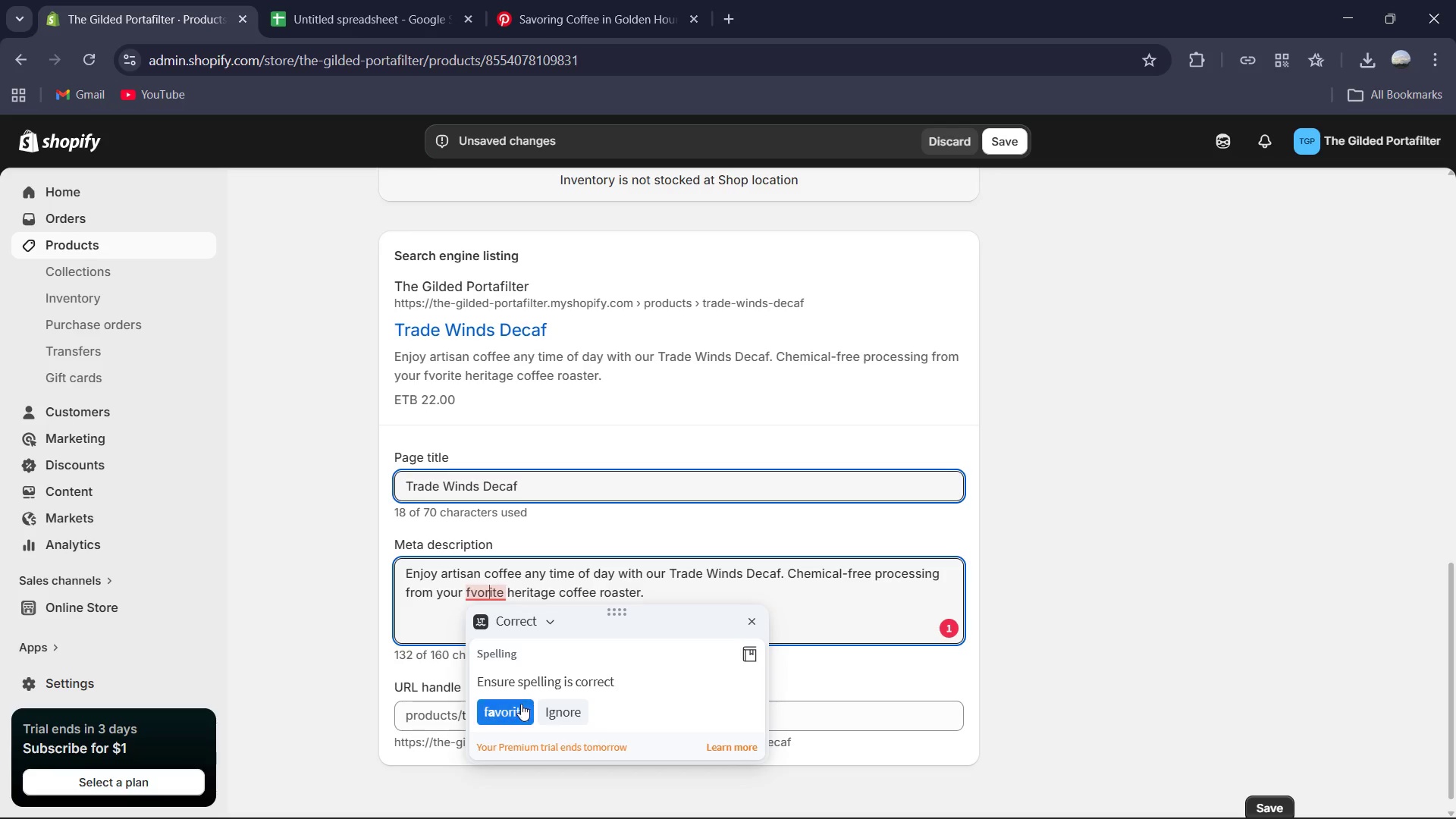 
left_click([513, 707])
 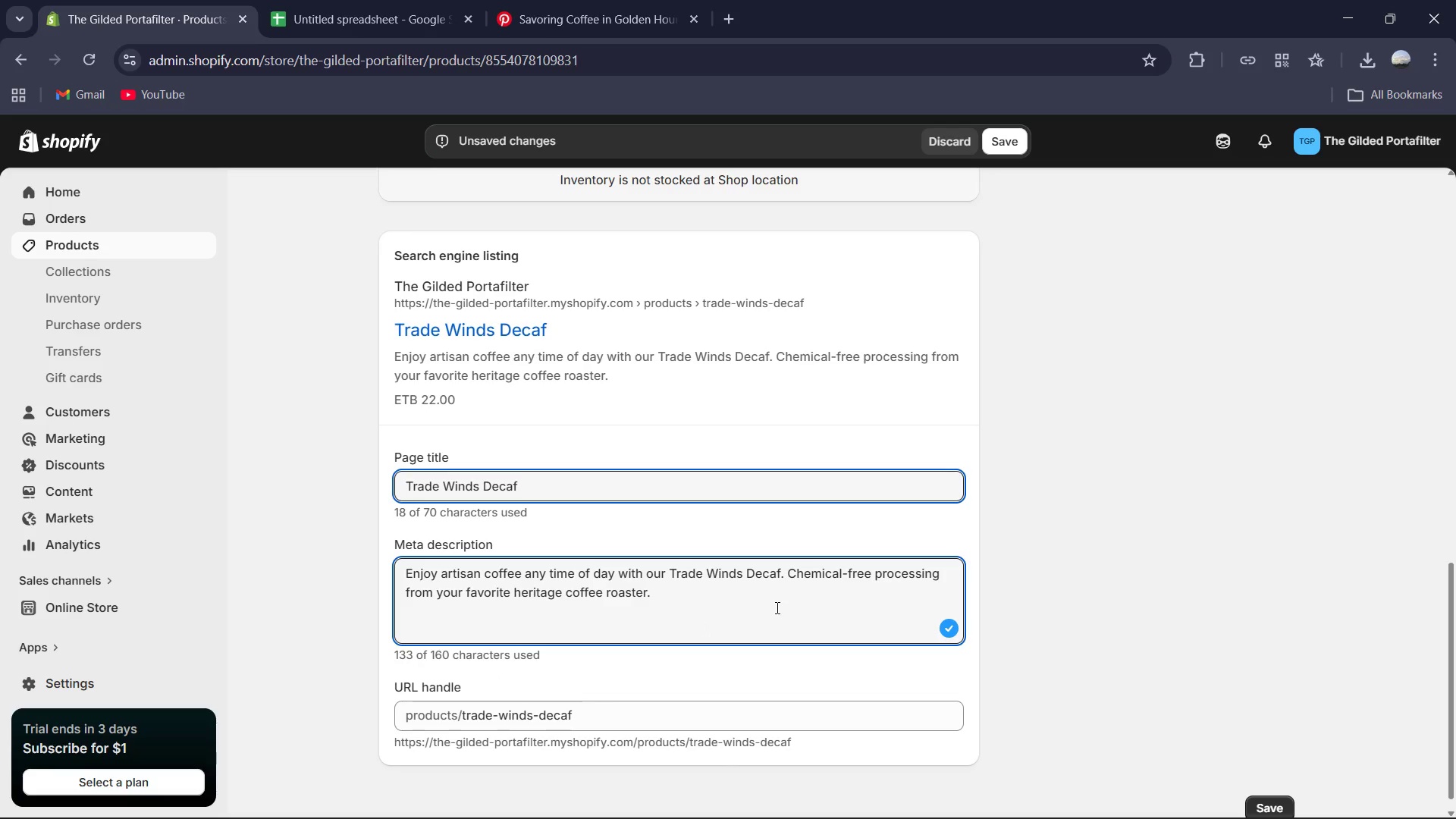 
scroll: coordinate [776, 607], scroll_direction: up, amount: 3.0
 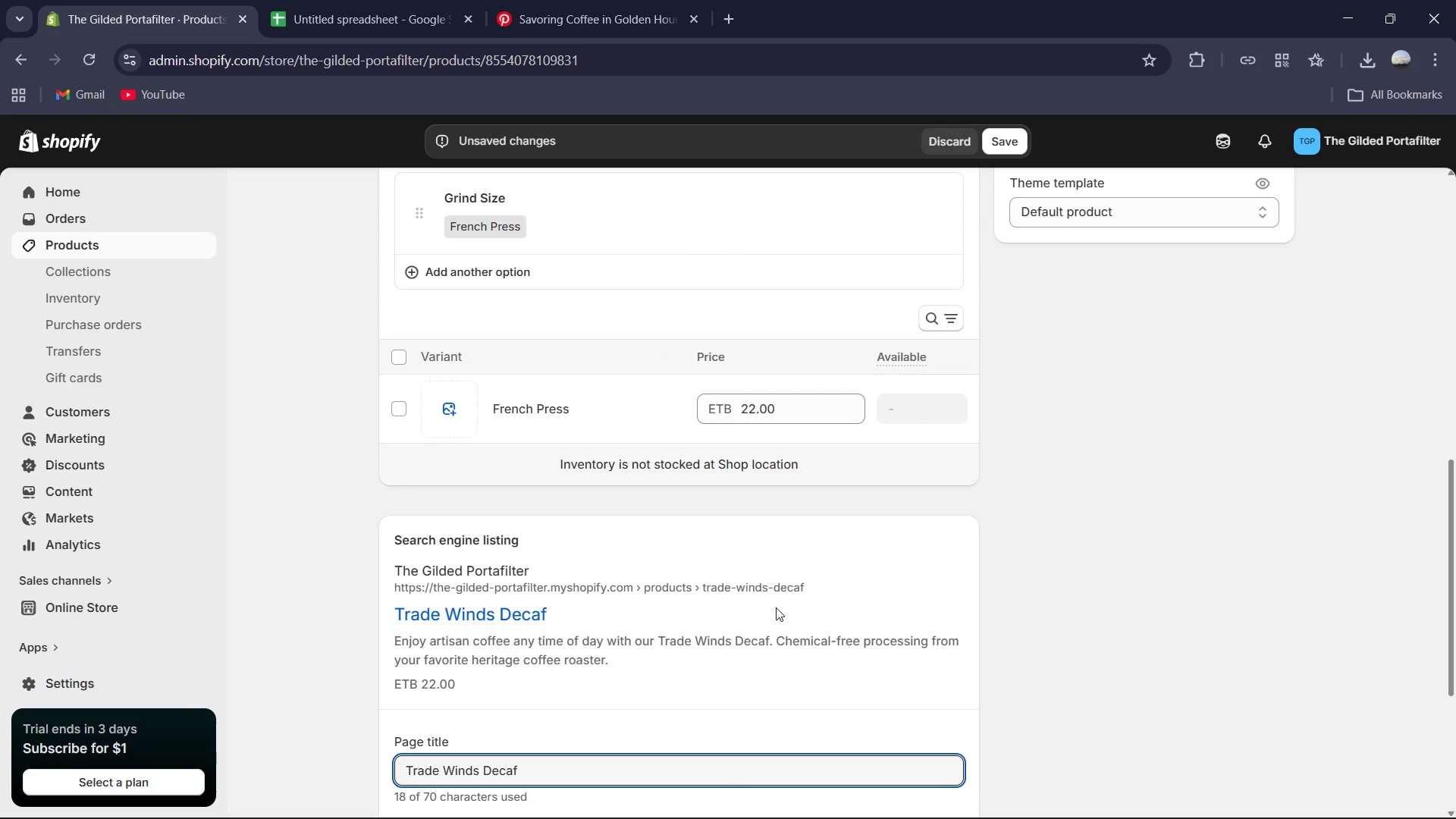 
scroll: coordinate [776, 607], scroll_direction: down, amount: 2.0
 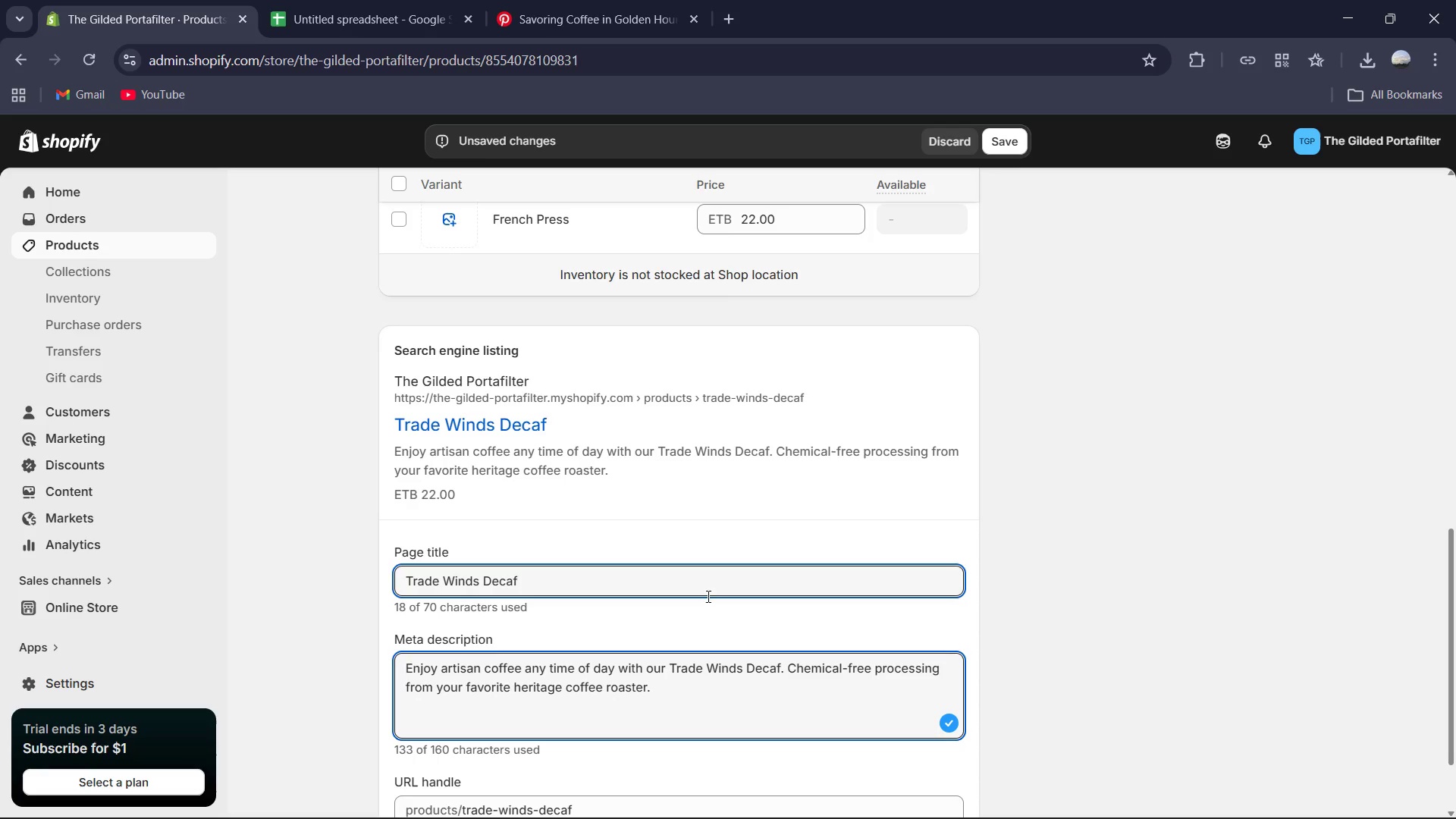 
left_click([705, 591])
 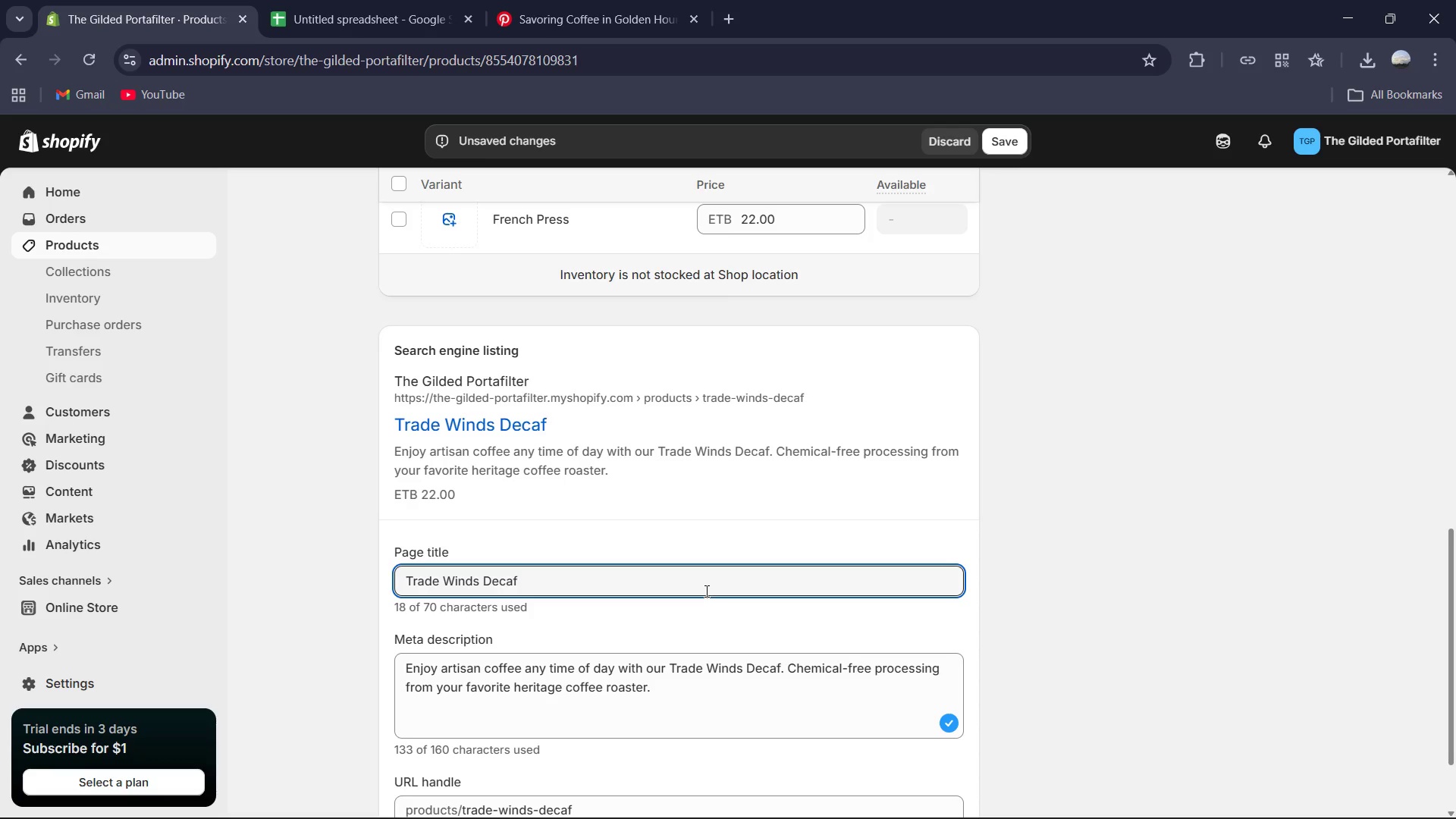 
type(| Gilded Portafilter )
 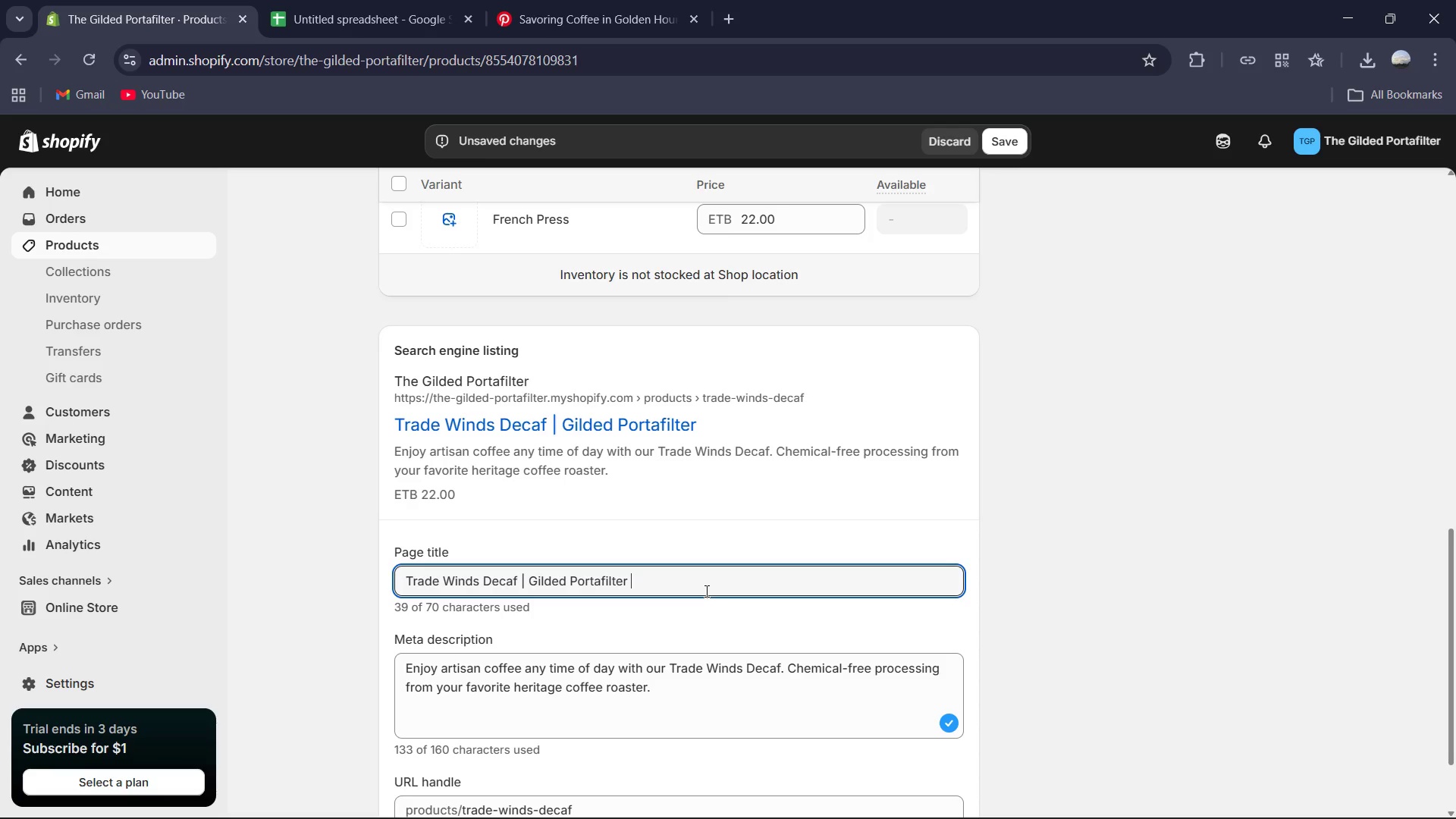 
scroll: coordinate [714, 530], scroll_direction: up, amount: 5.0
 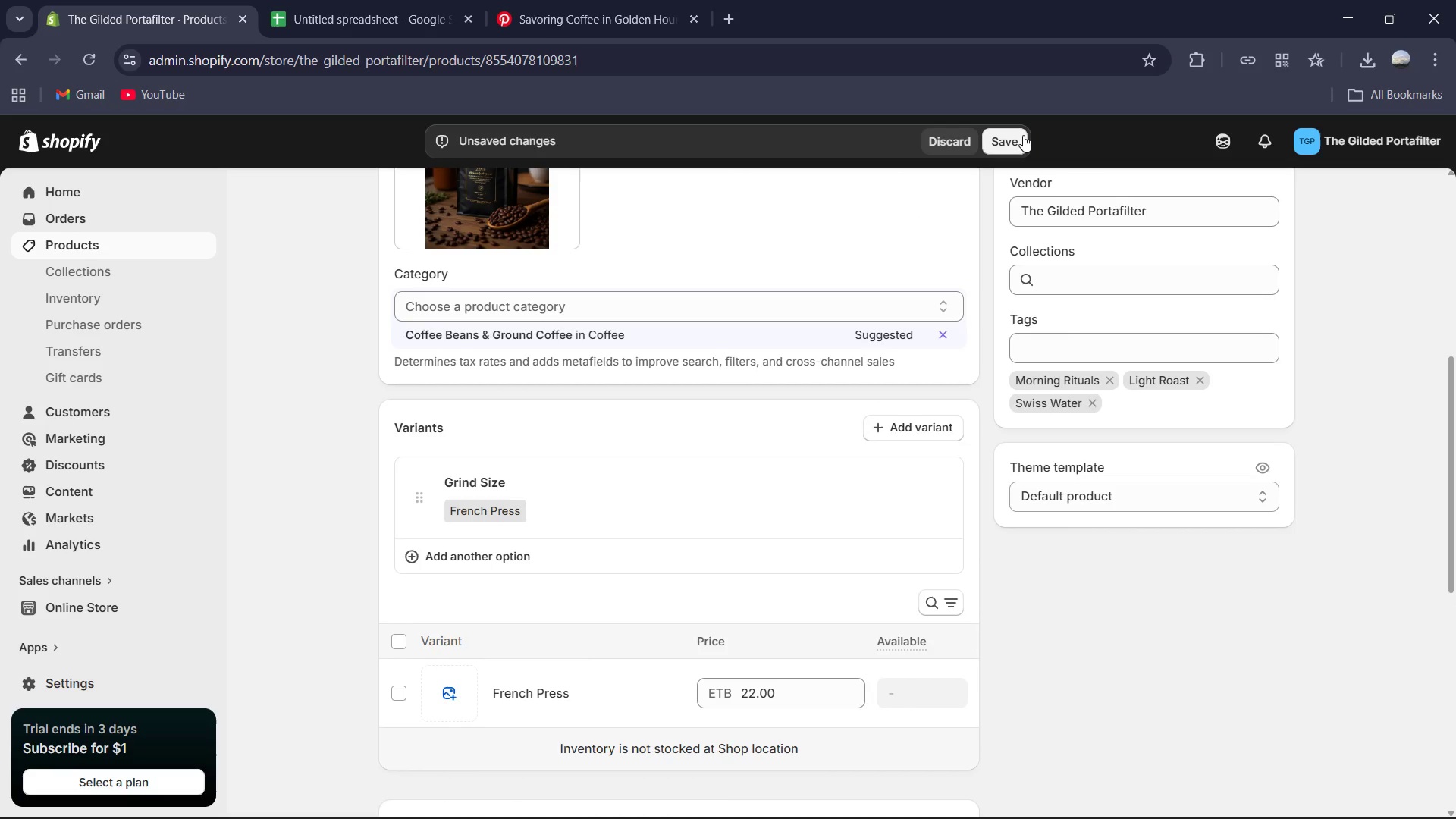 
left_click([1016, 136])
 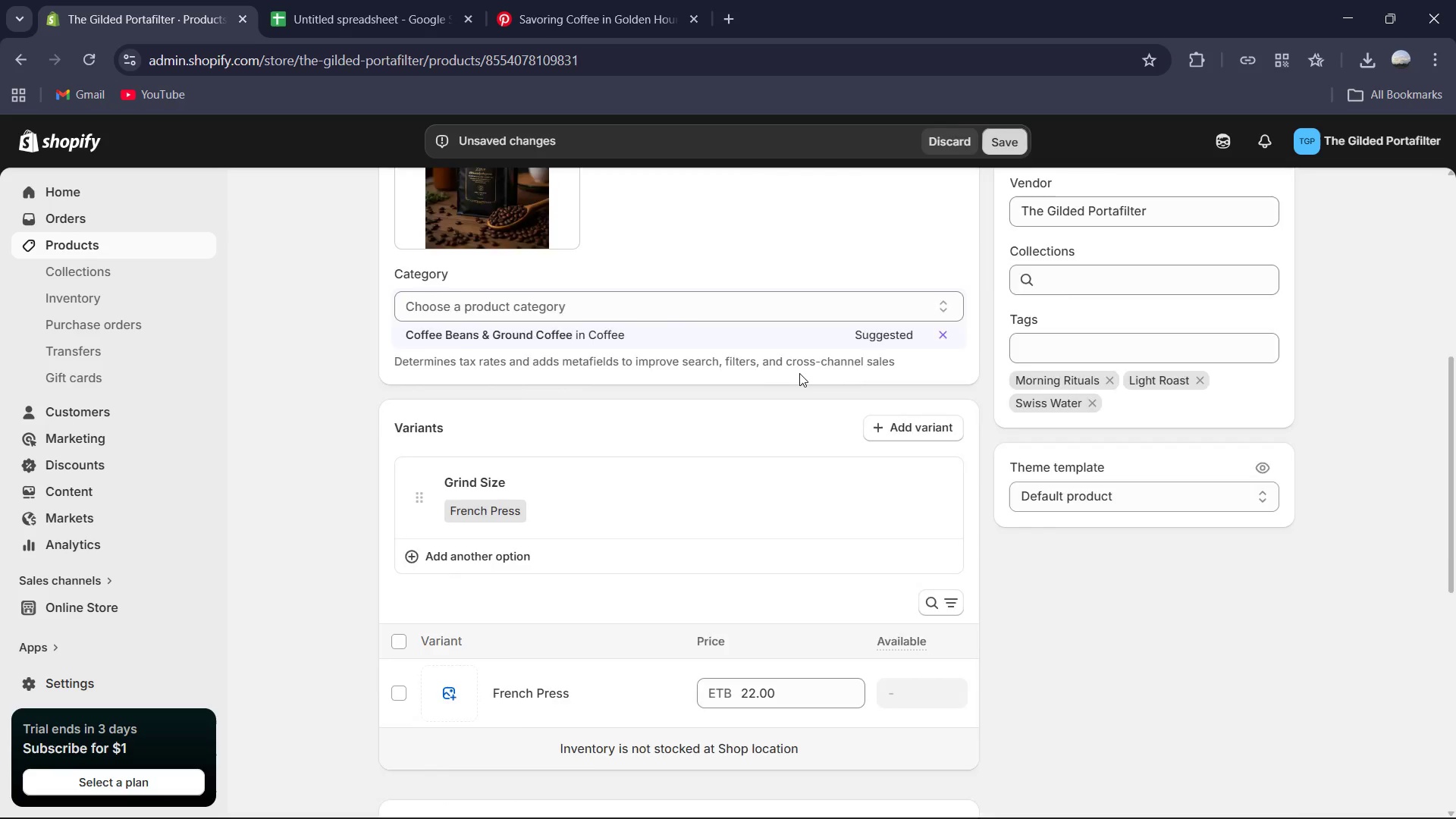 
scroll: coordinate [799, 373], scroll_direction: down, amount: 1.0
 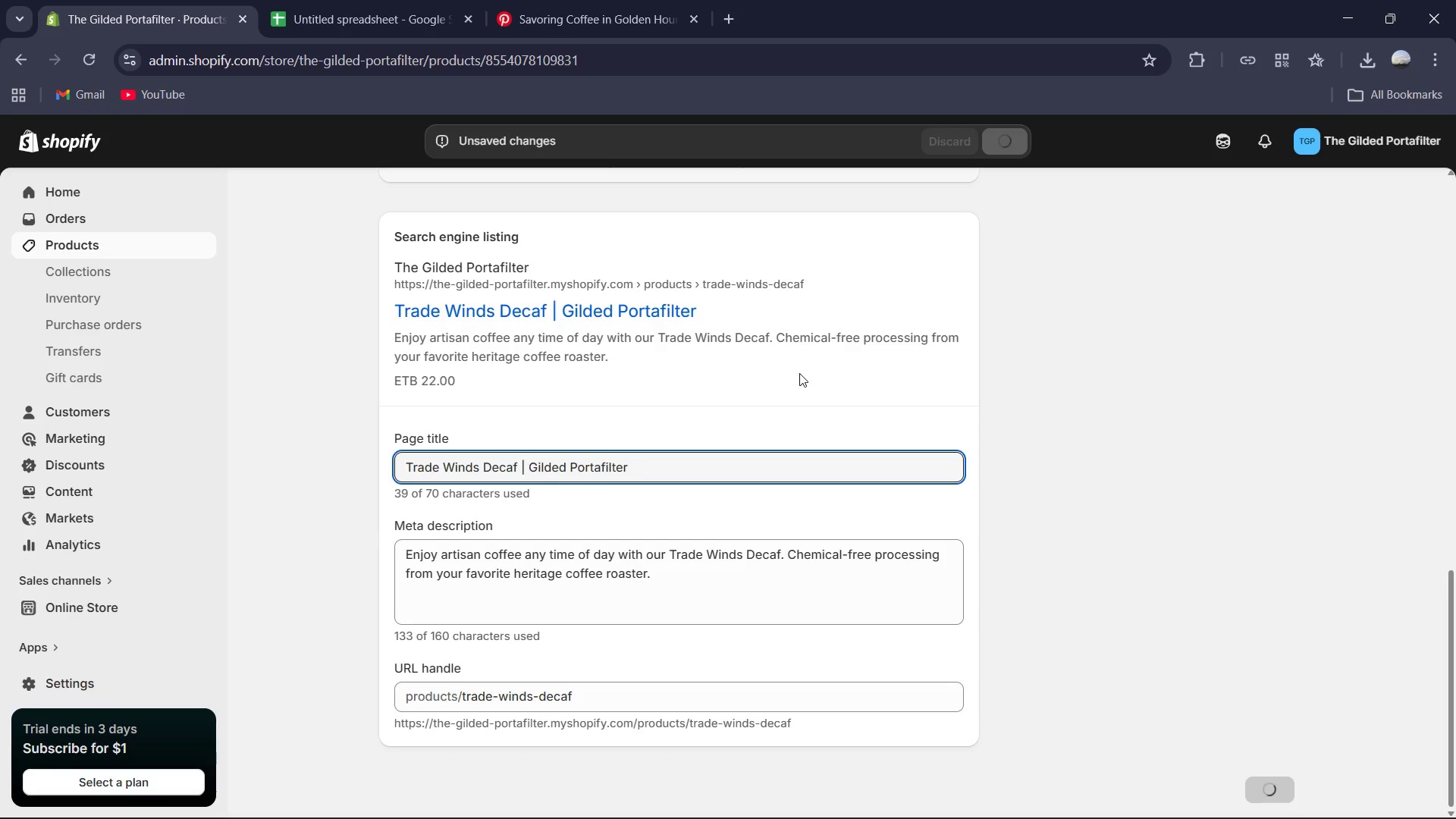 
scroll: coordinate [537, 388], scroll_direction: up, amount: 3.0
 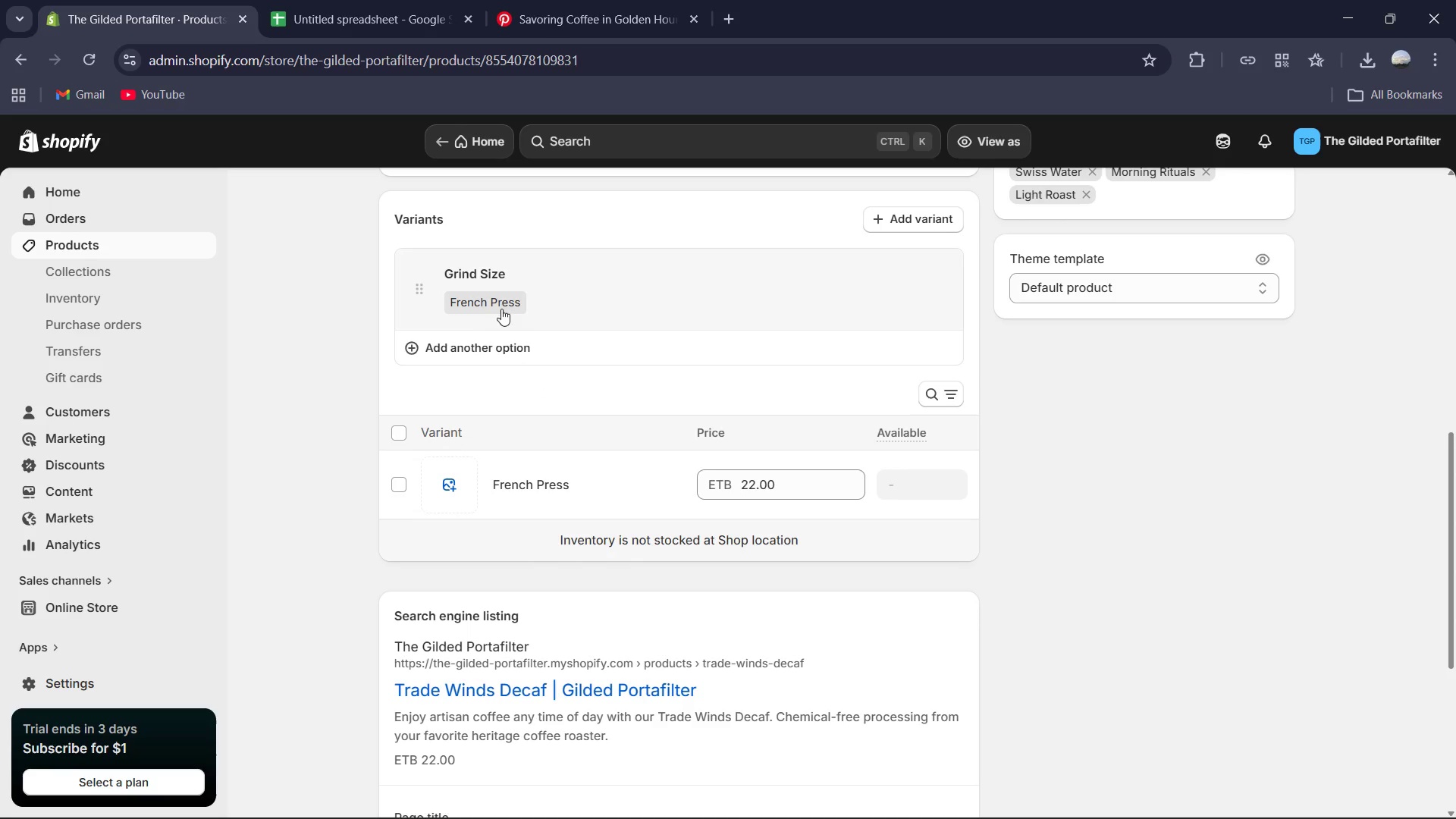 
double_click([478, 301])
 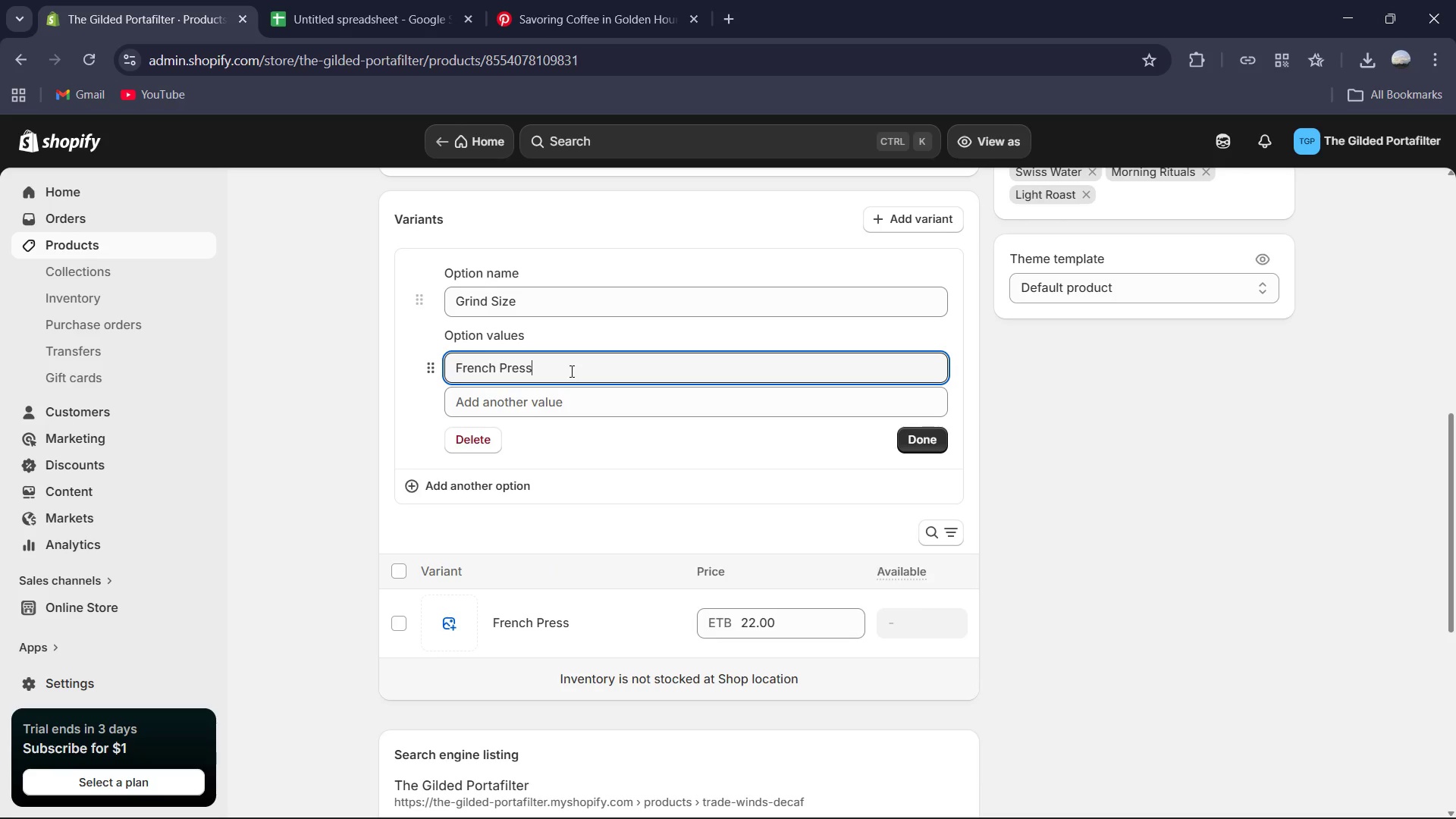 
key(Control+A)
 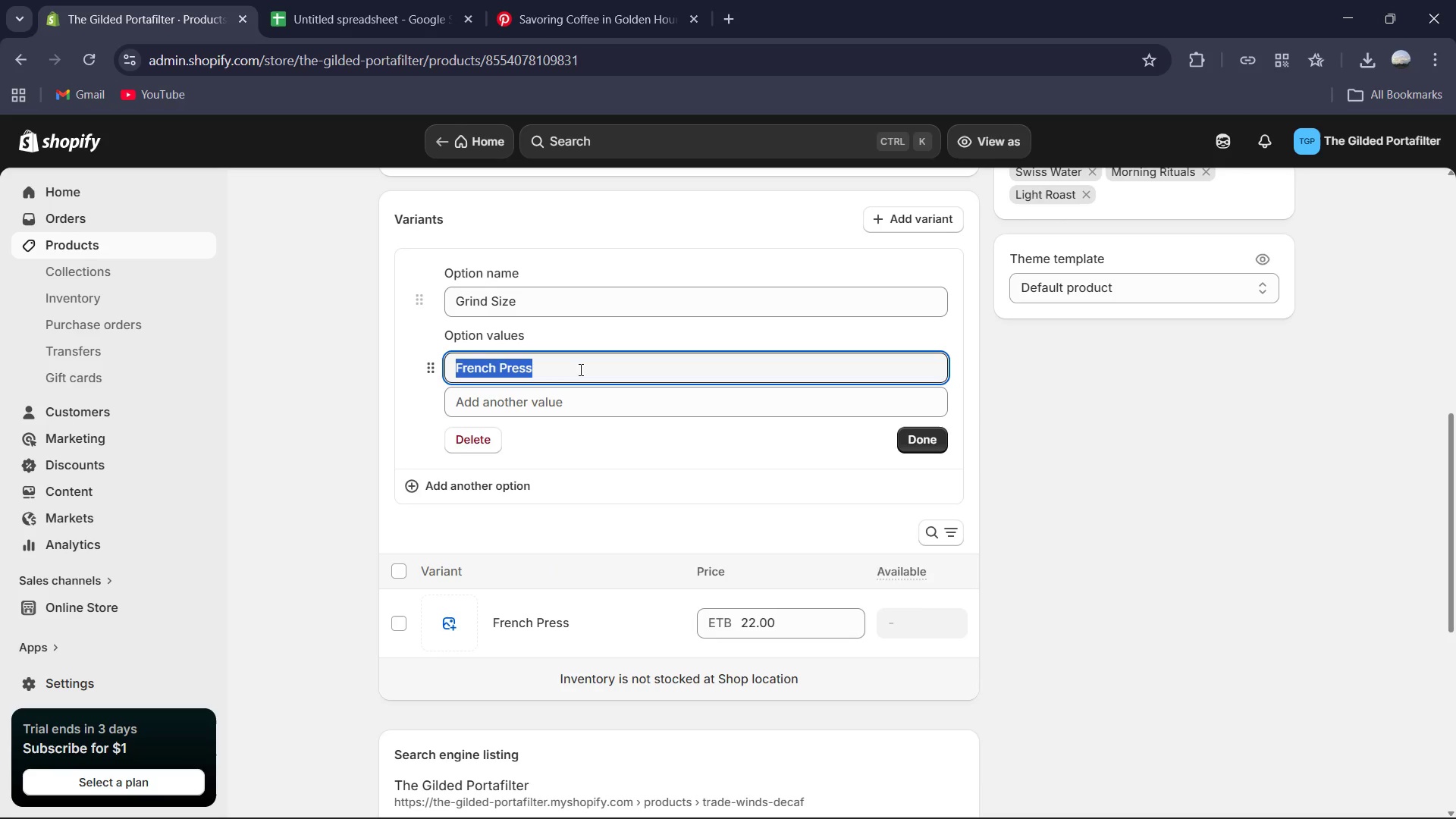 
type(whole Bean)
 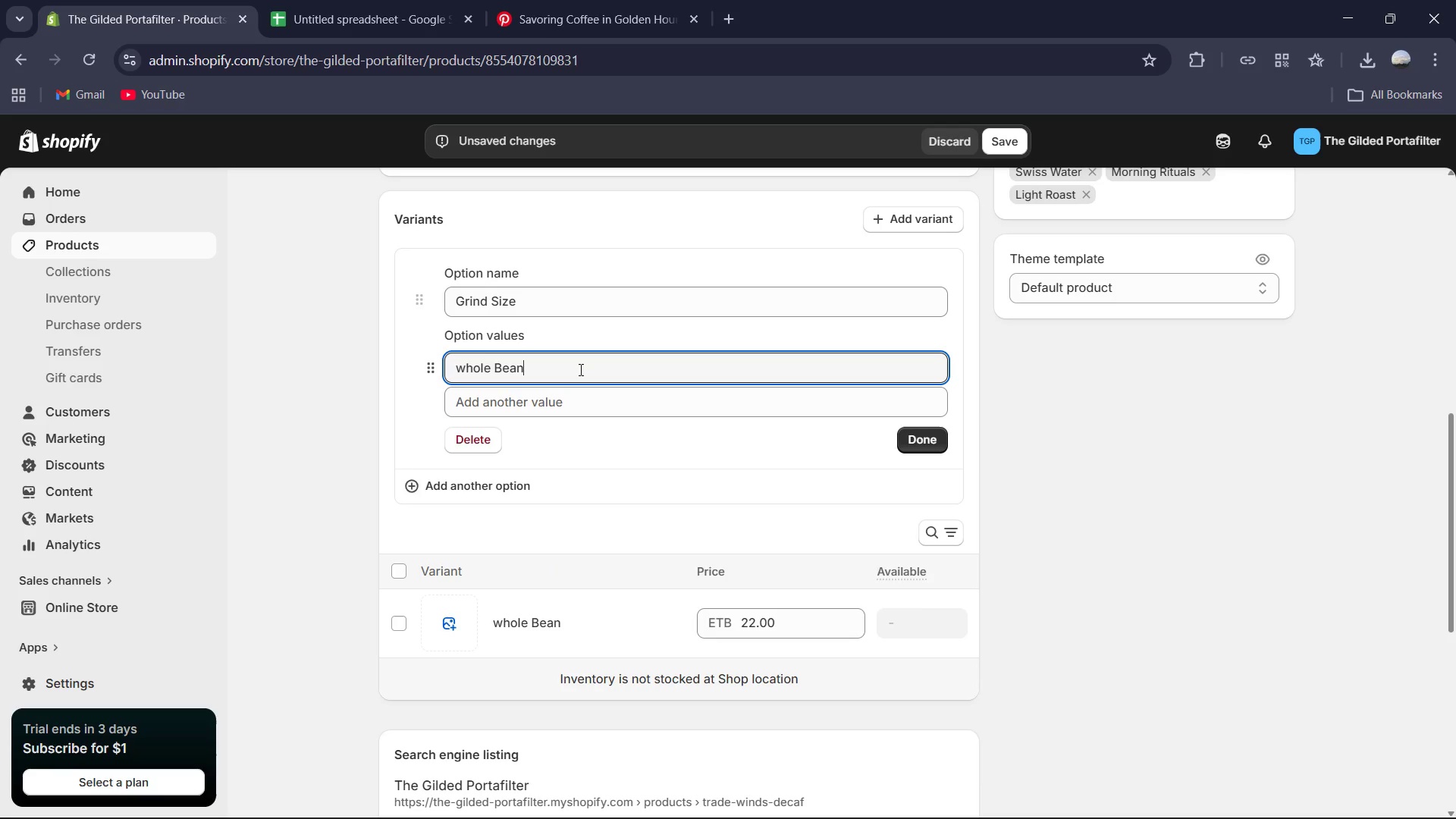 
left_click([578, 408])
 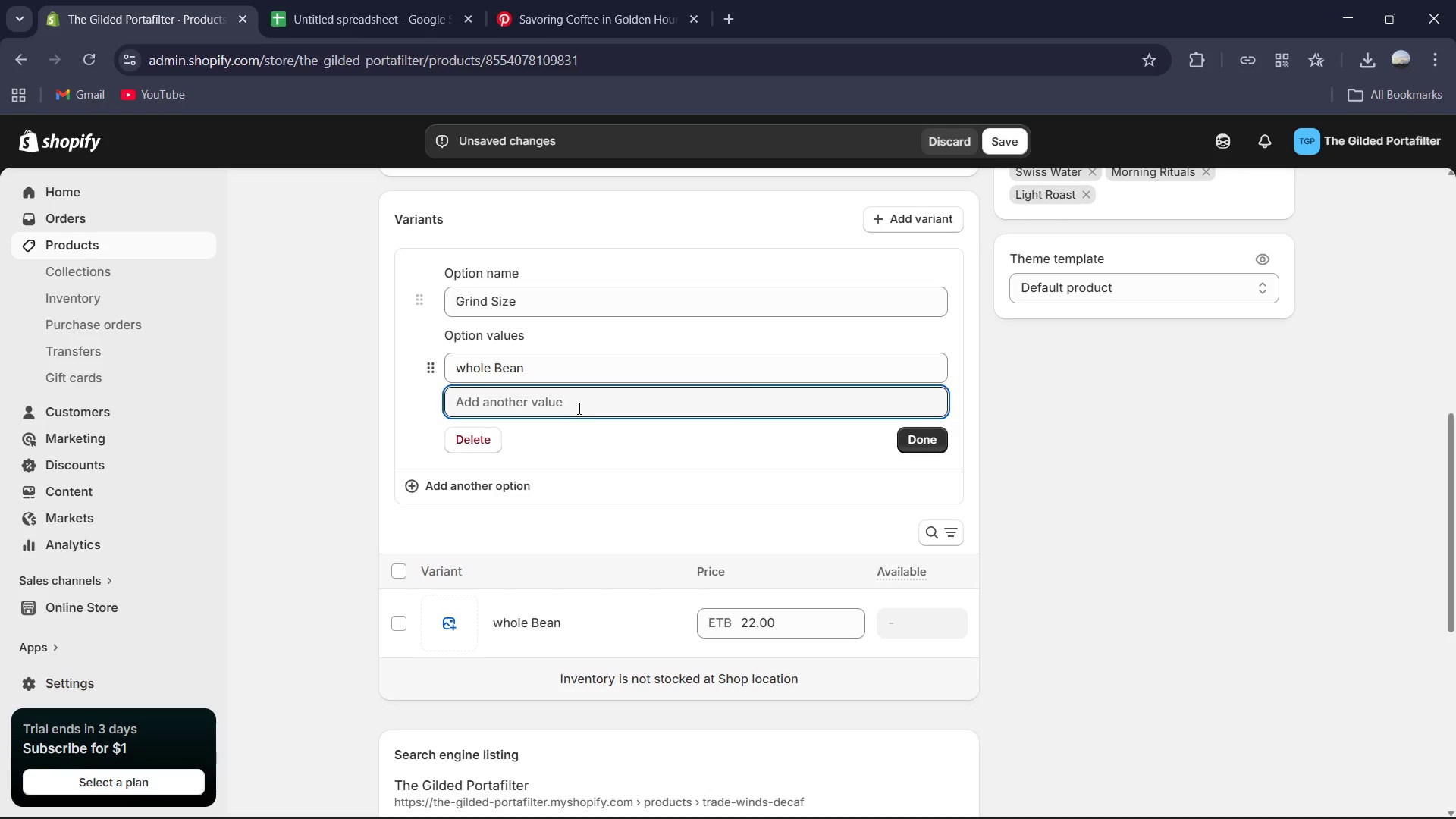 
type(Drip)
 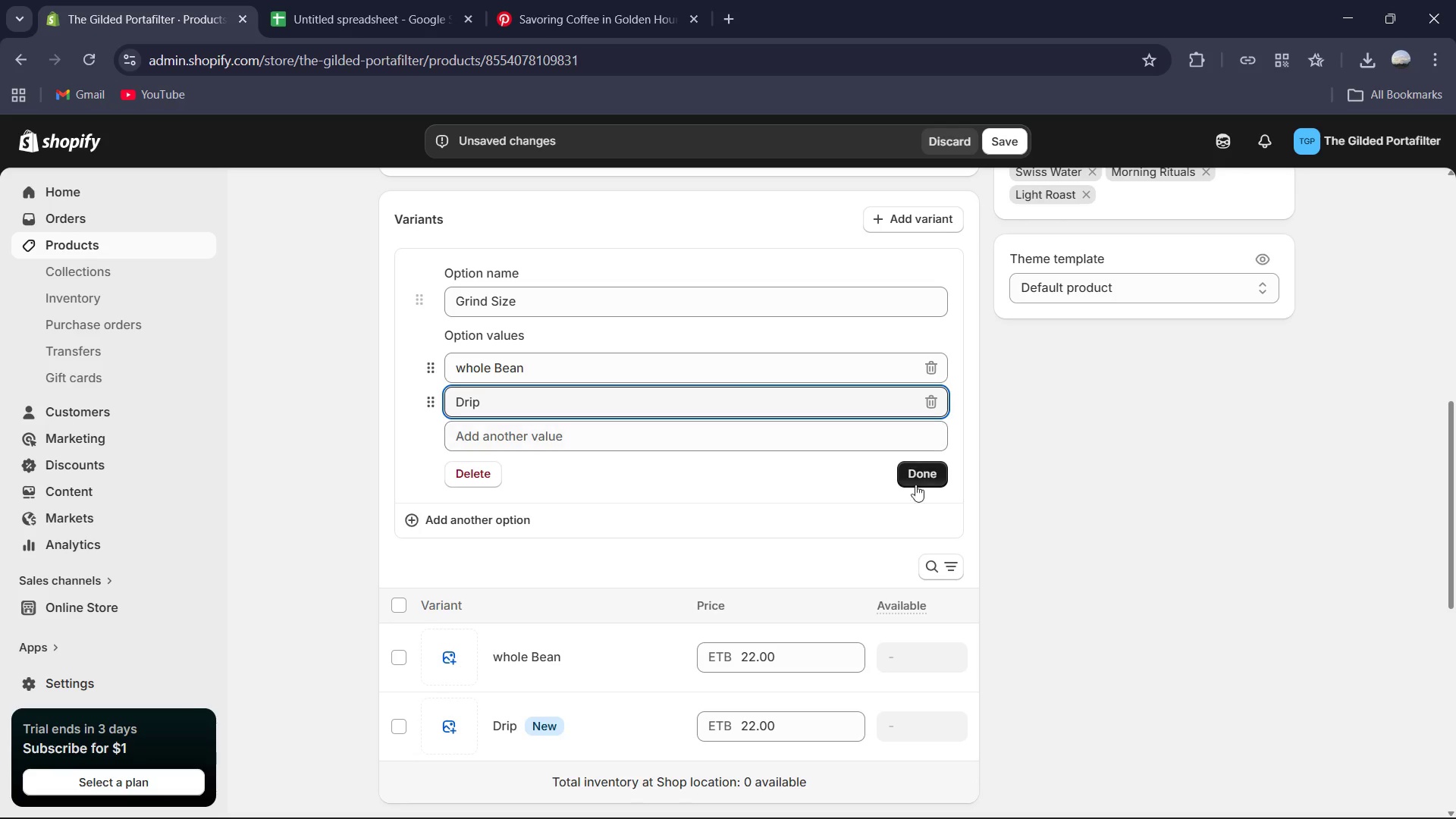 
left_click([933, 480])
 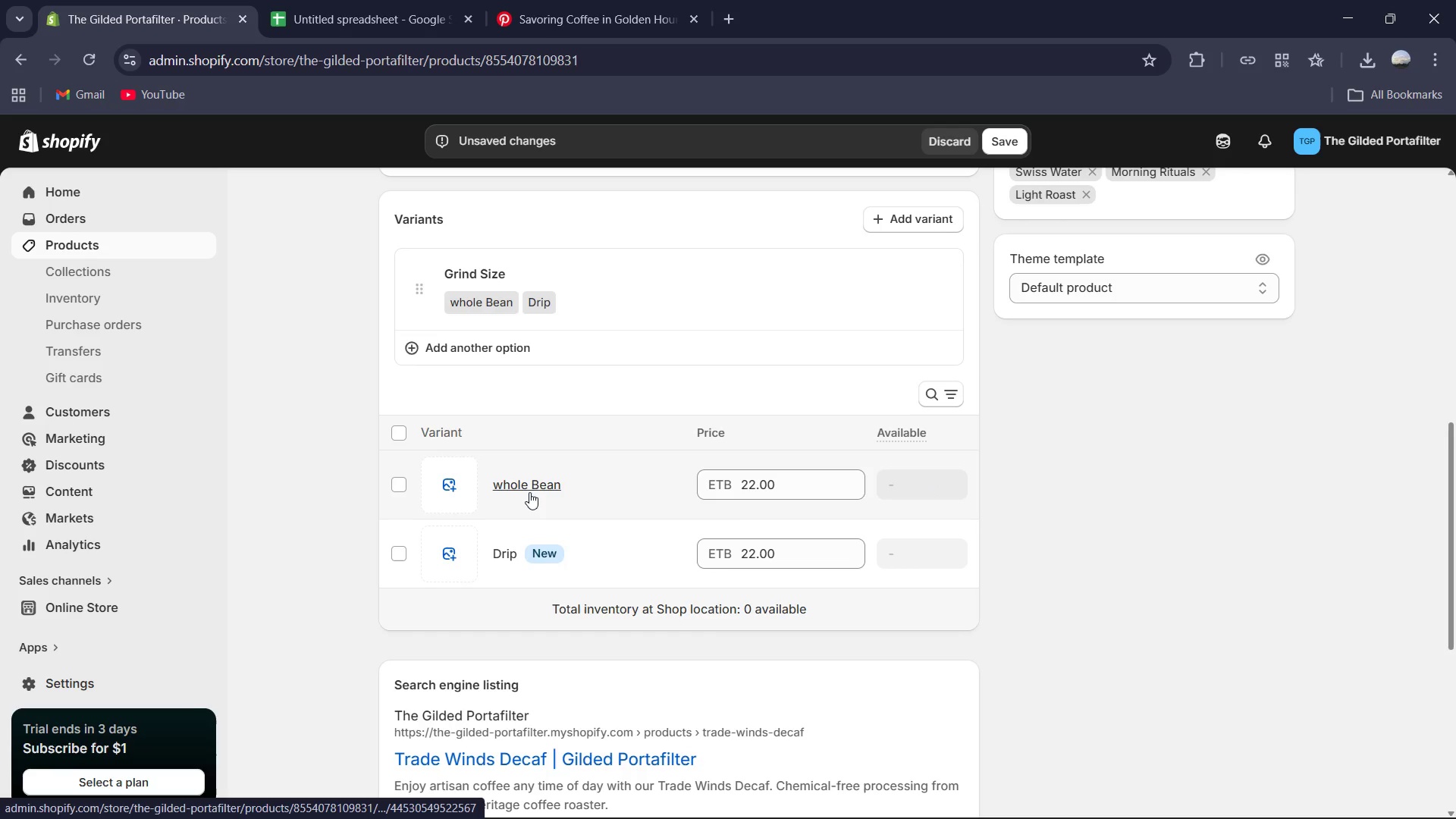 
left_click([531, 489])
 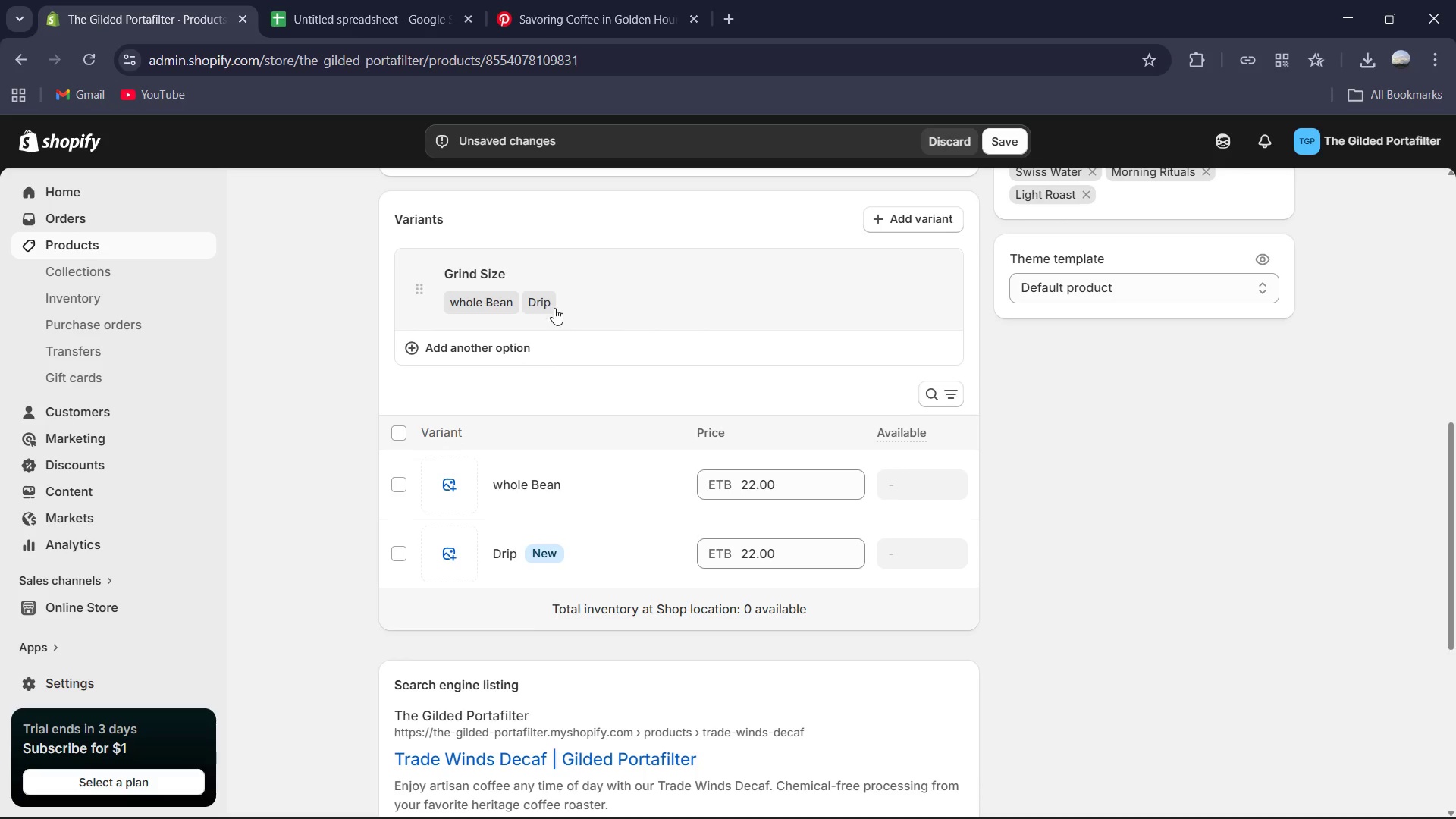 
double_click([487, 301])
 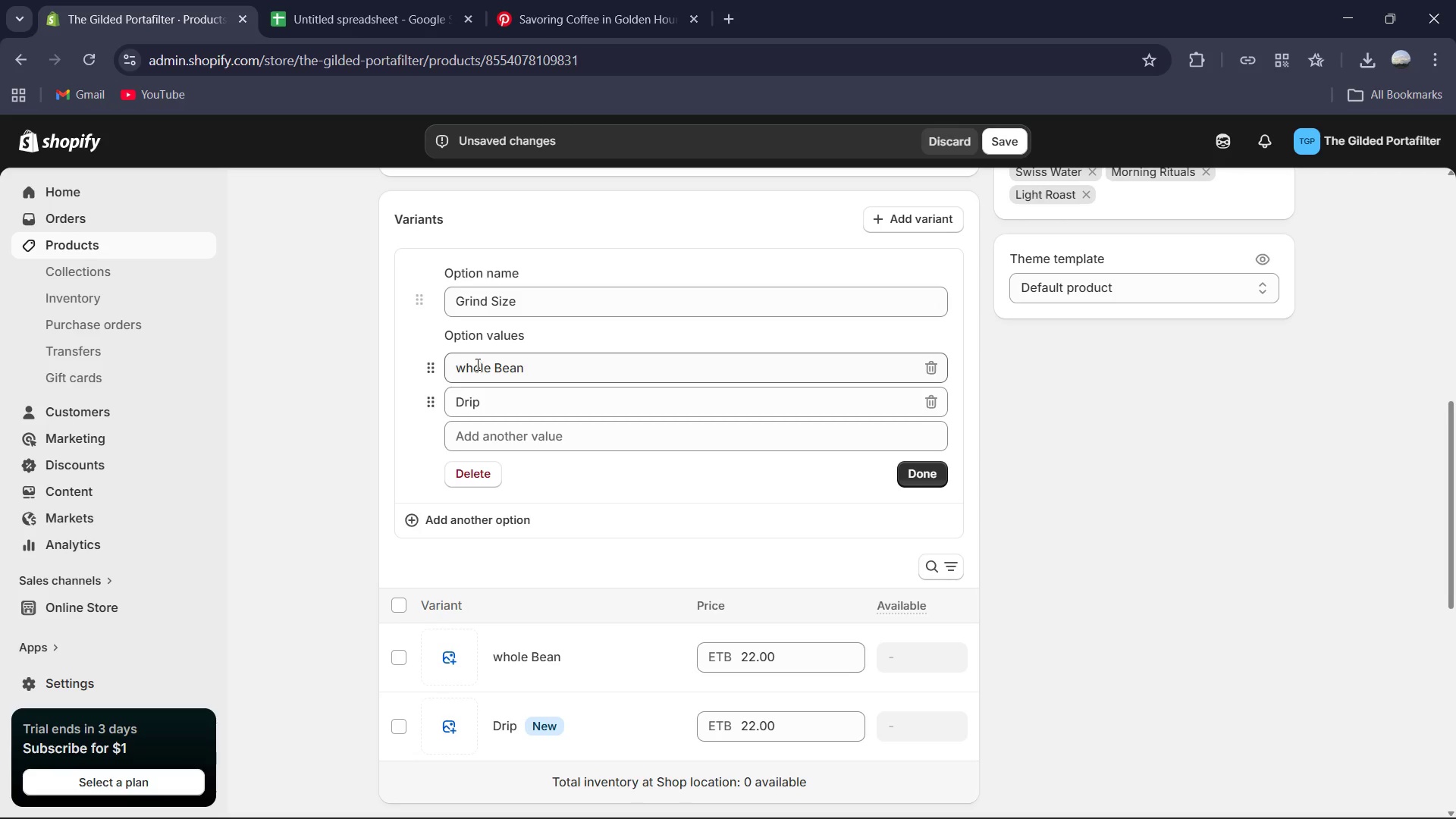 
left_click([466, 364])
 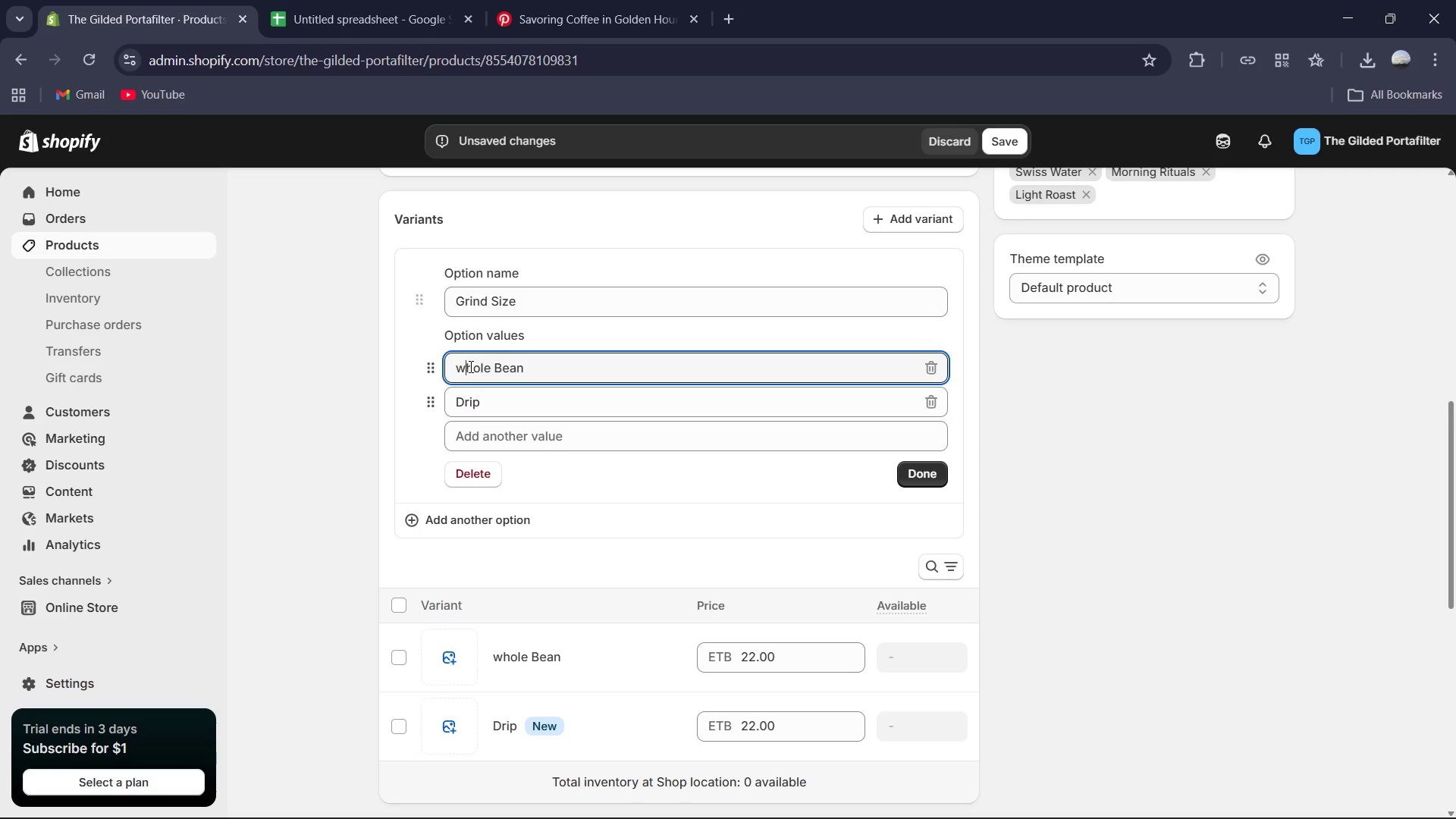 
key(Backspace)
 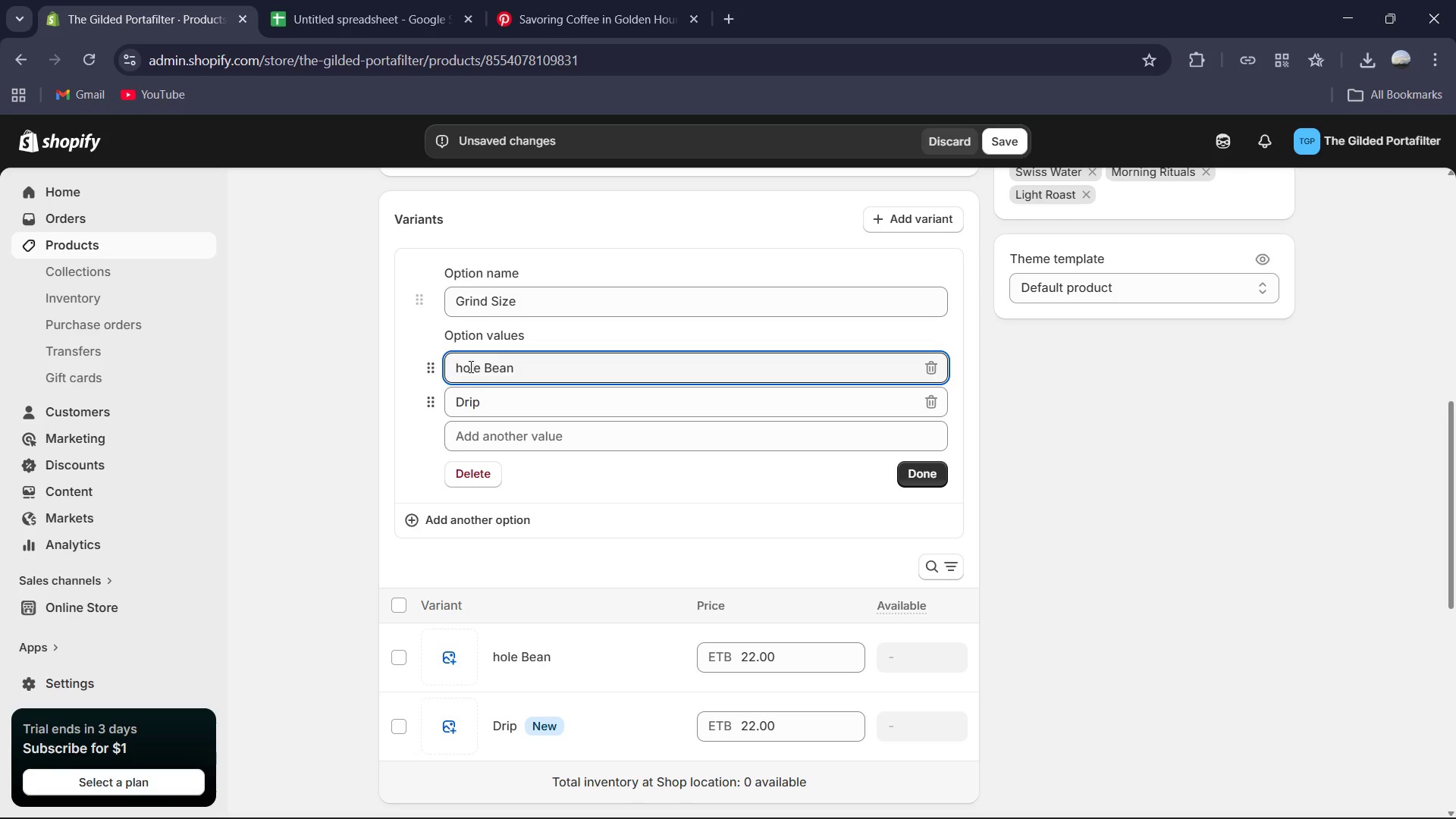 
key(Shift+ShiftRight)
 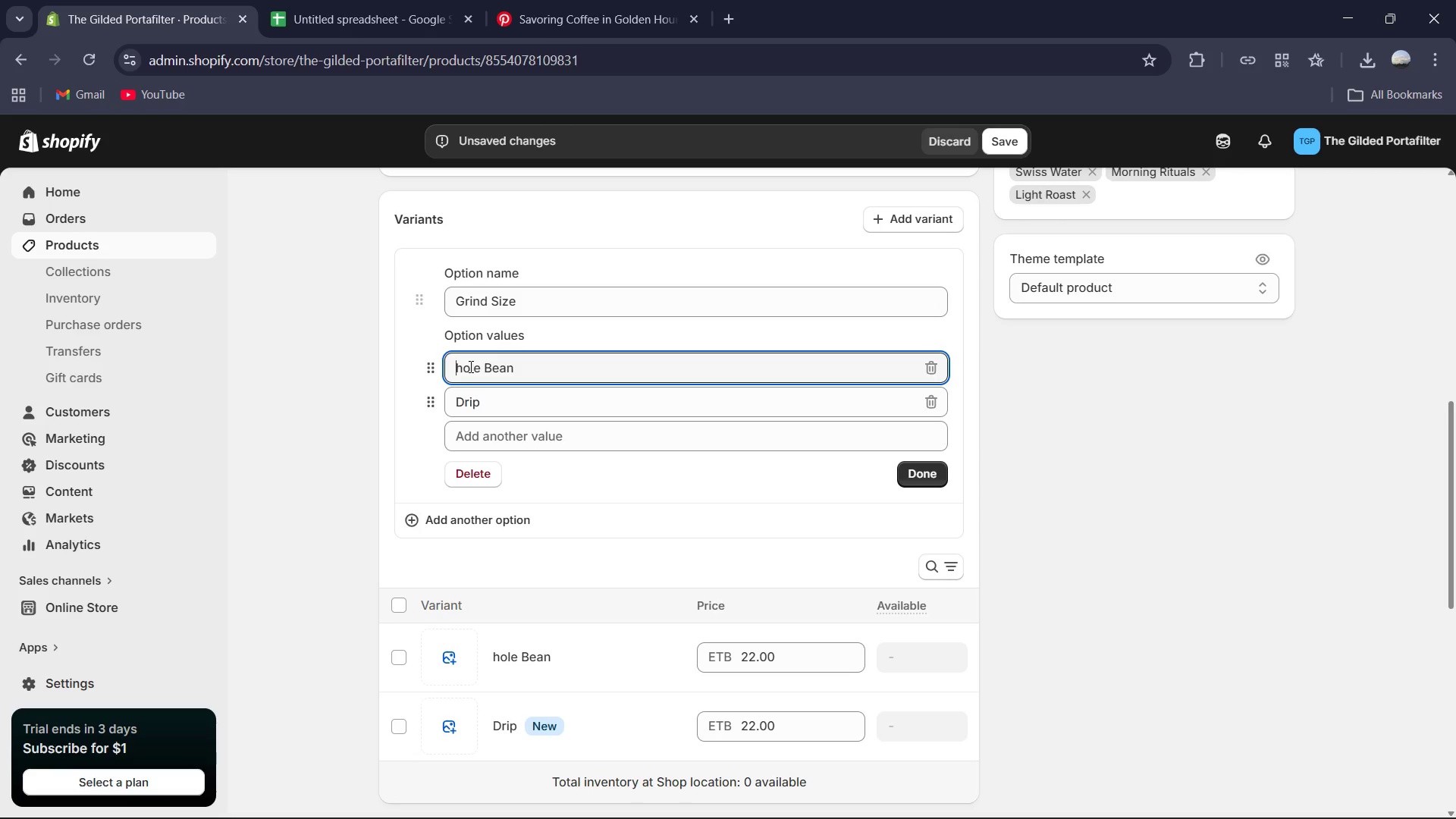 
key(Shift+W)
 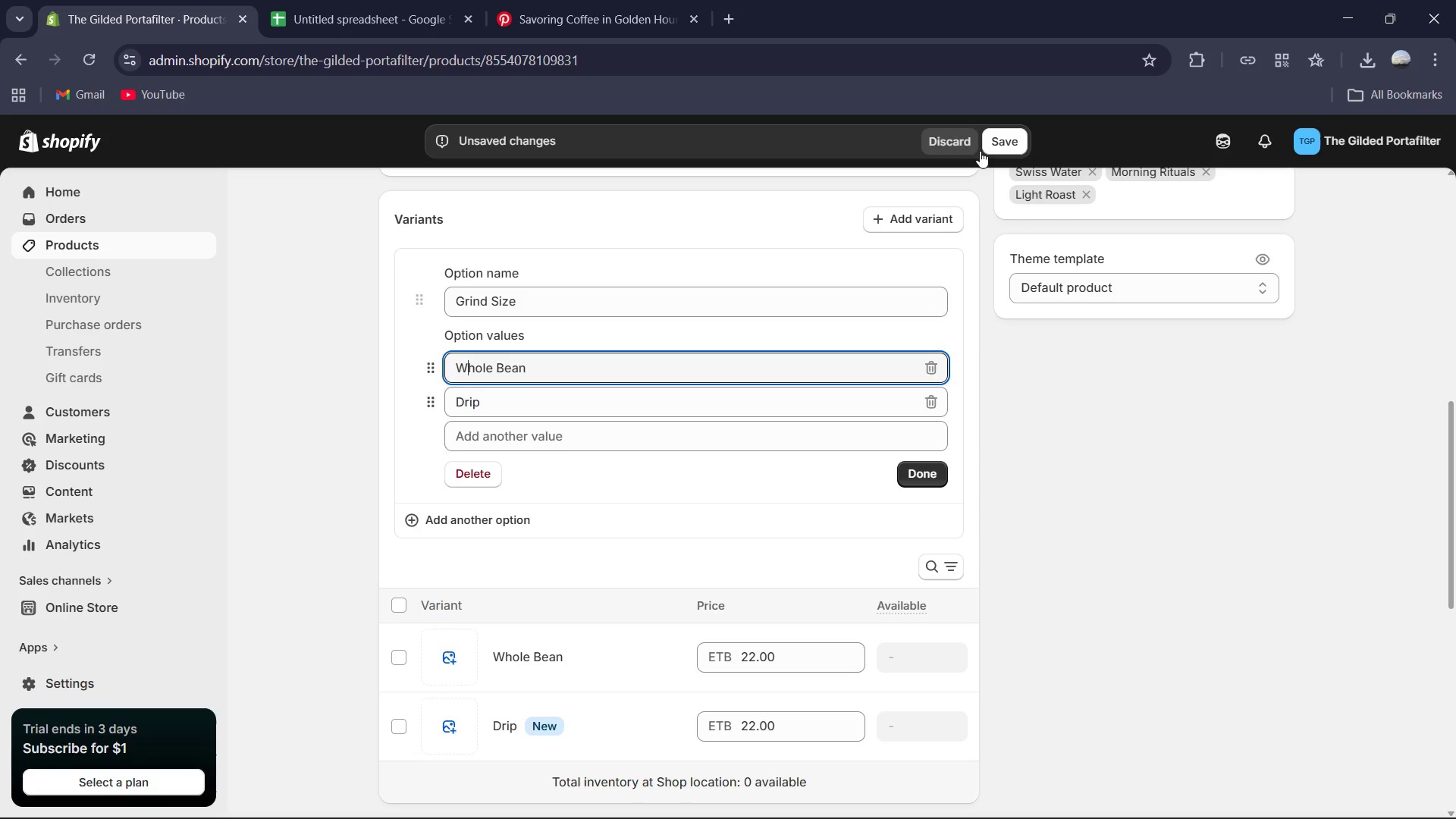 
left_click([1009, 140])
 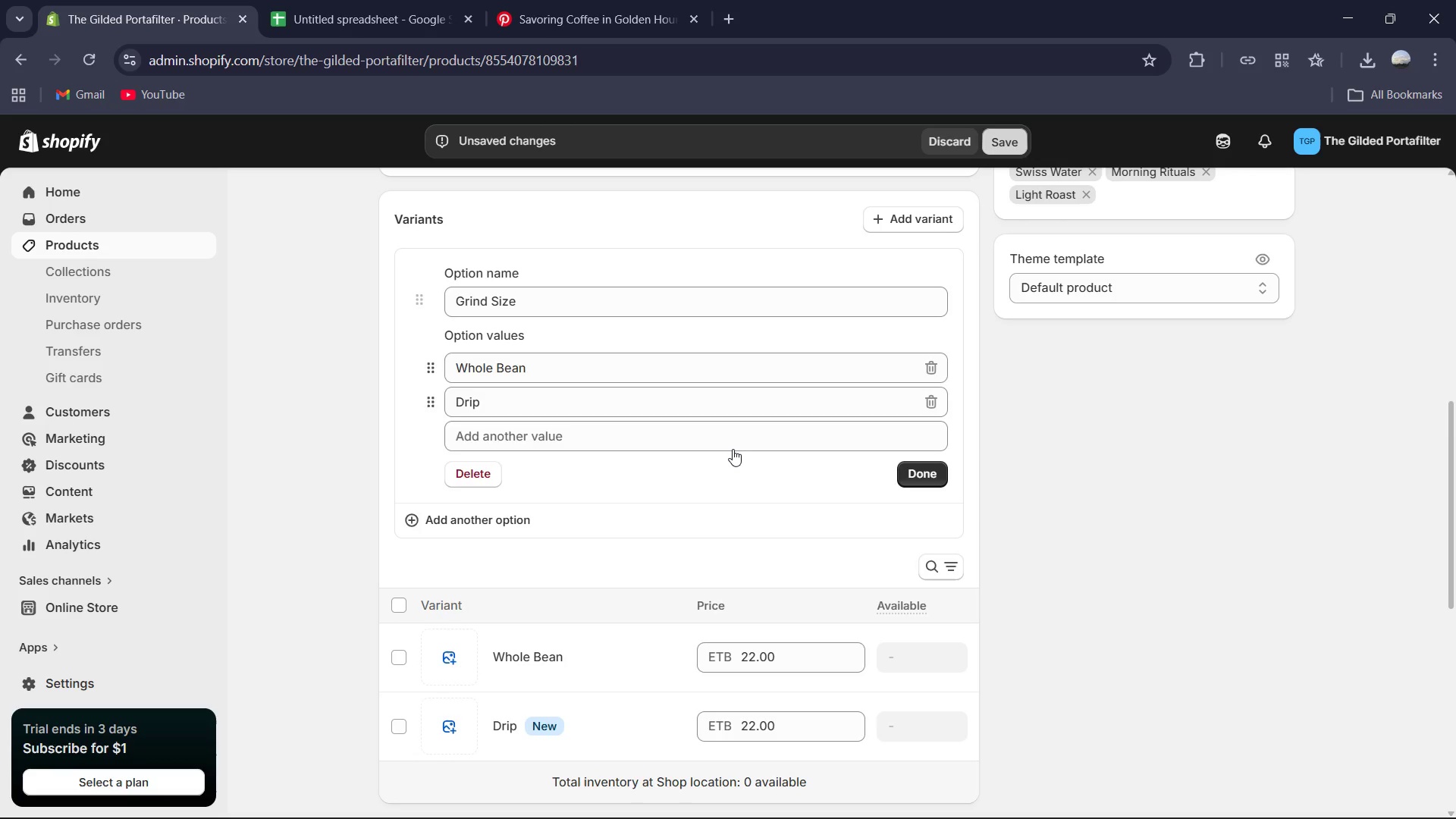 
scroll: coordinate [733, 449], scroll_direction: up, amount: 3.0
 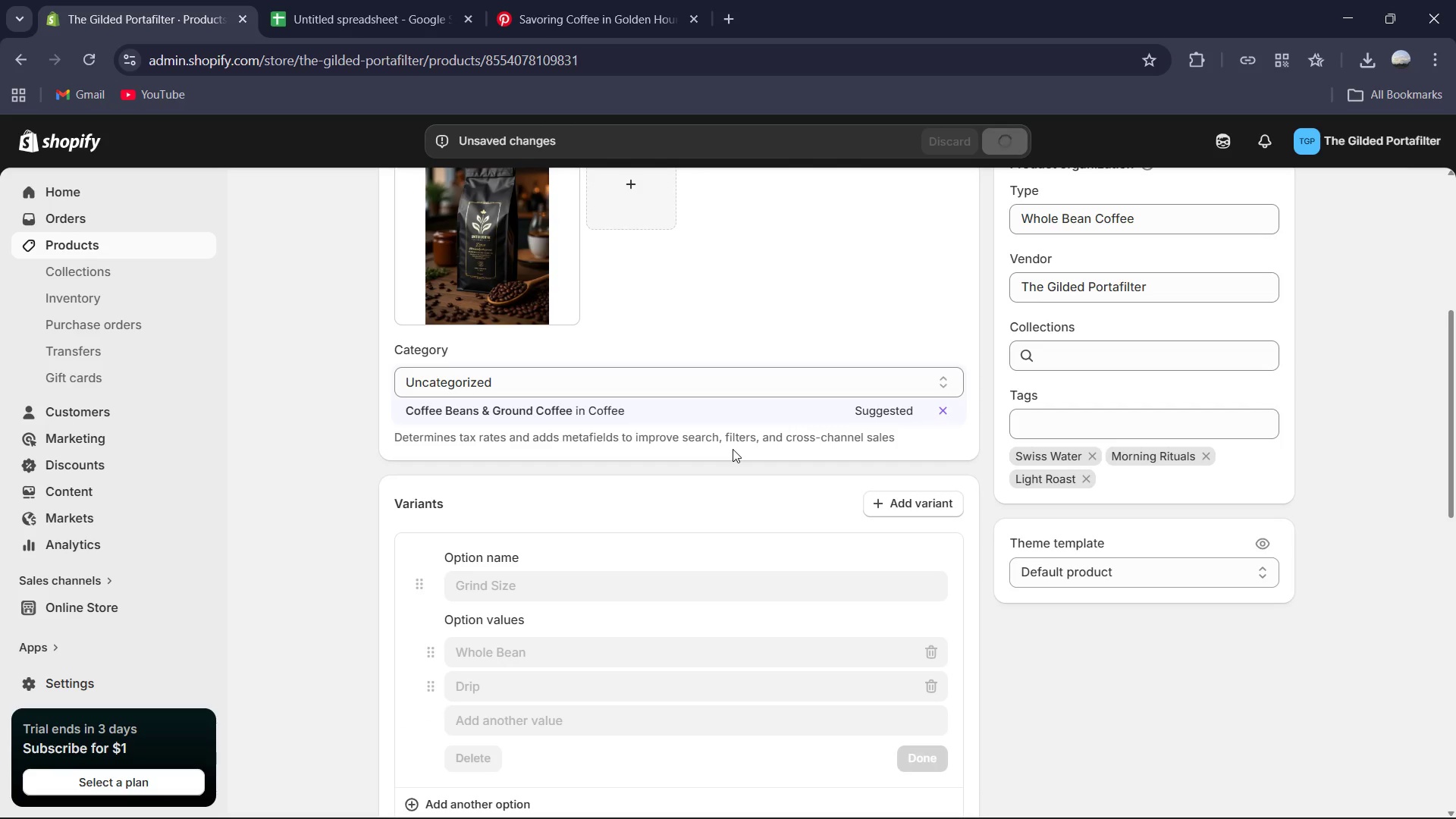 
scroll: coordinate [733, 449], scroll_direction: down, amount: 3.0
 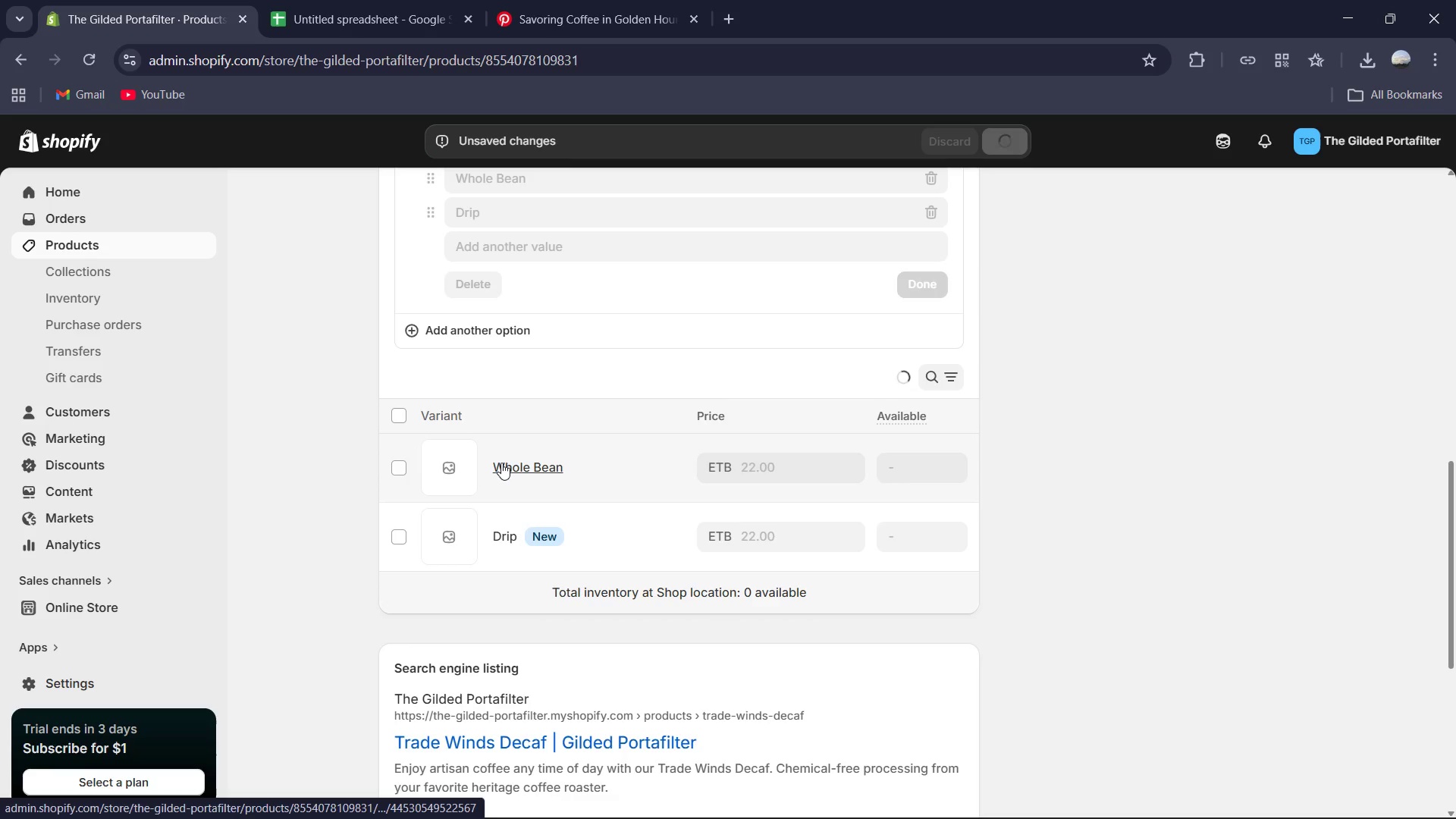 
left_click([504, 465])
 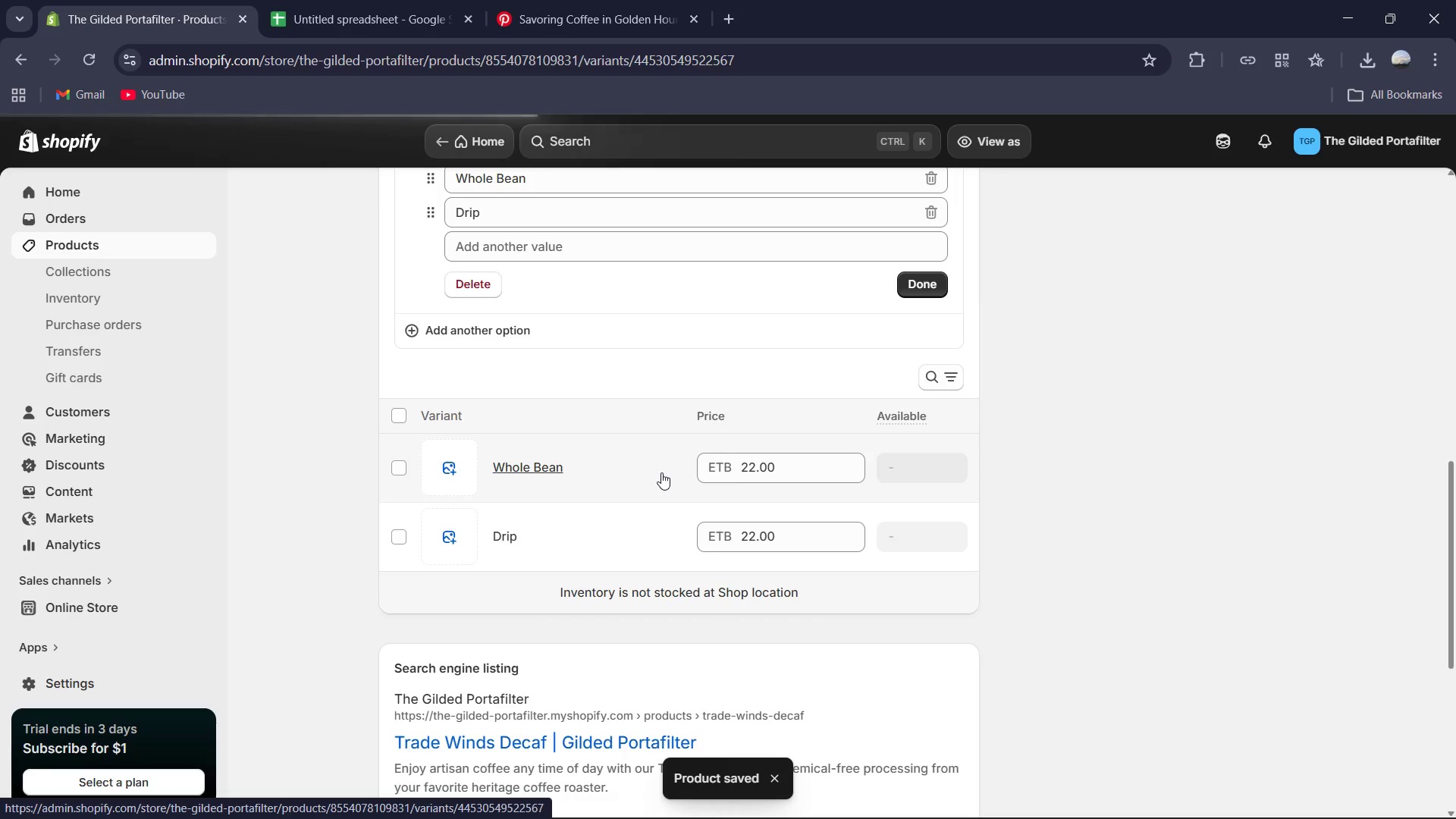 
scroll: coordinate [716, 478], scroll_direction: down, amount: 6.0
 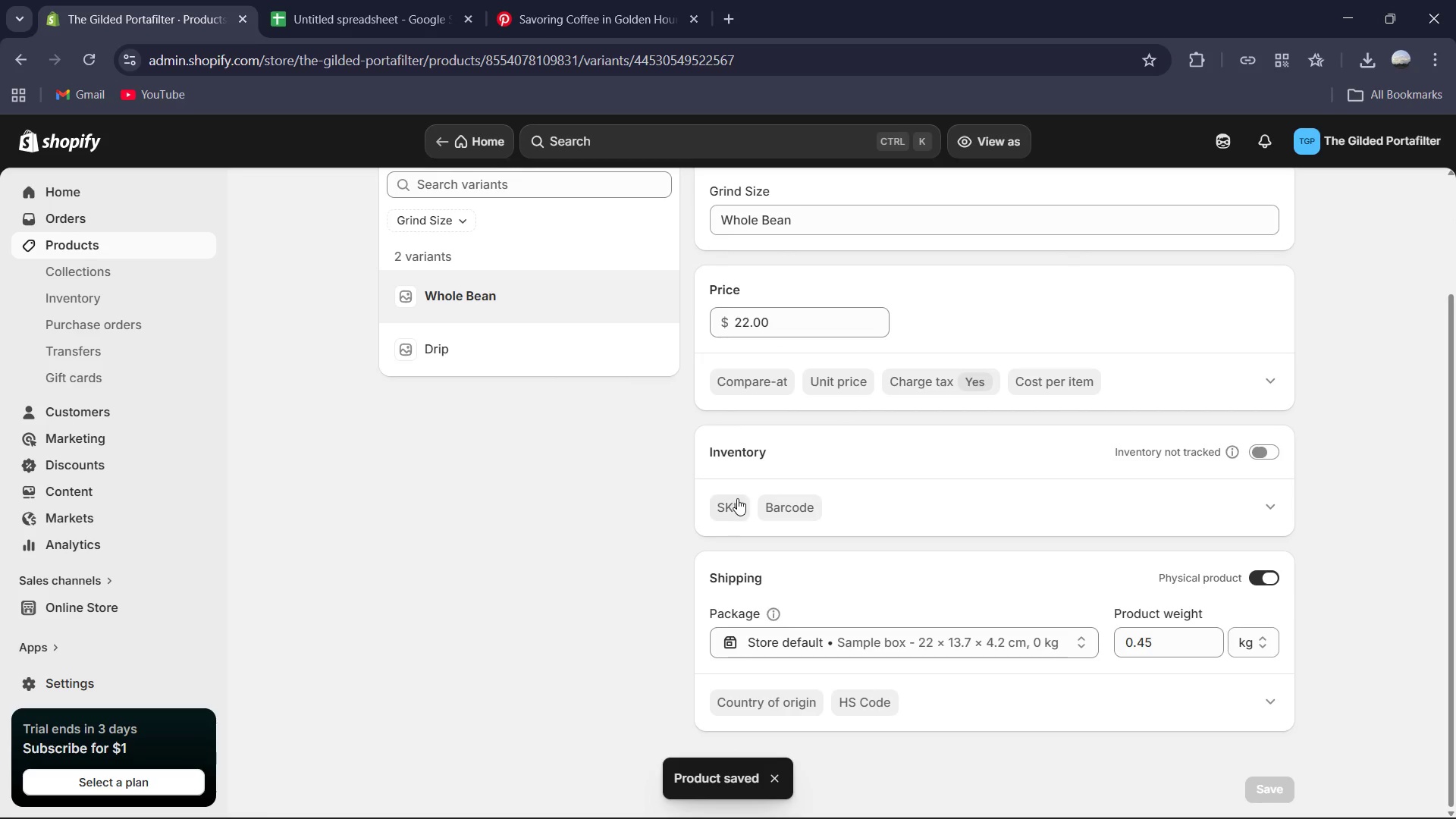 
left_click([737, 500])
 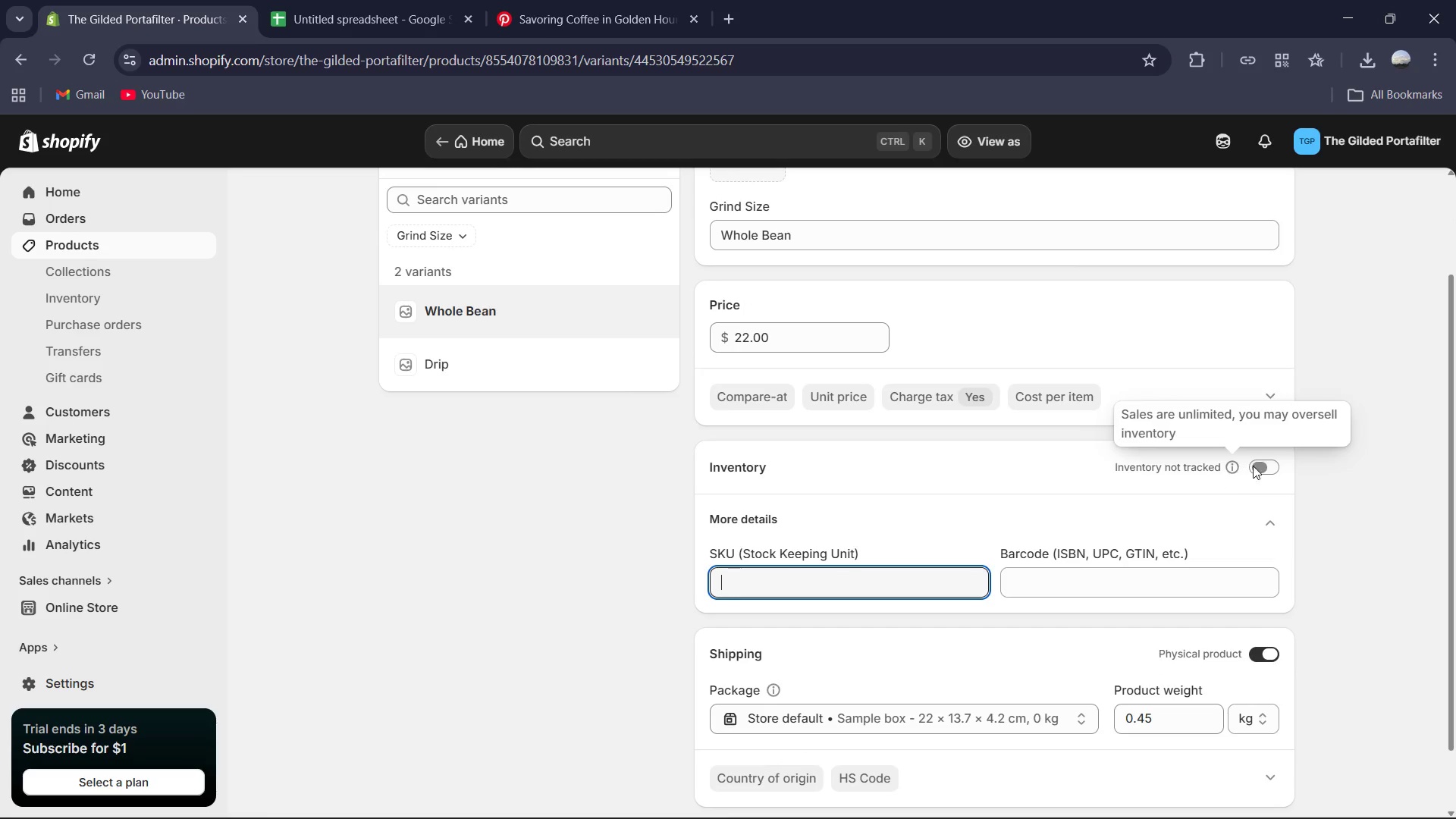 
left_click_drag(start_coordinate=[1266, 463], to_coordinate=[1257, 466])
 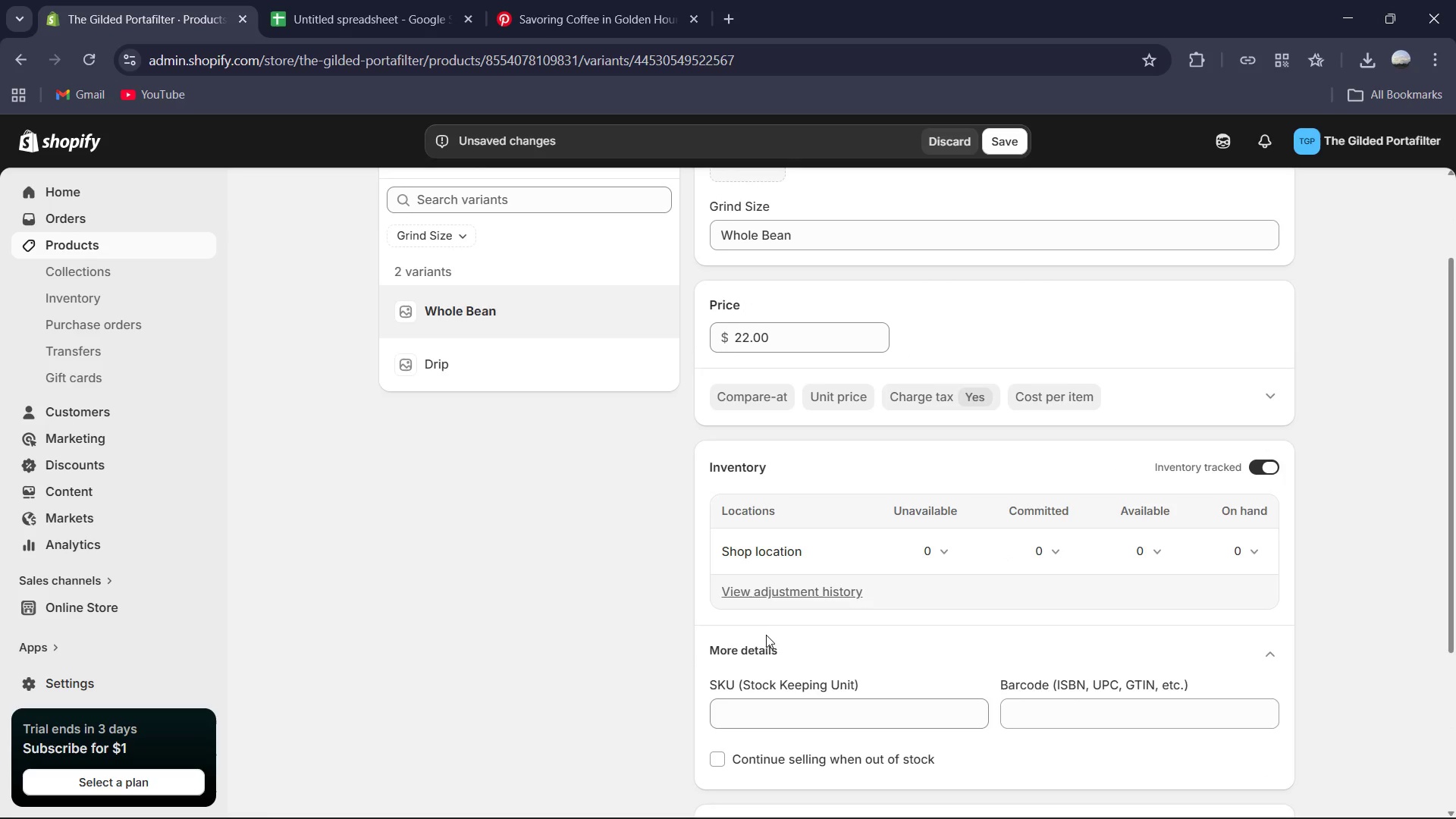 
scroll: coordinate [764, 639], scroll_direction: down, amount: 2.0
 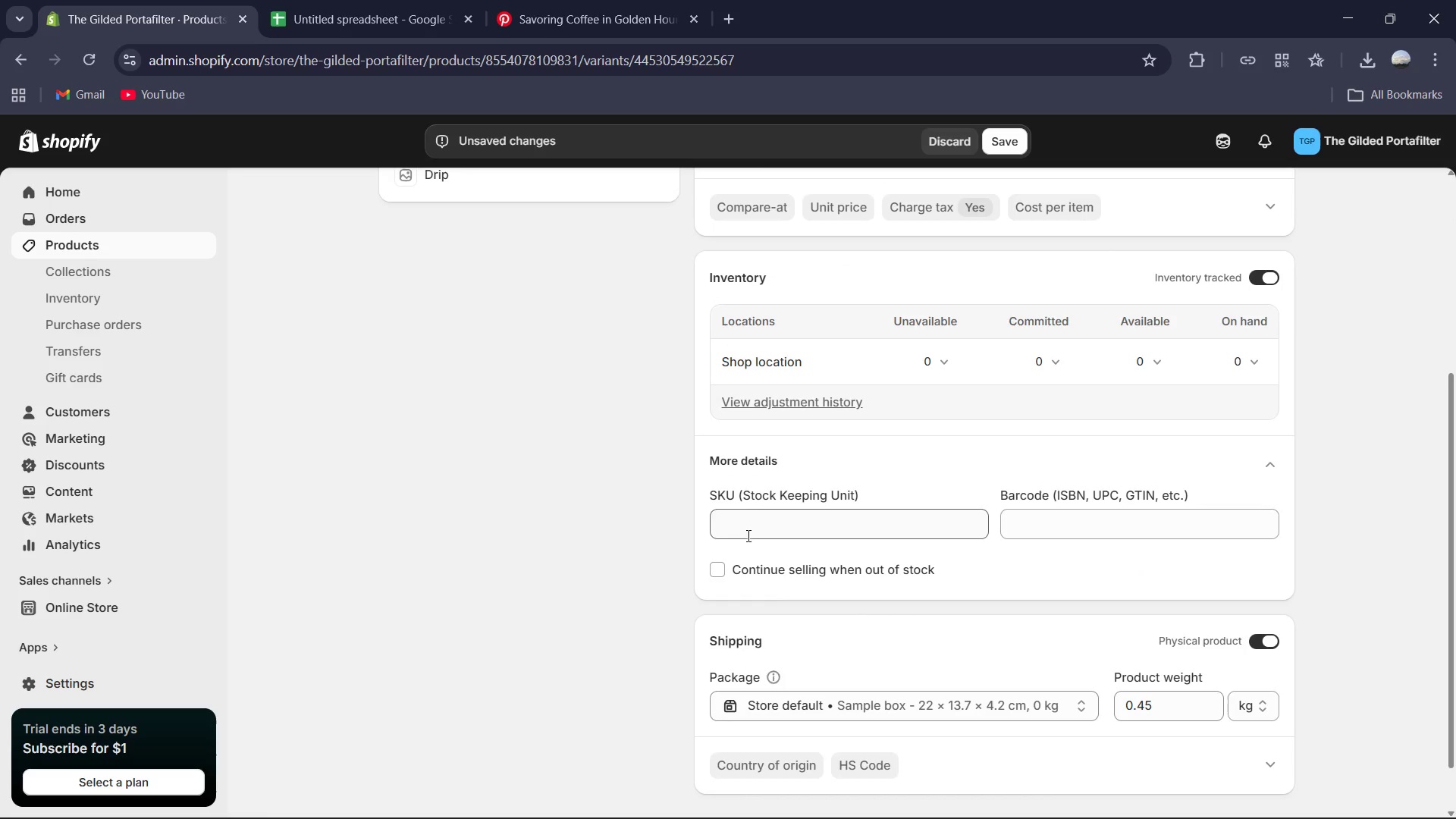 
left_click([747, 529])
 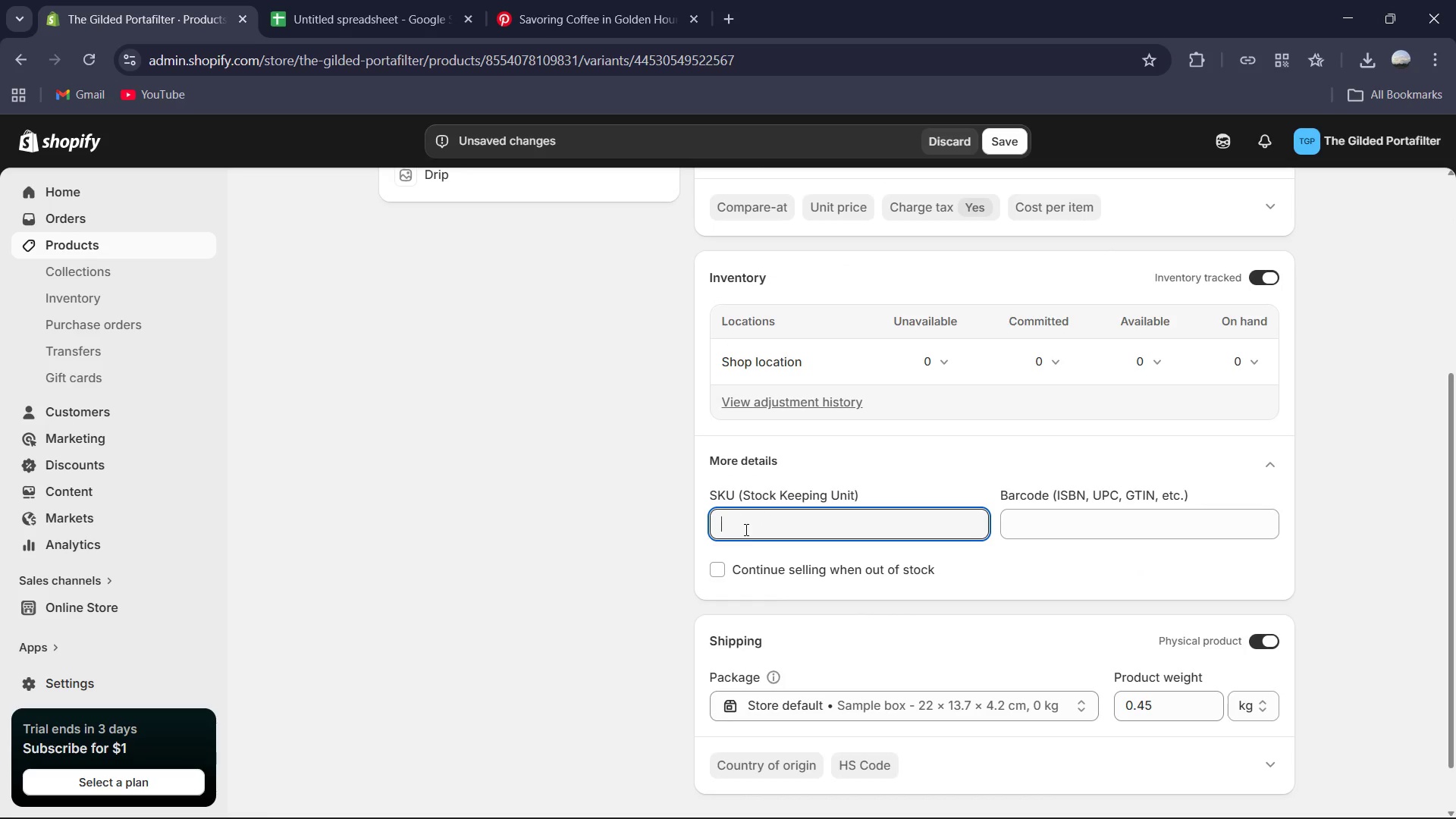 
type(GP-TRD-WB-12)
 